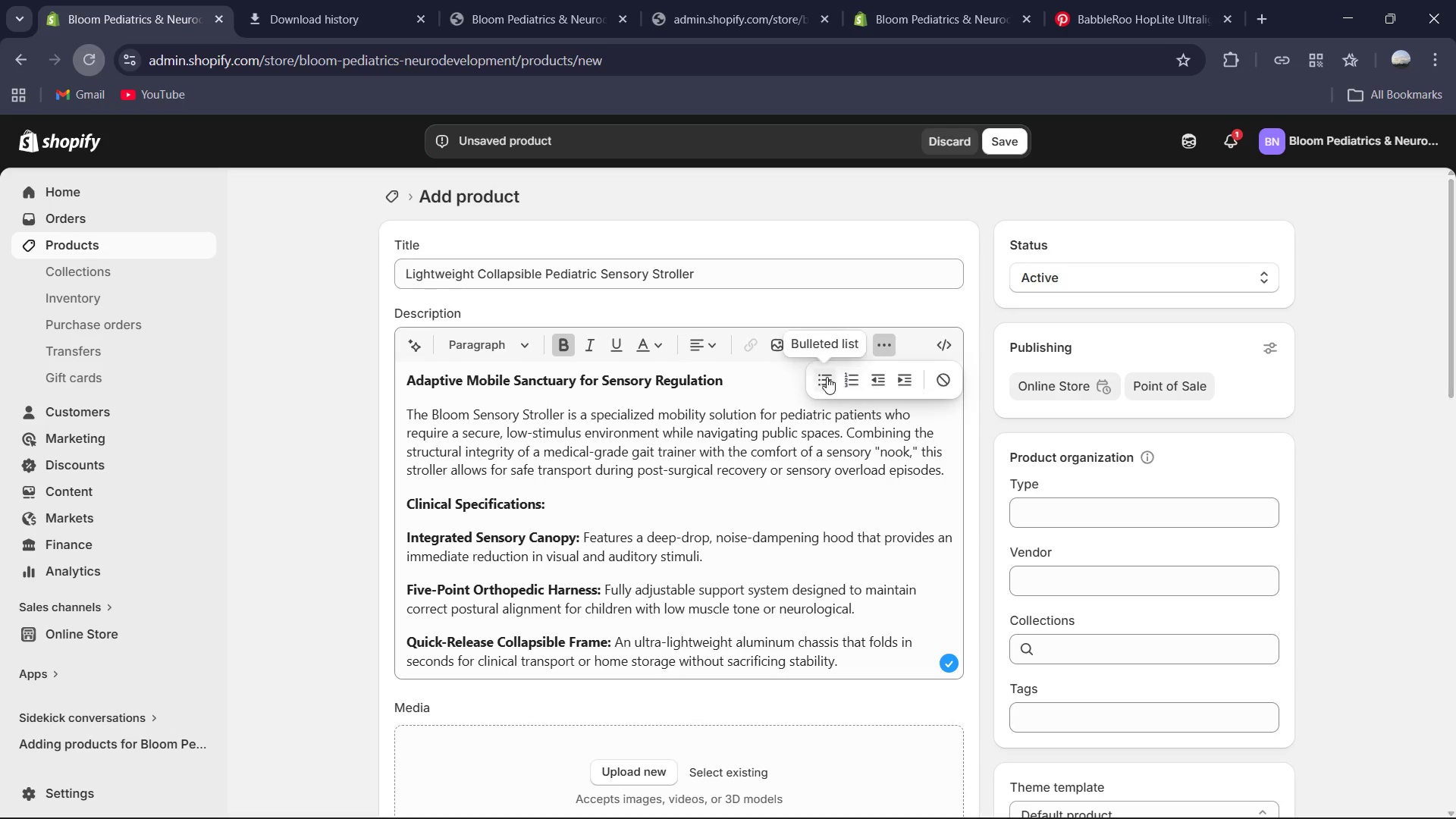 
left_click([824, 377])
 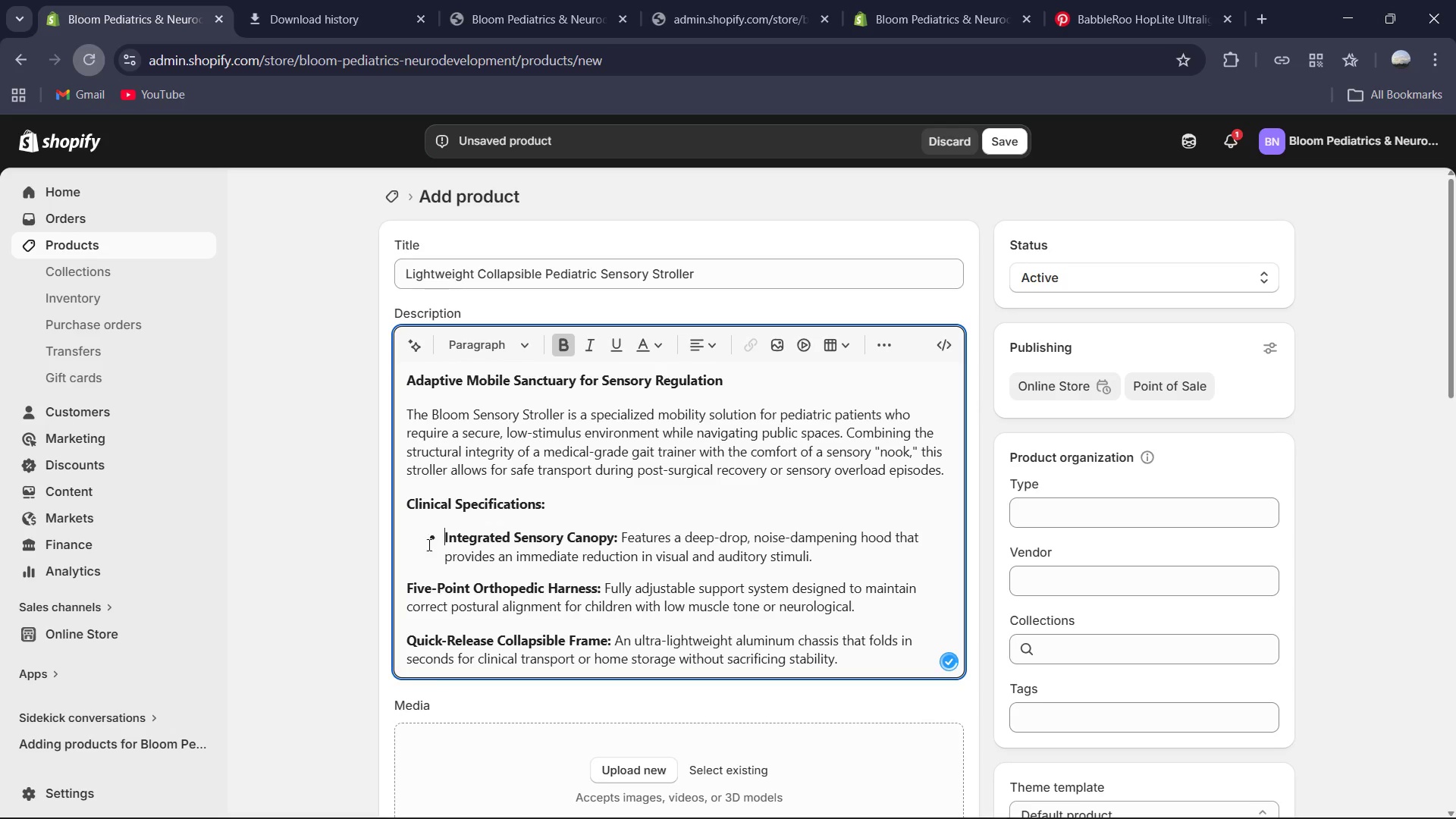 
left_click([406, 581])
 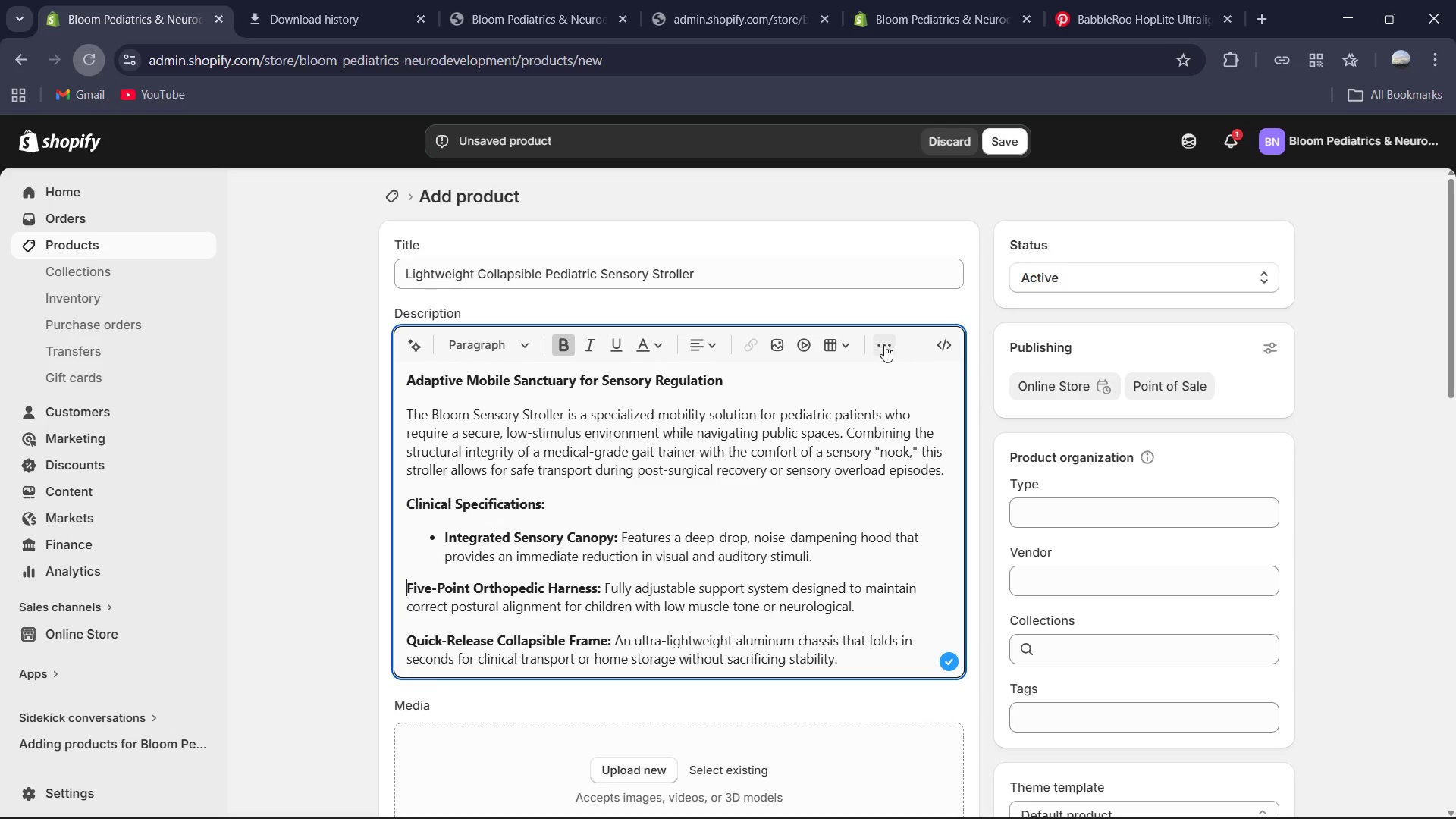 
left_click([880, 346])
 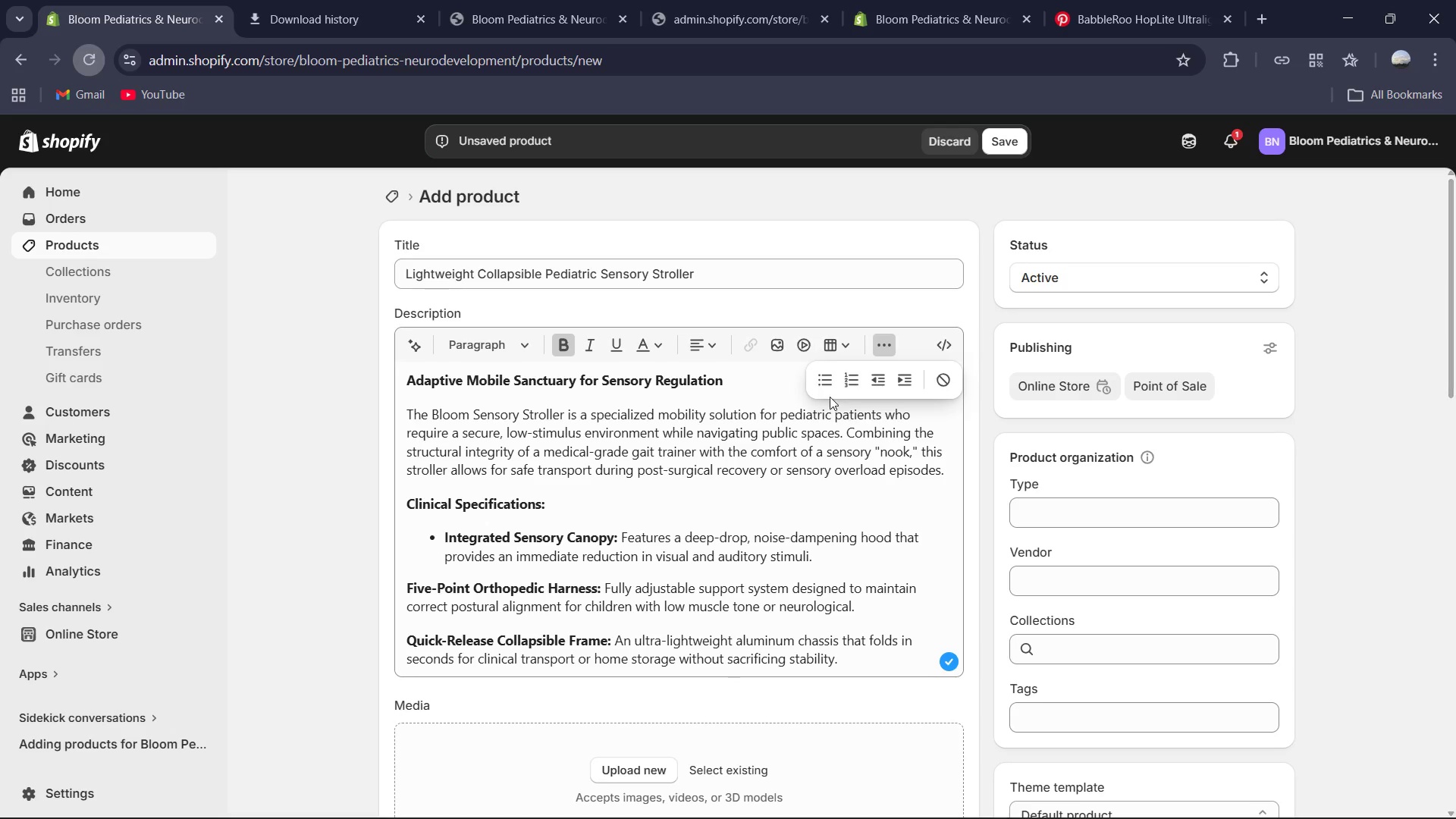 
left_click([830, 387])
 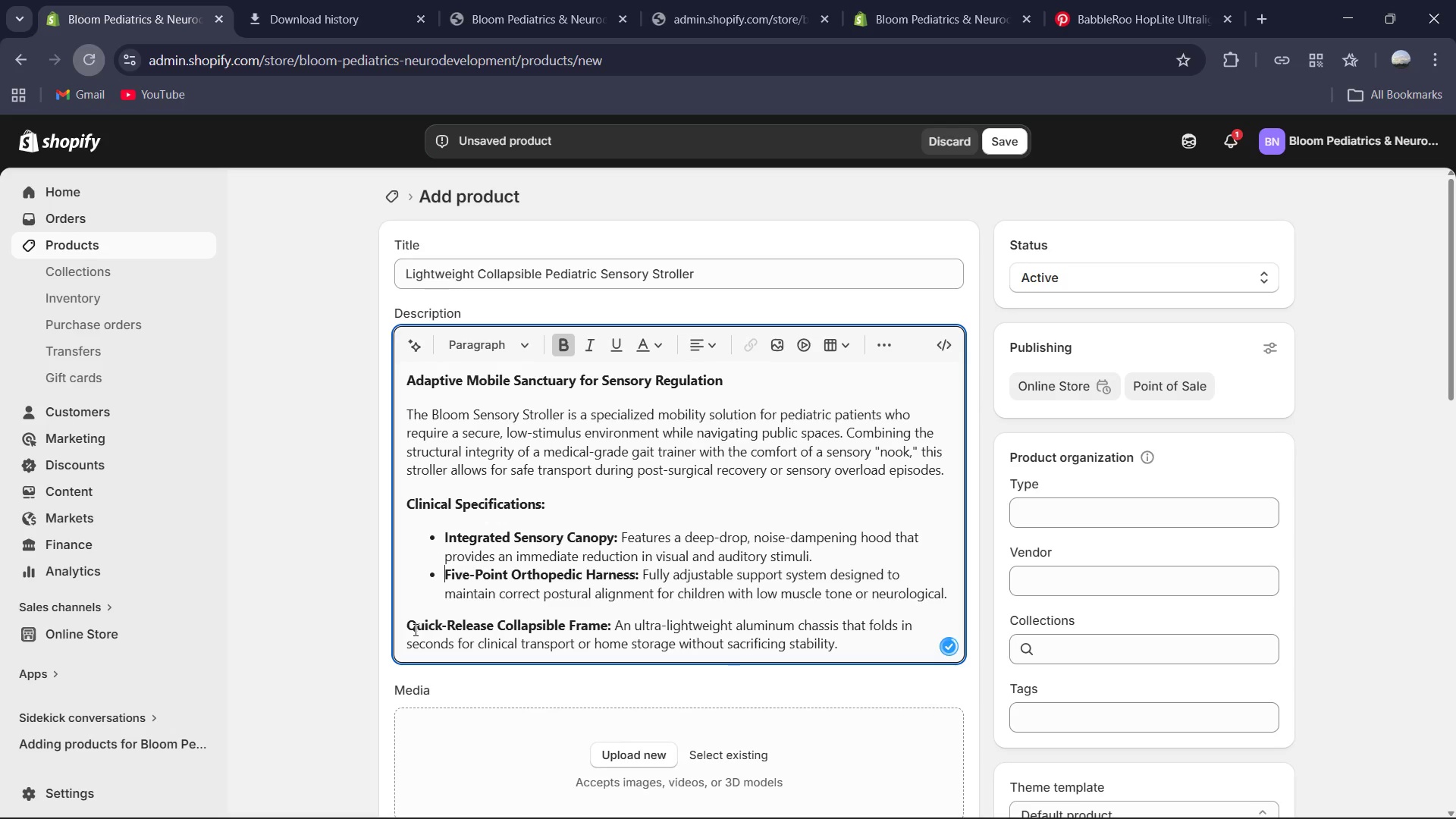 
left_click([409, 624])
 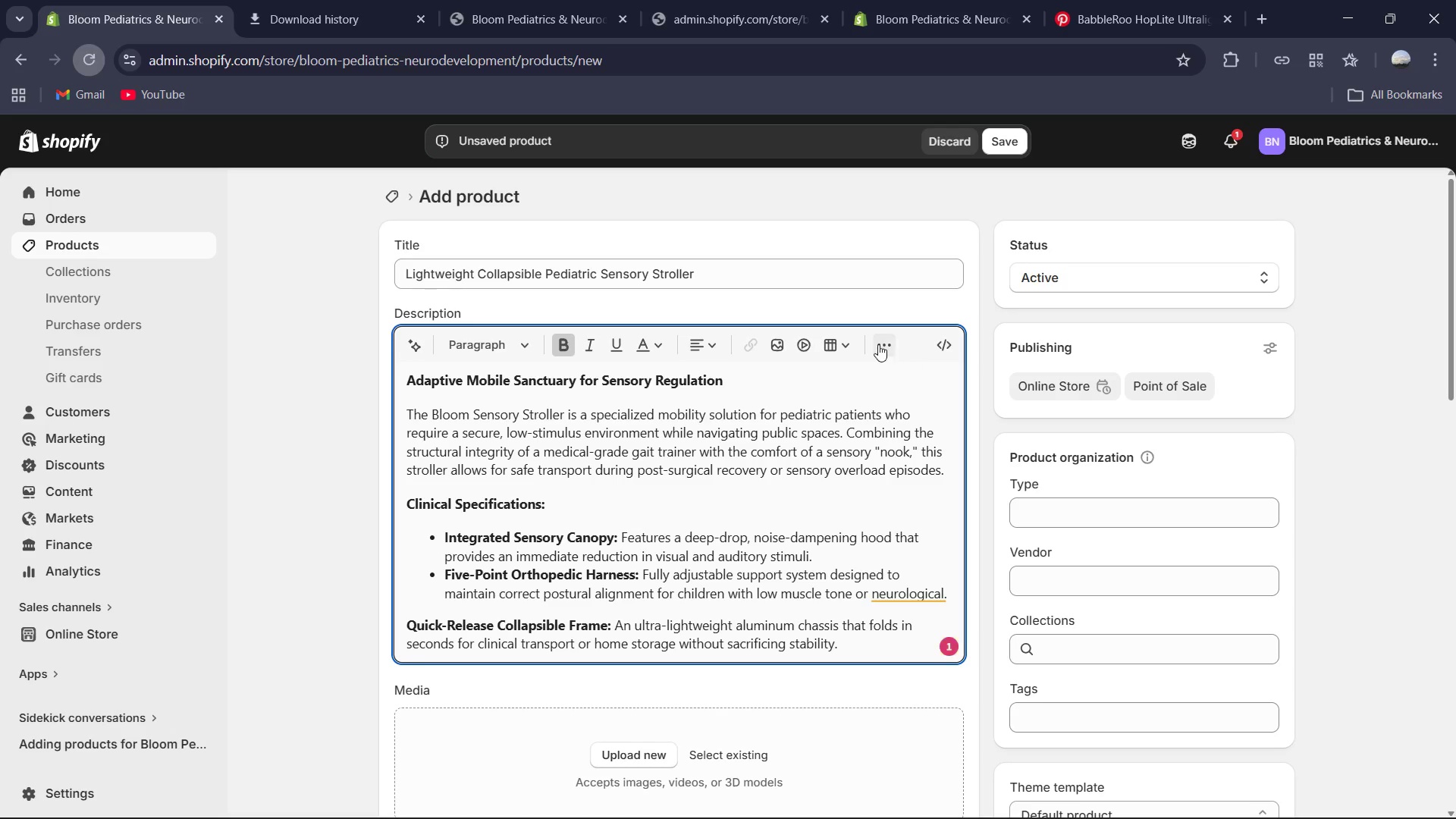 
left_click([874, 342])
 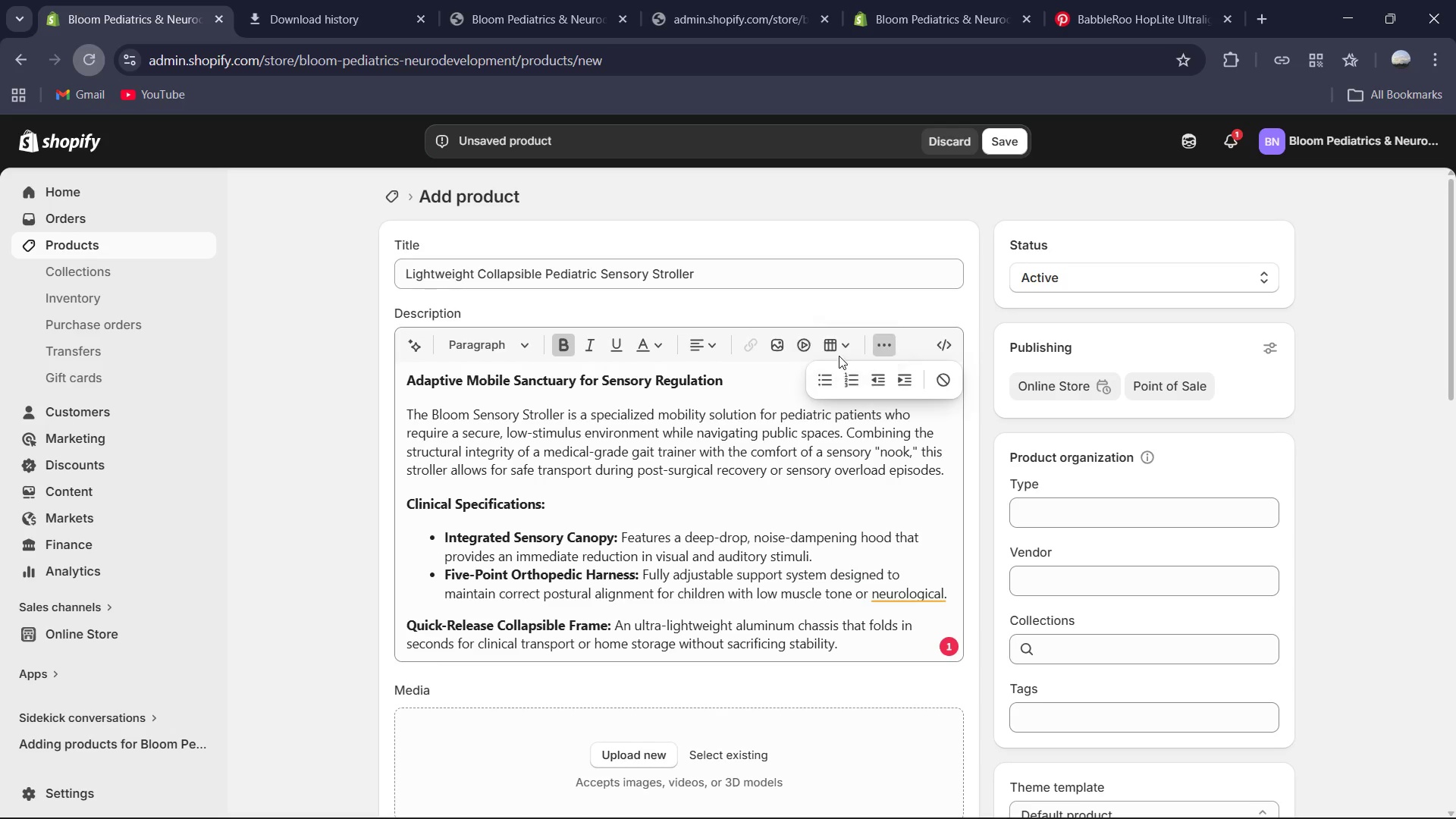 
left_click([829, 380])
 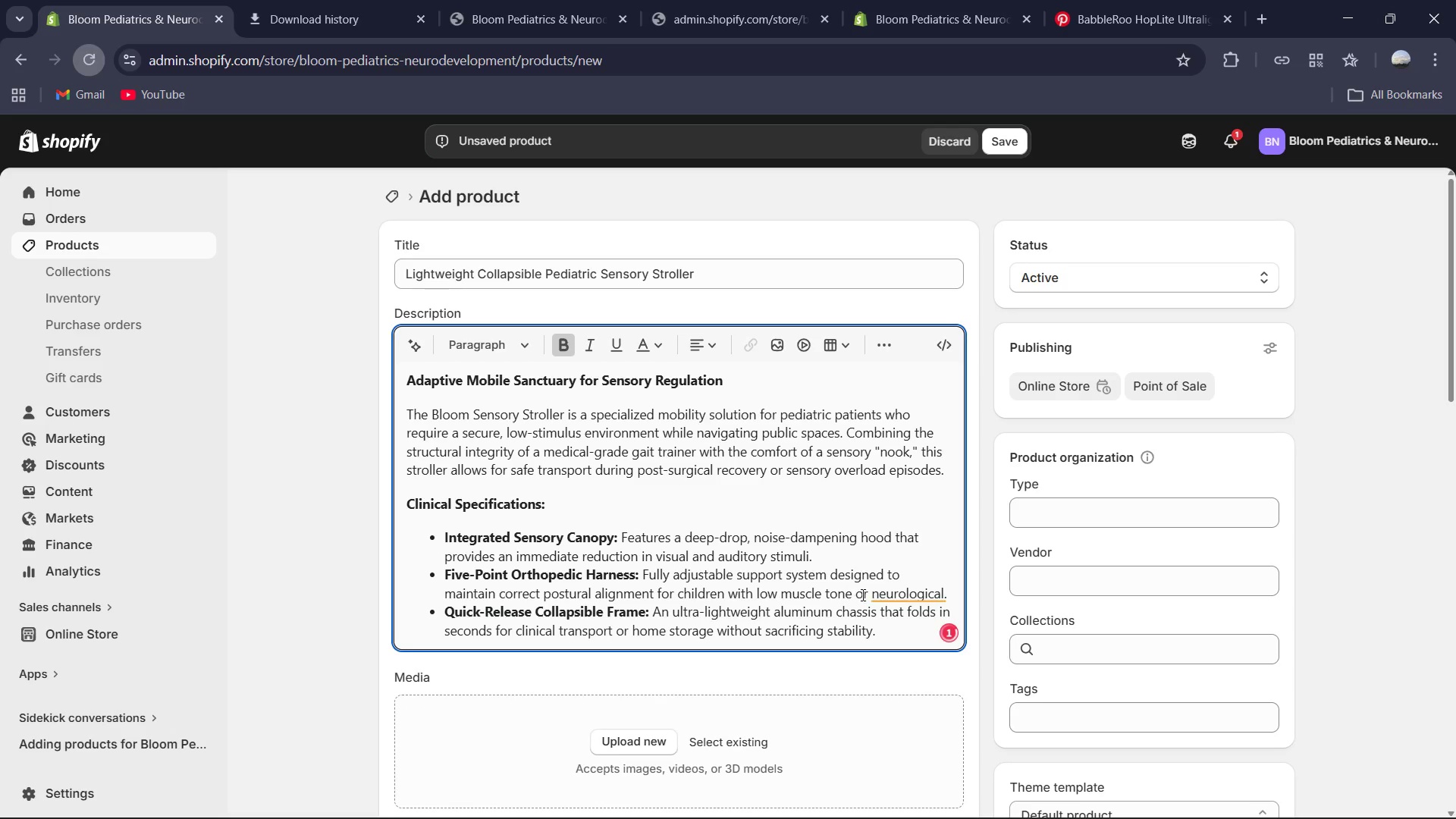 
left_click([886, 593])
 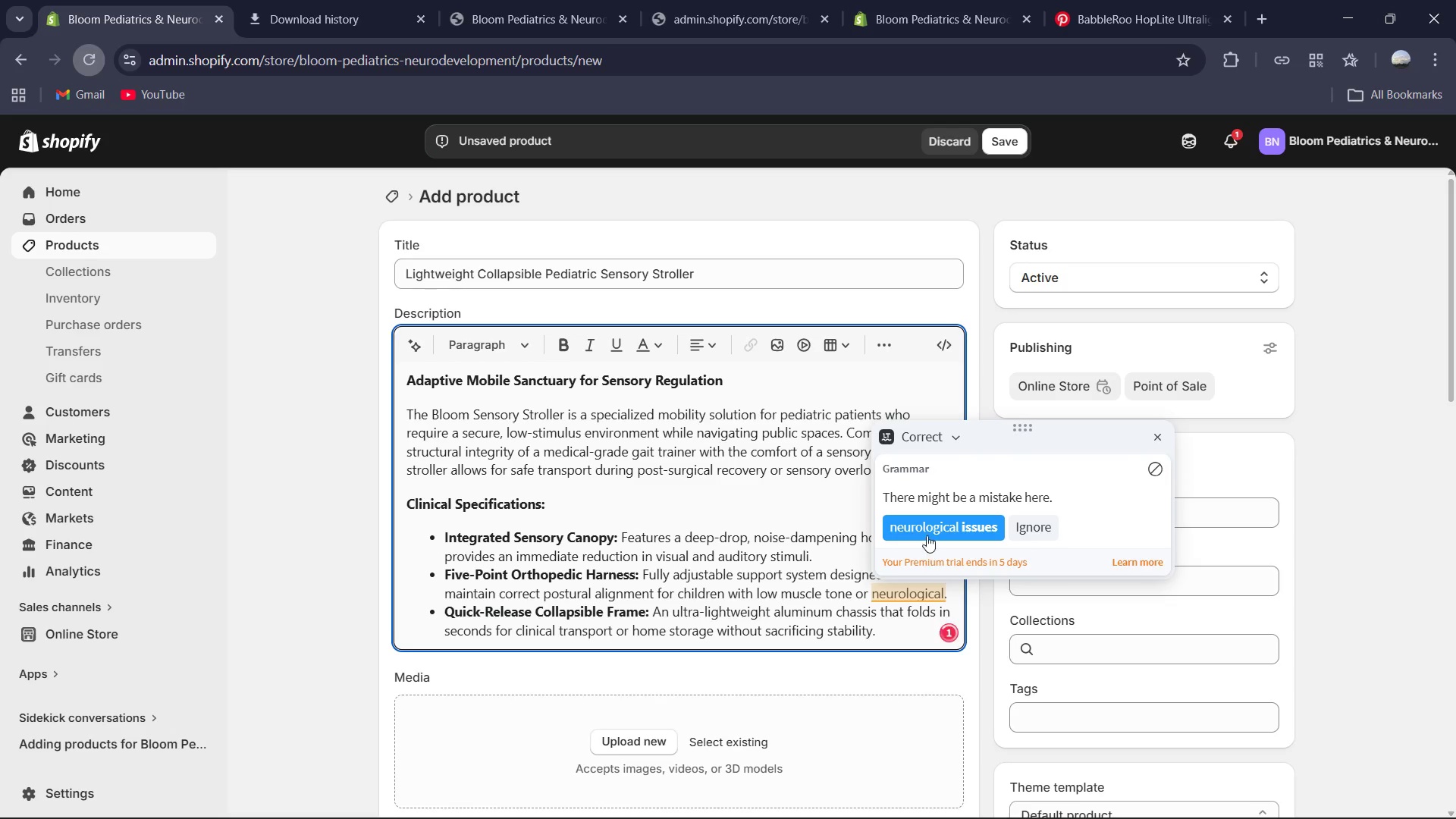 
left_click([927, 532])
 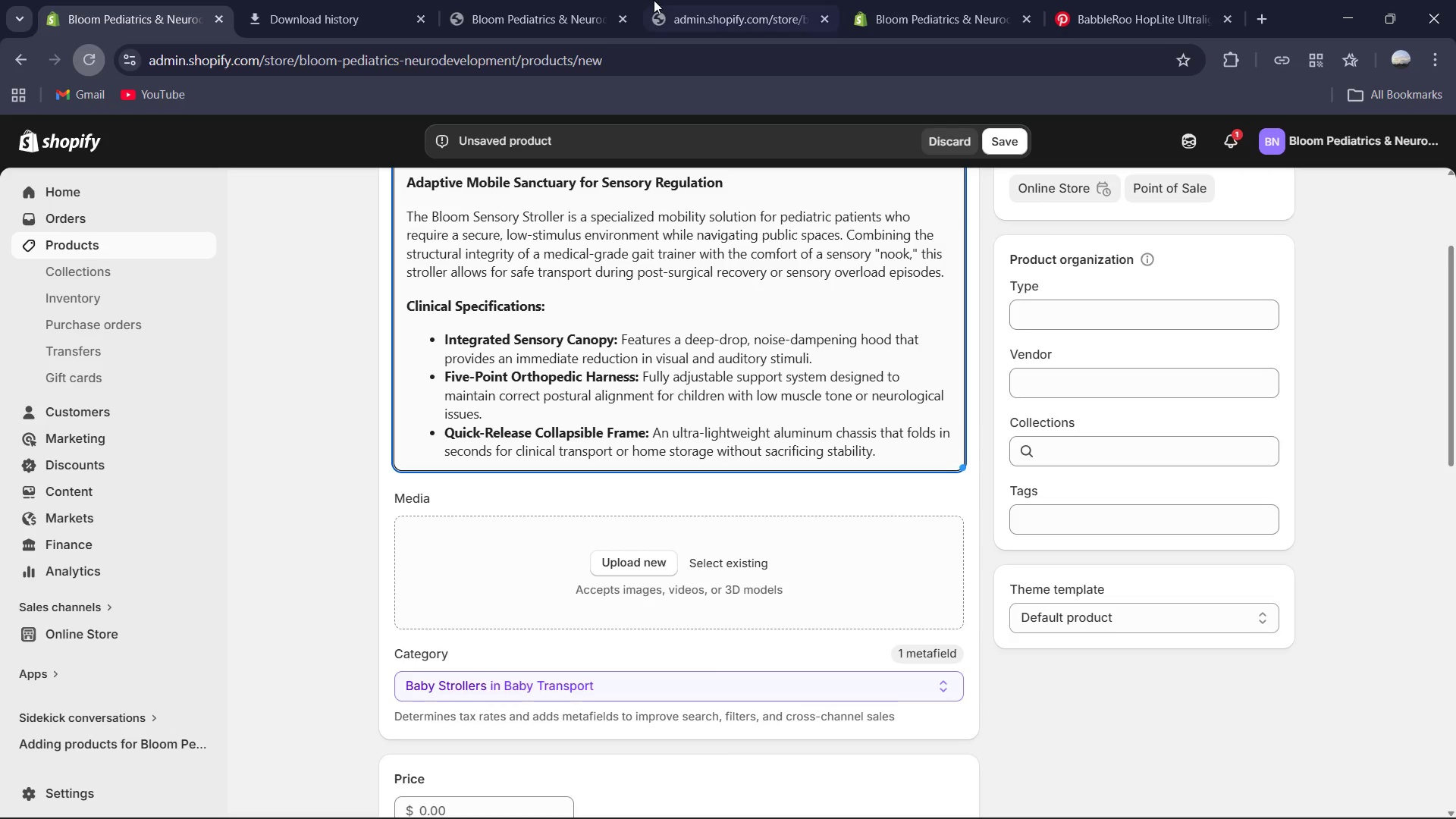 
left_click([336, 0])
 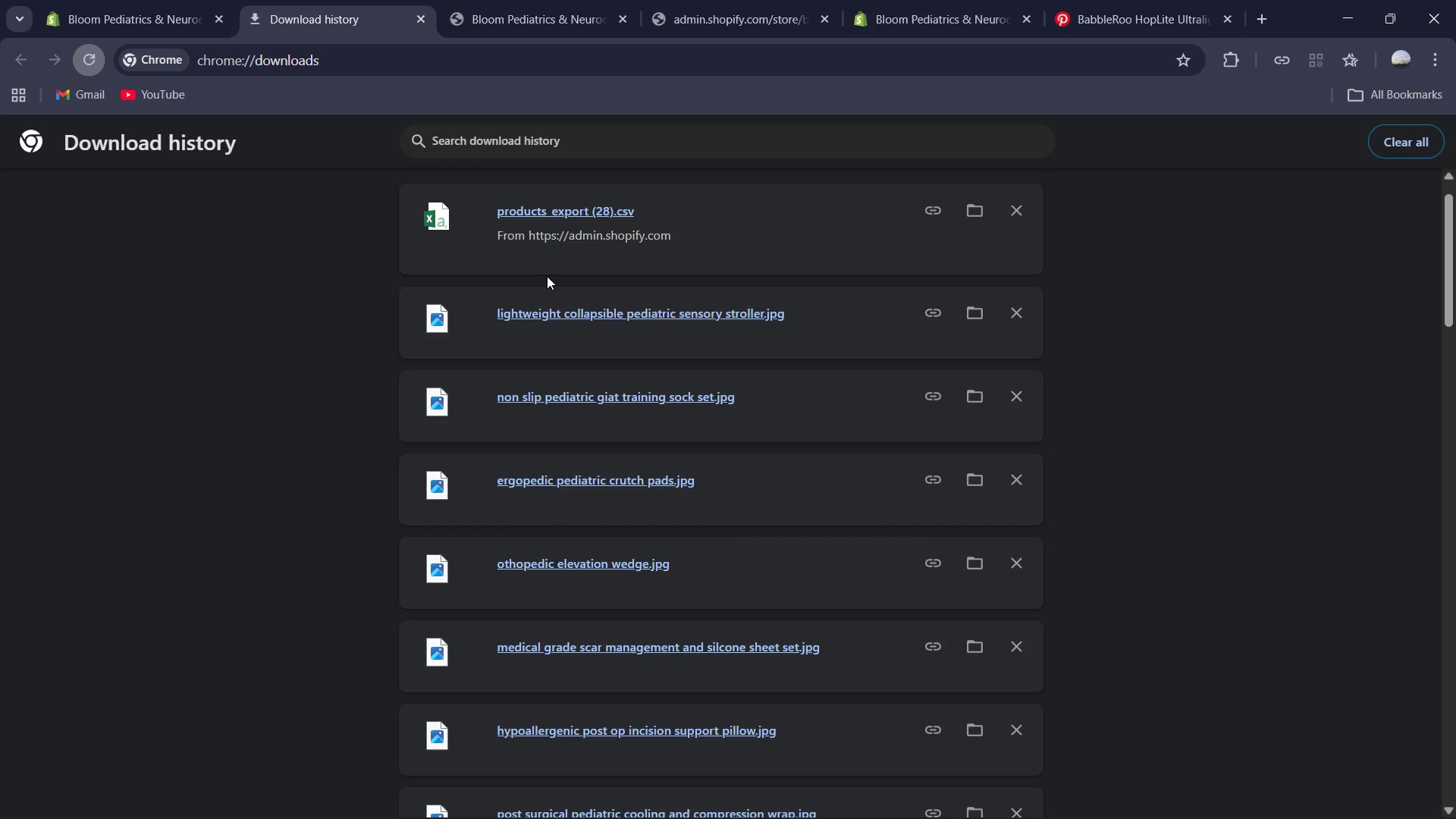 
left_click_drag(start_coordinate=[554, 306], to_coordinate=[720, 588])
 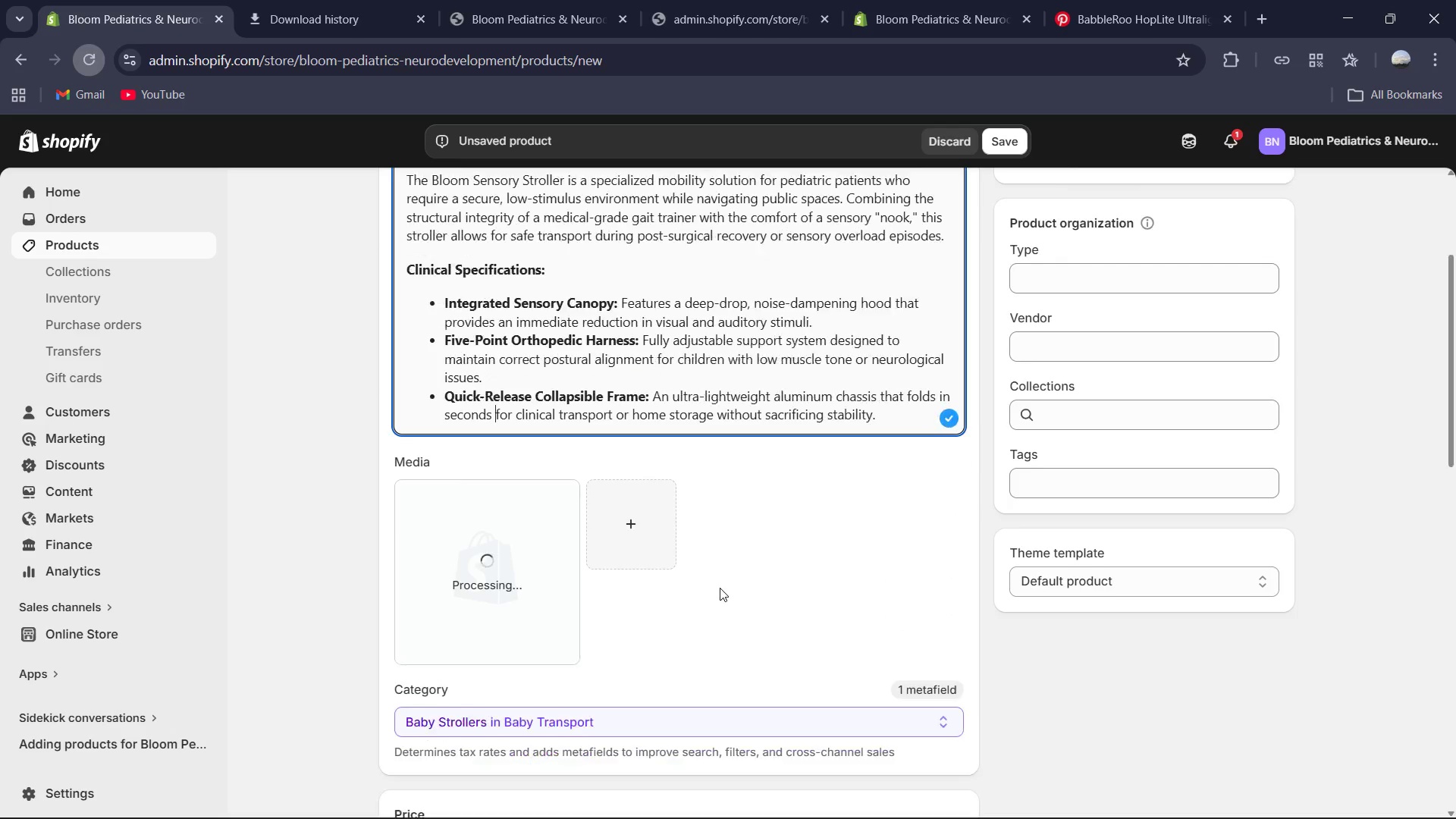 
wait(9.09)
 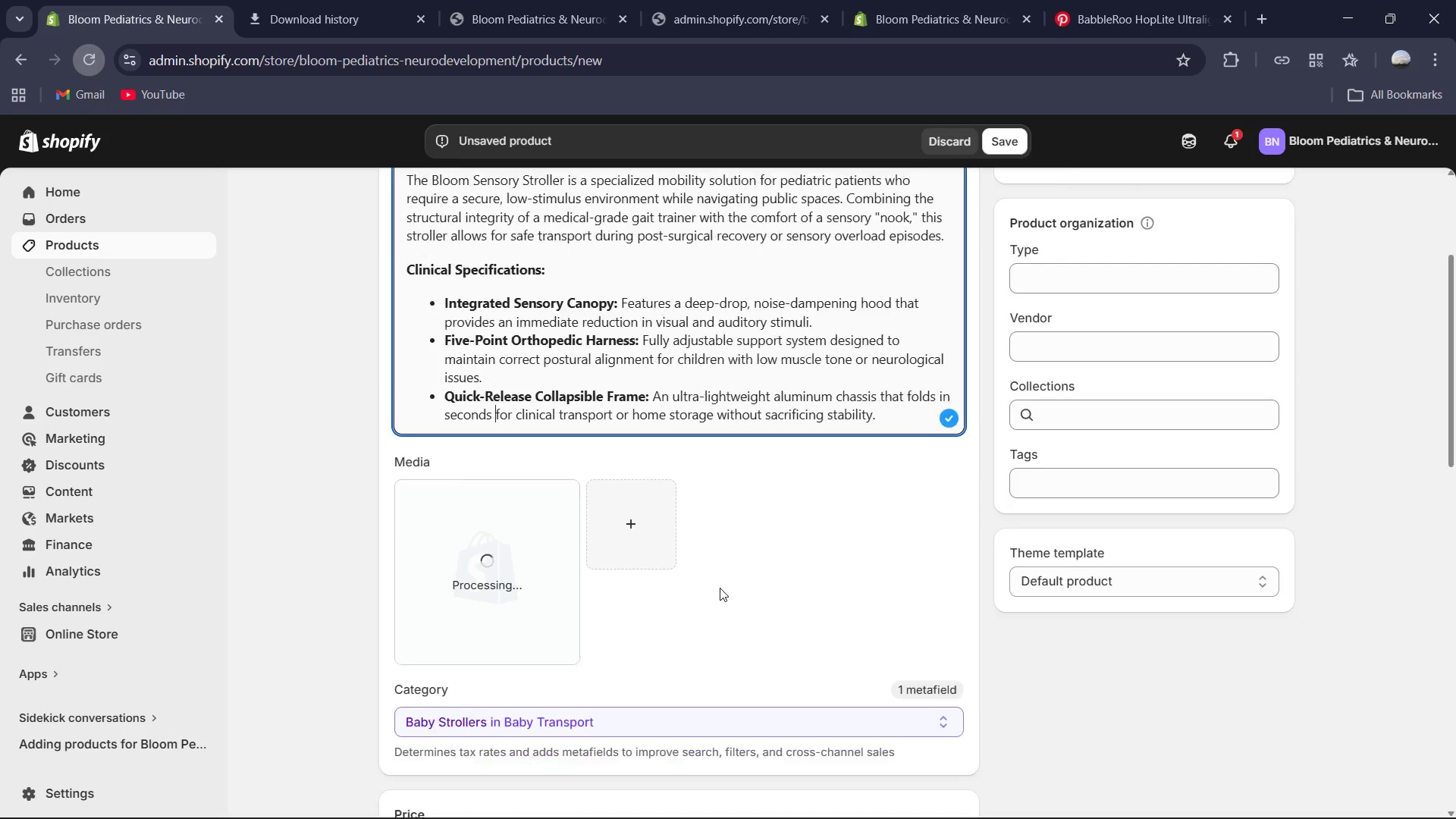 
left_click([1085, 406])
 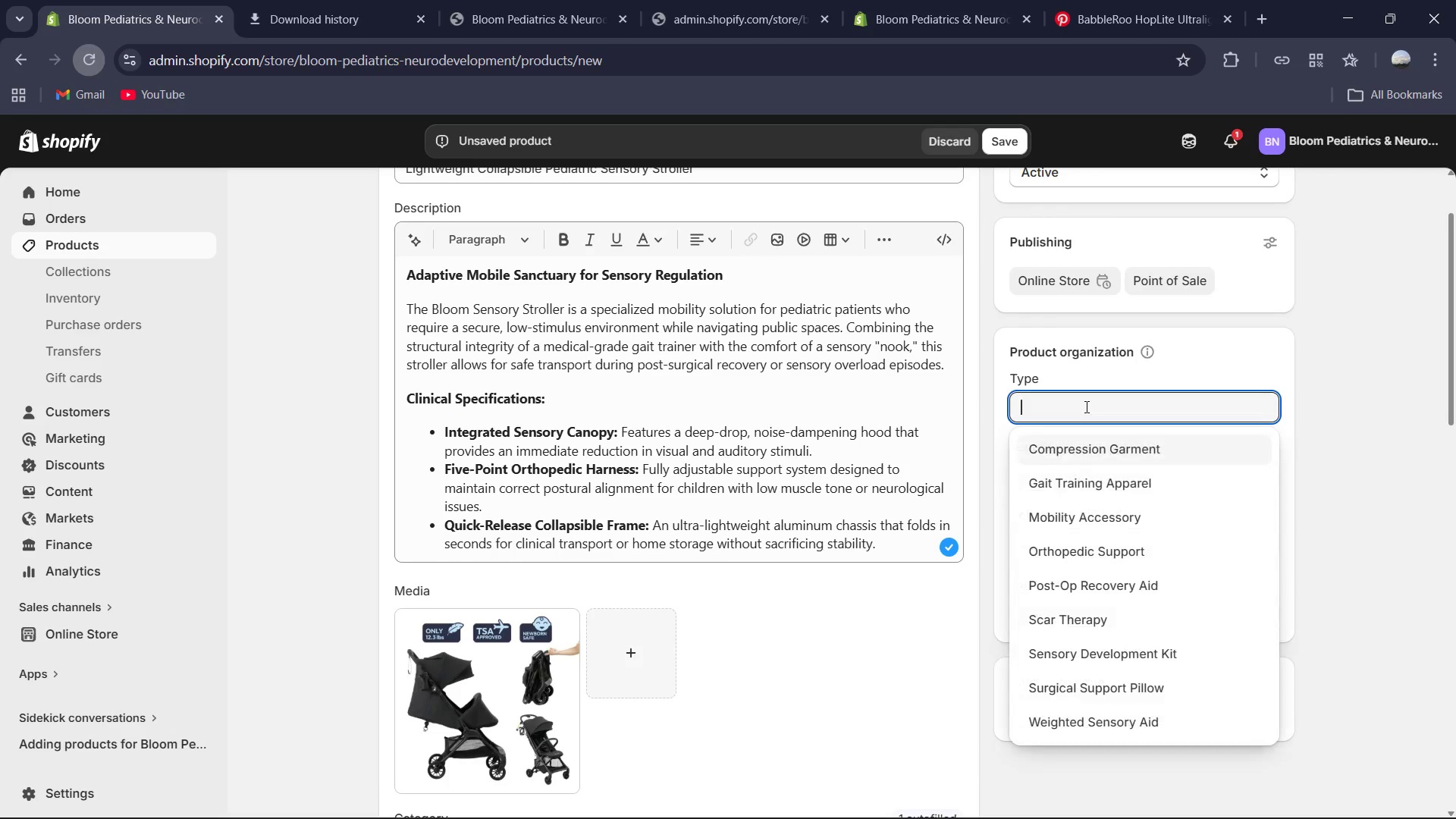 
type(Adaptive Mobility Stoller)
 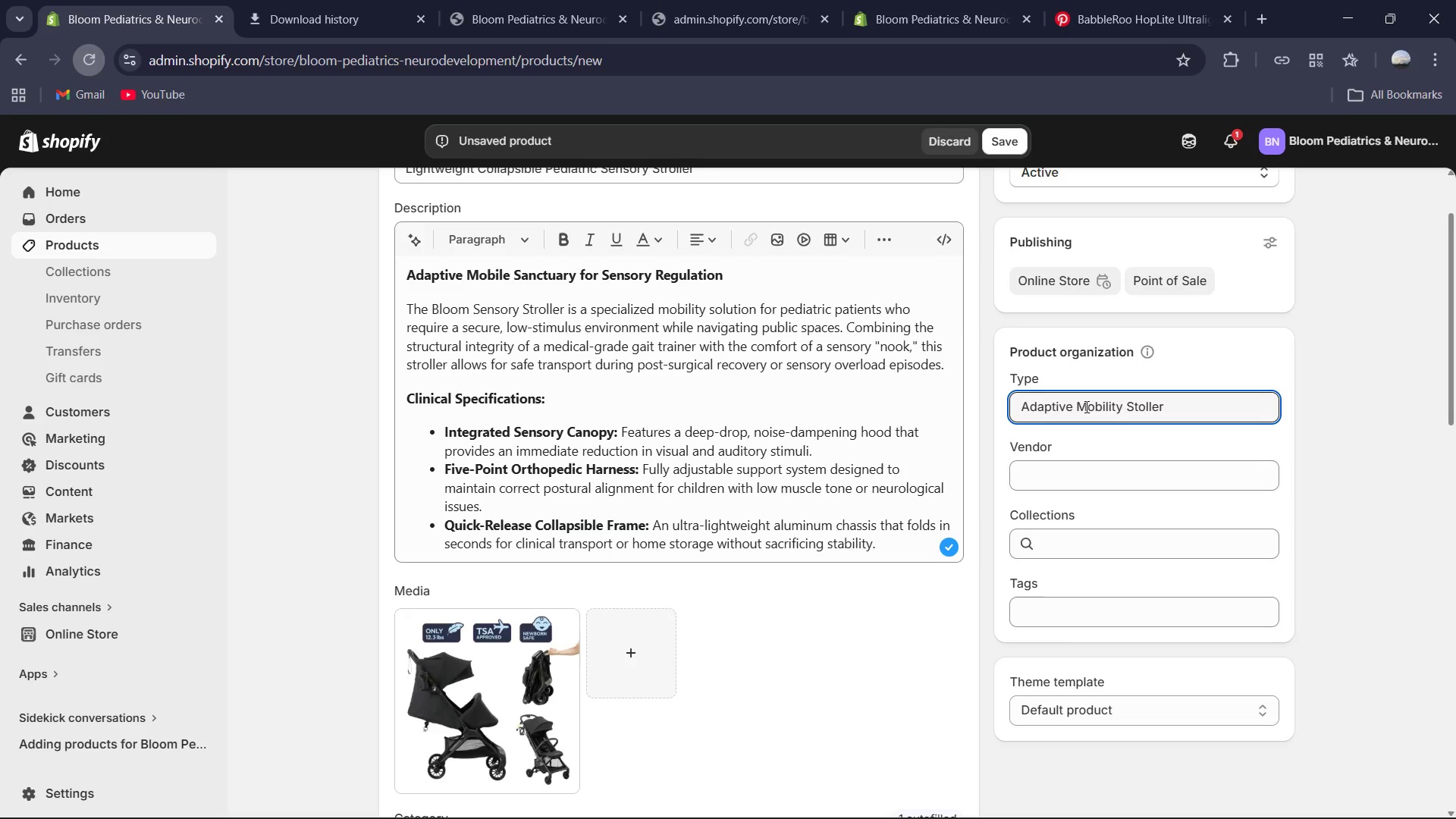 
wait(7.53)
 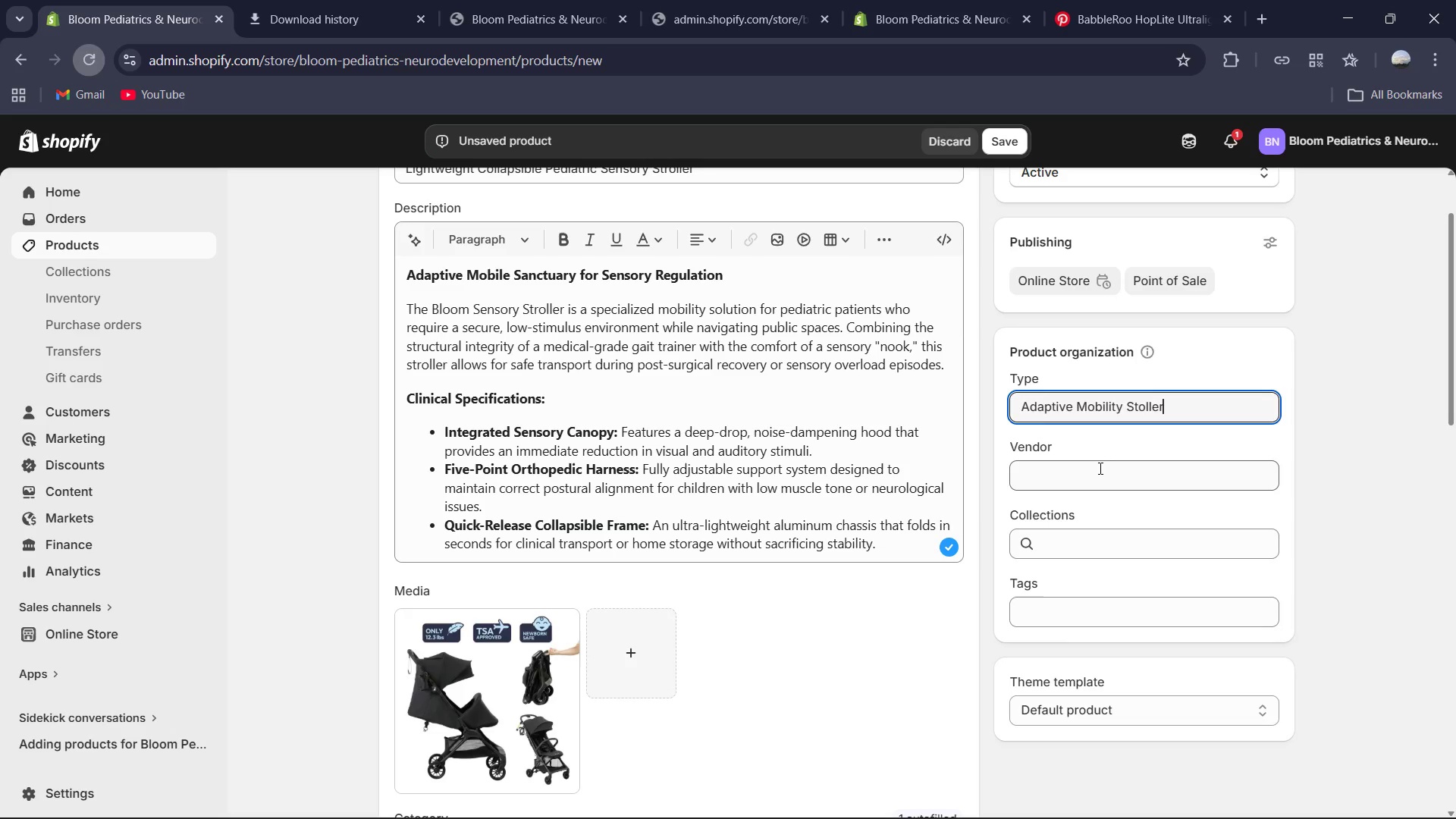 
left_click([1029, 472])
 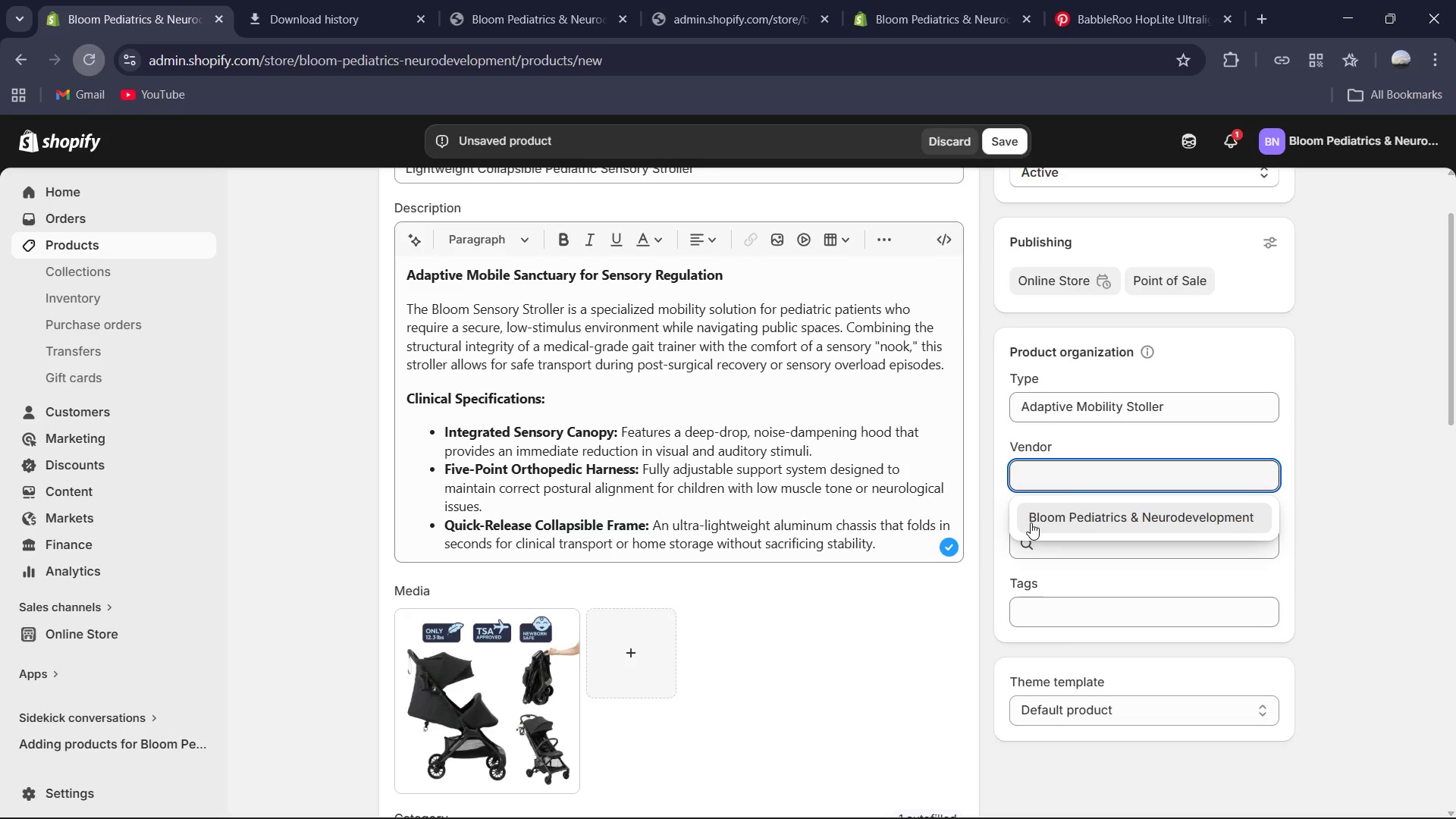 
left_click([1031, 522])
 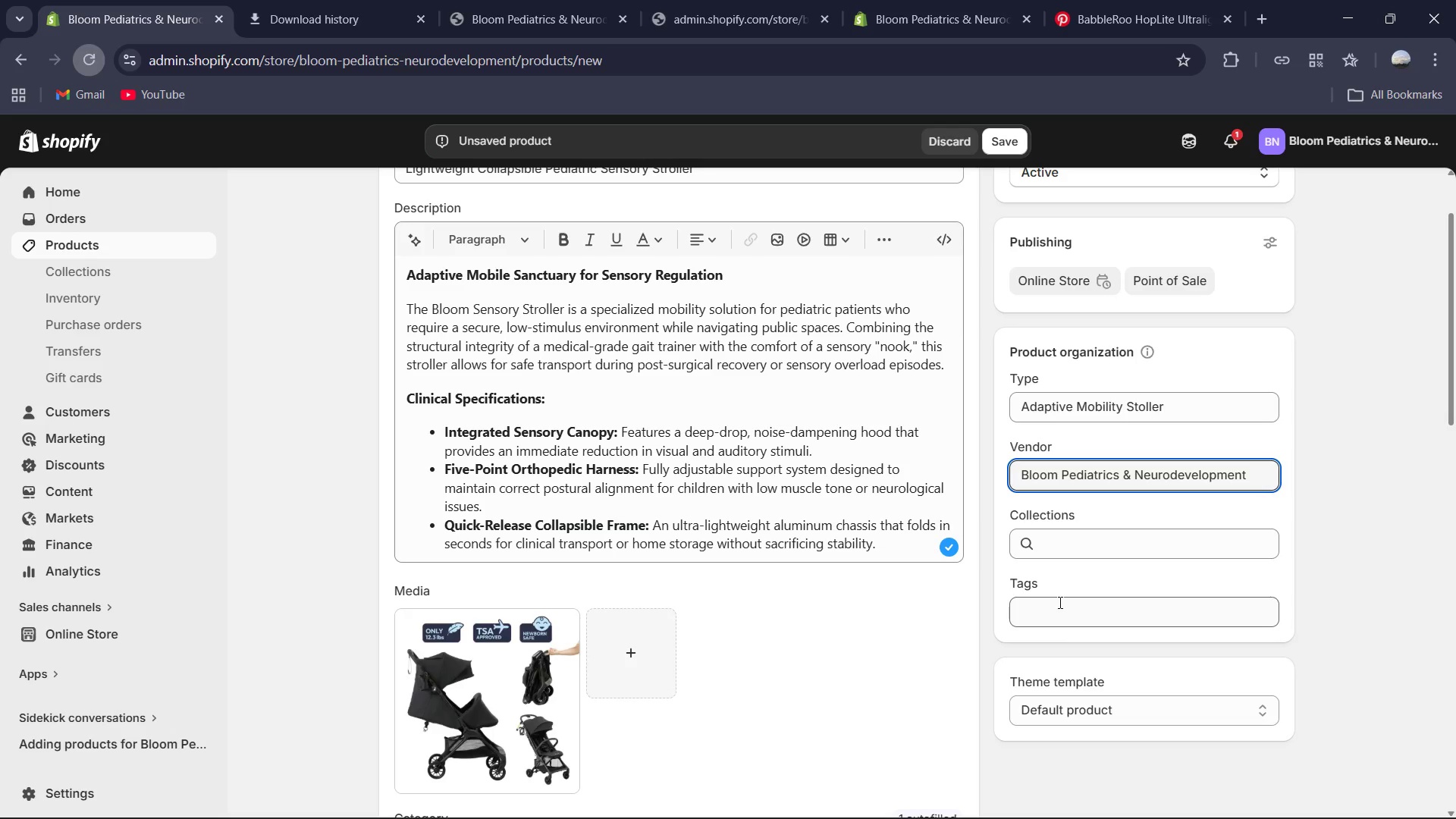 
left_click([1059, 602])
 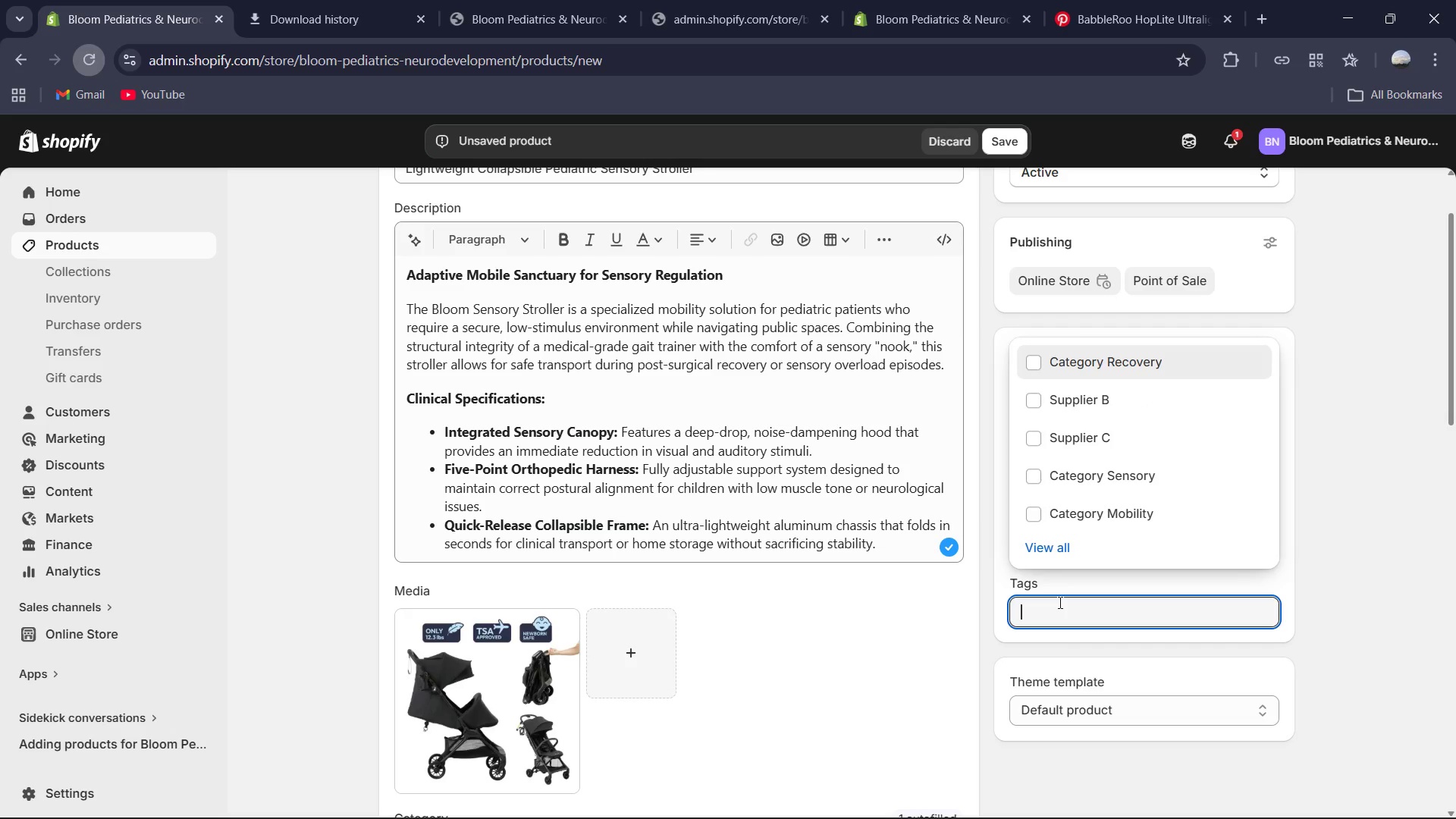 
type(Cate)
 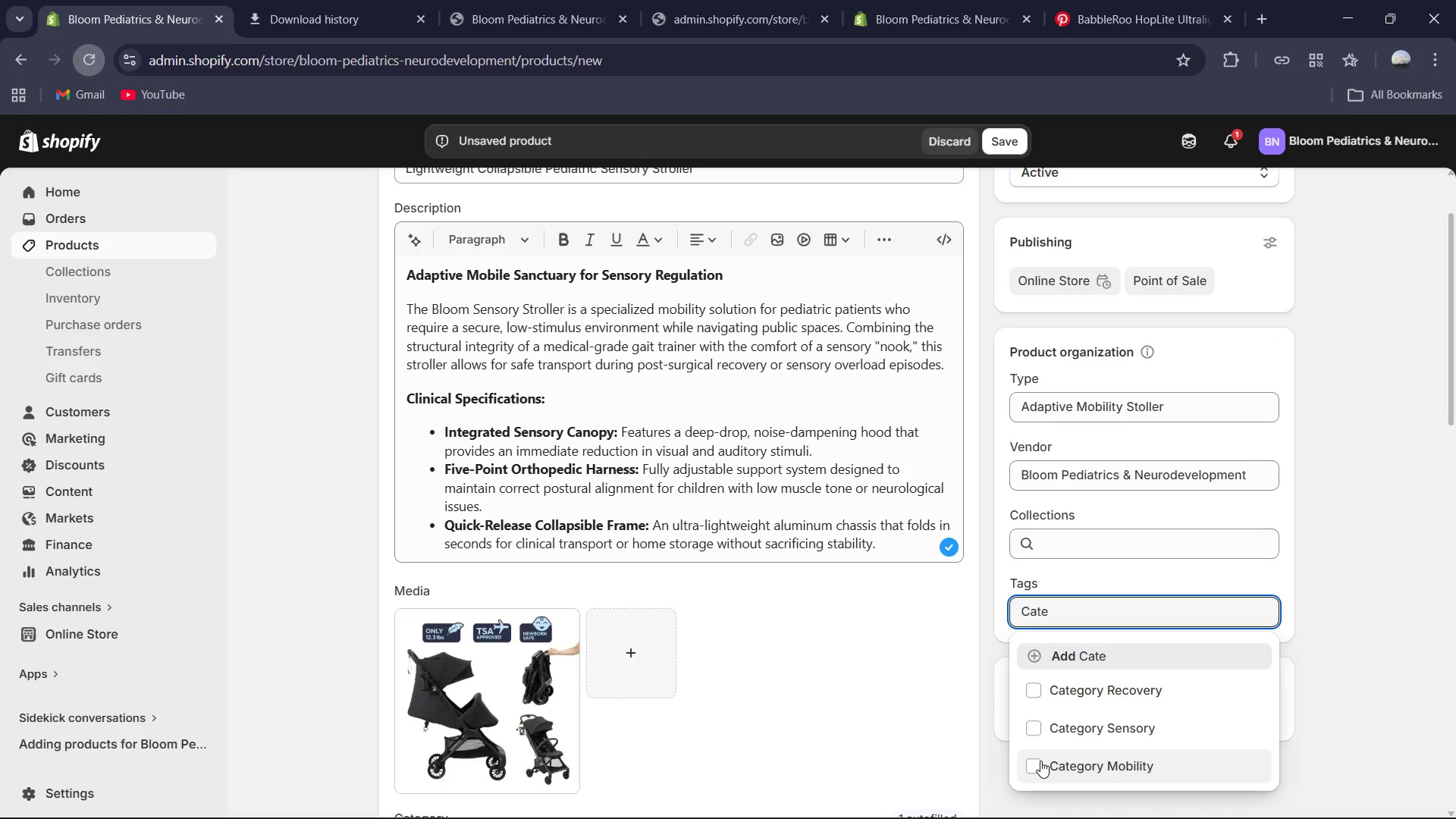 
wait(5.03)
 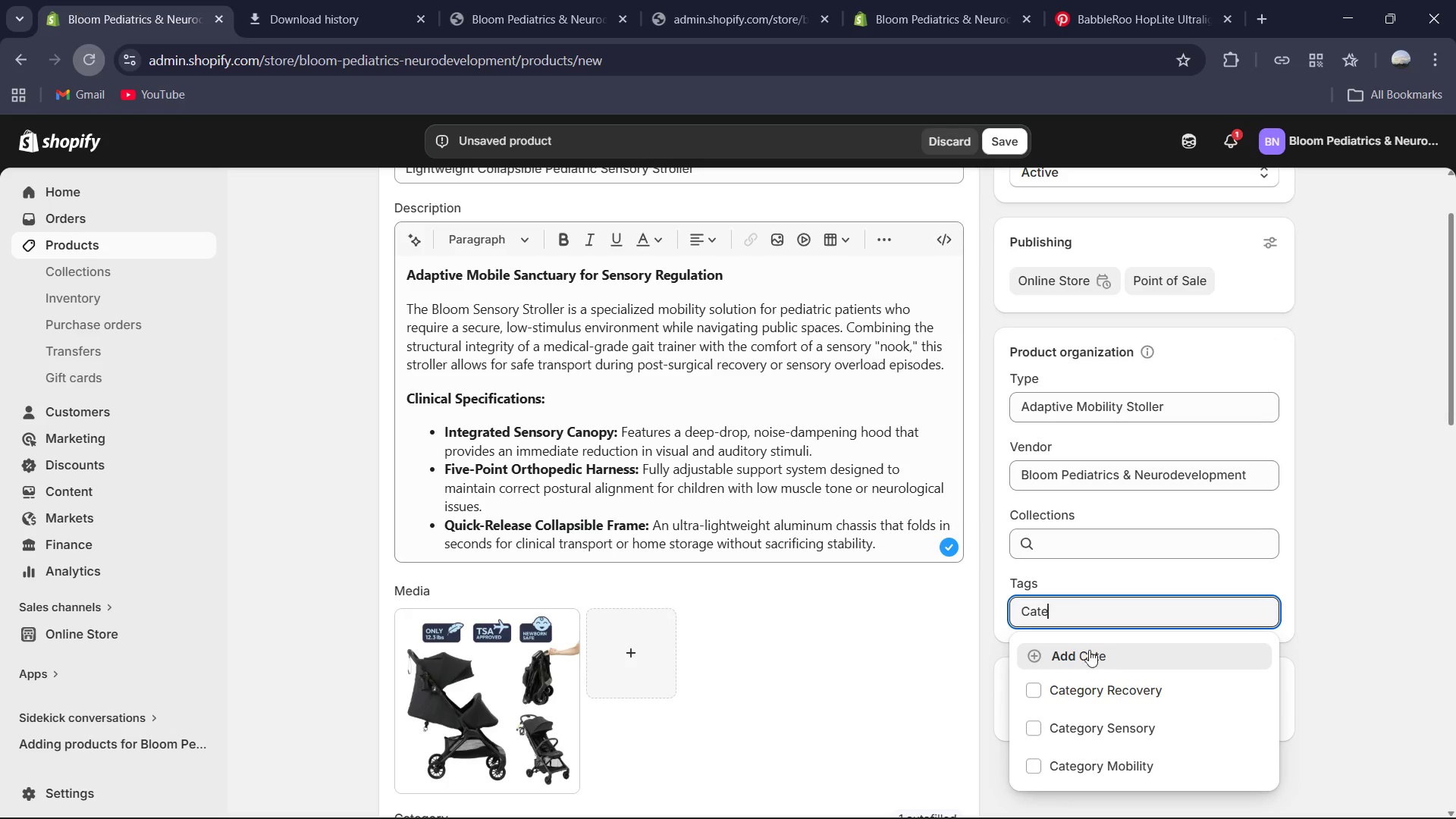 
left_click([1040, 761])
 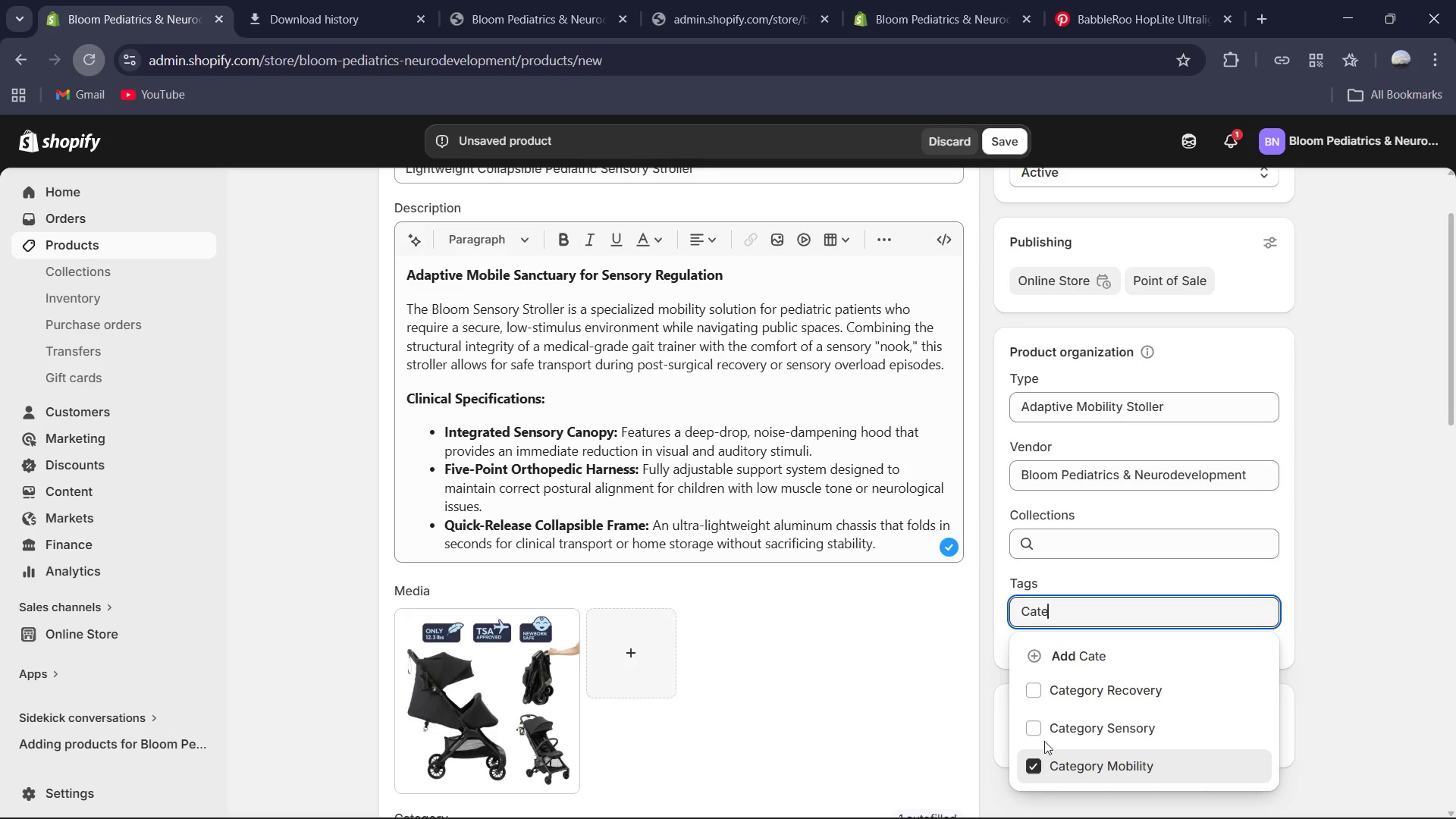 
key(Control+ControlLeft)
 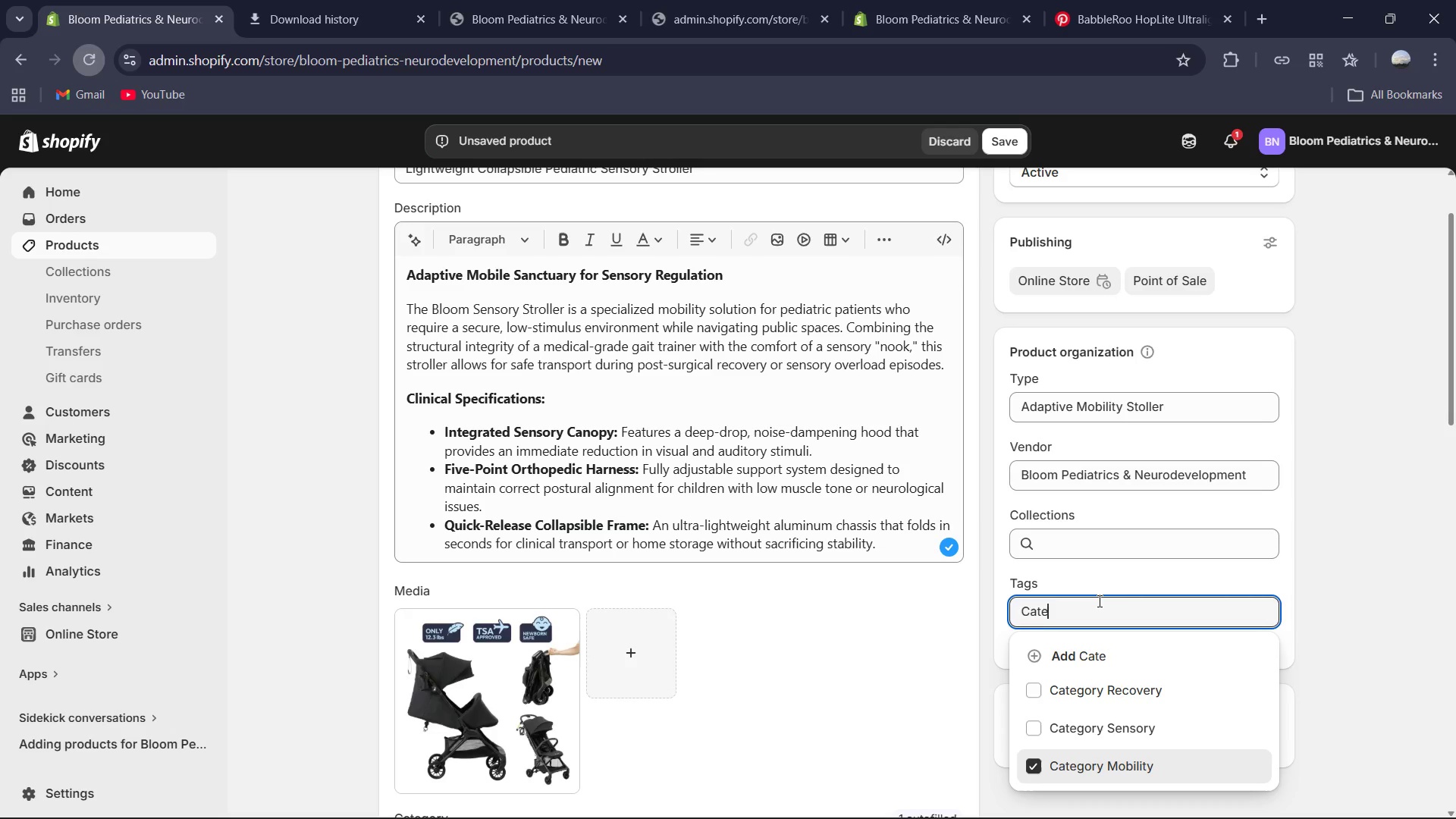 
key(Control+A)
 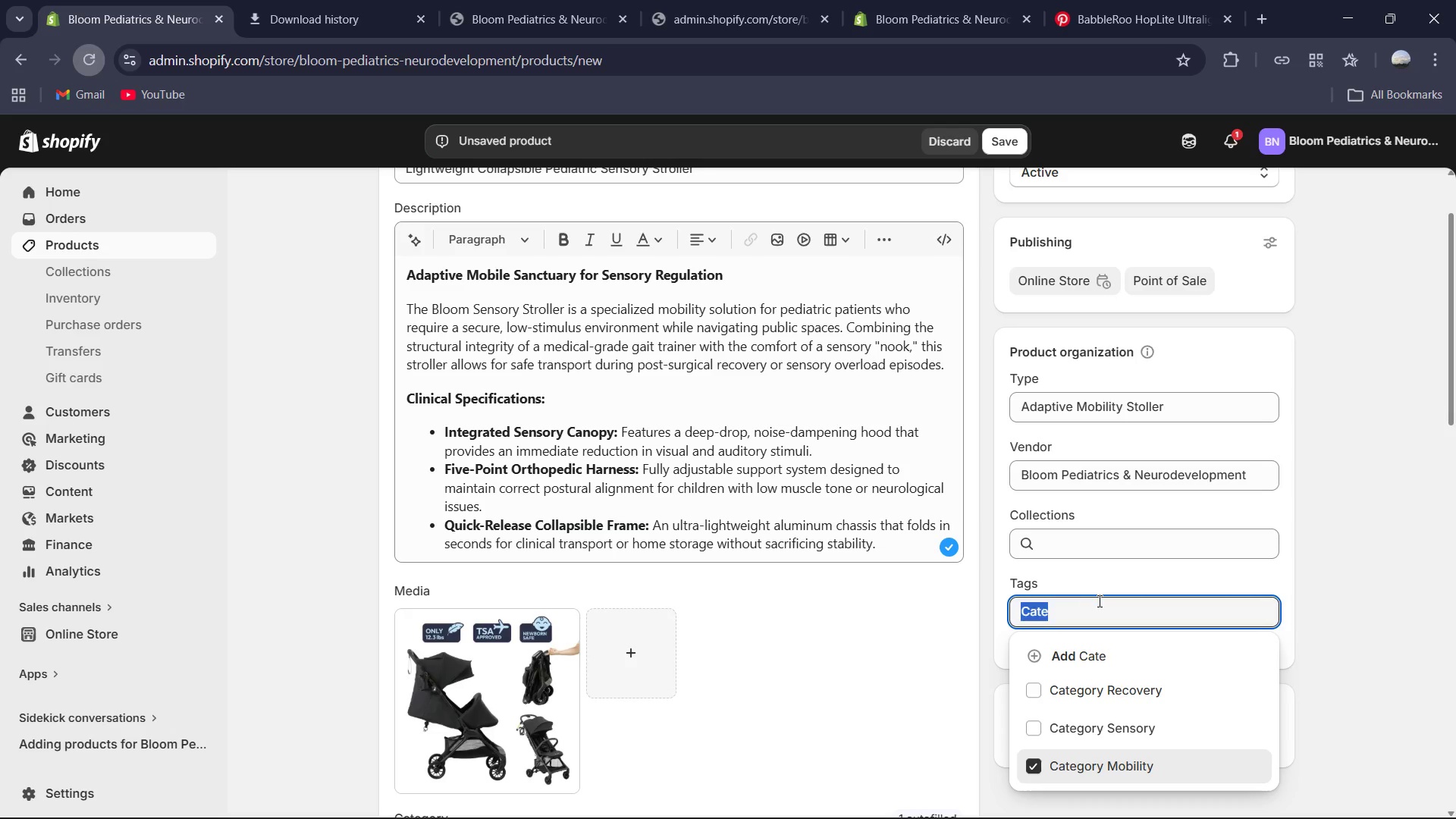 
type(Supp)
 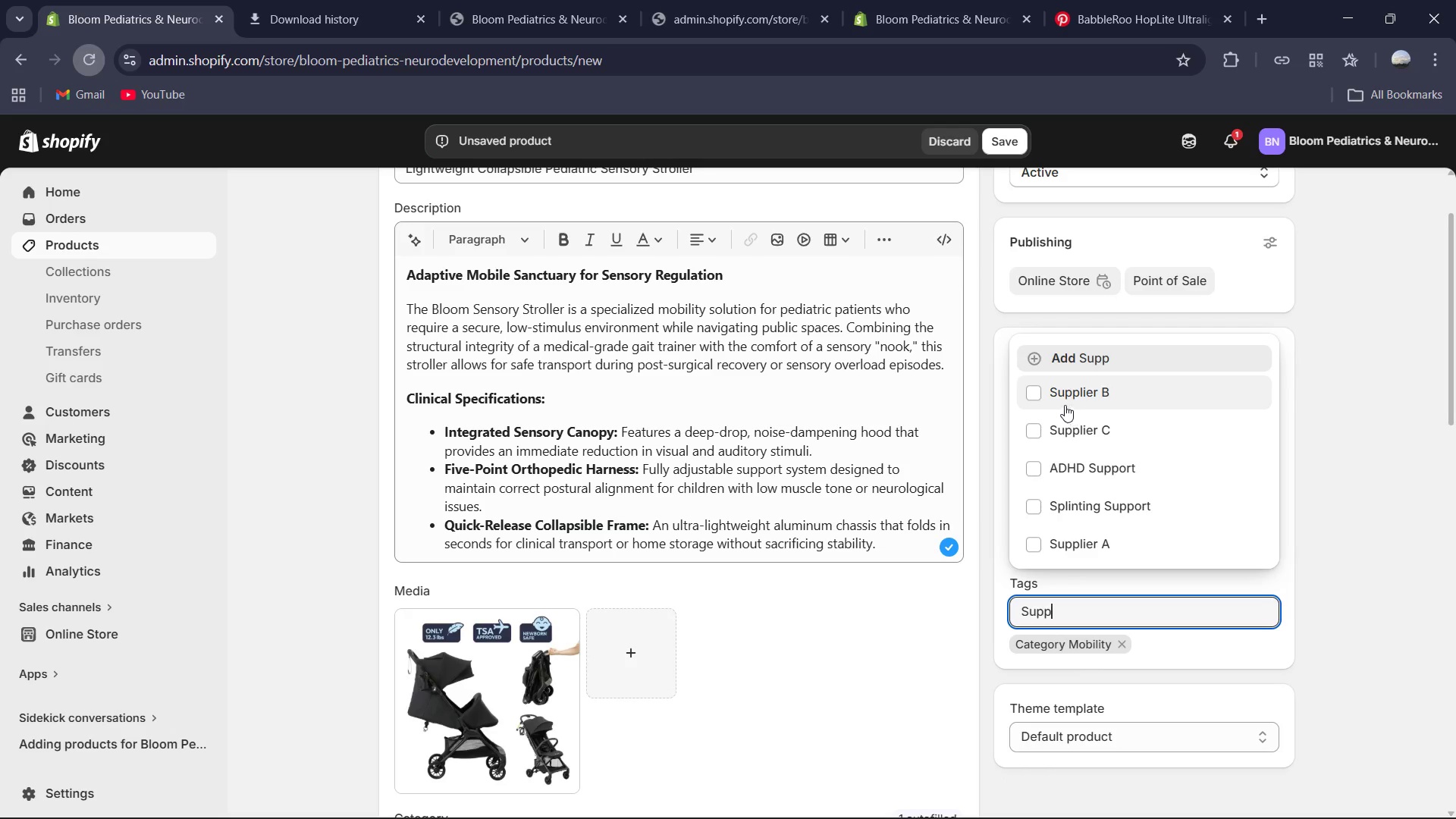 
left_click([1032, 396])
 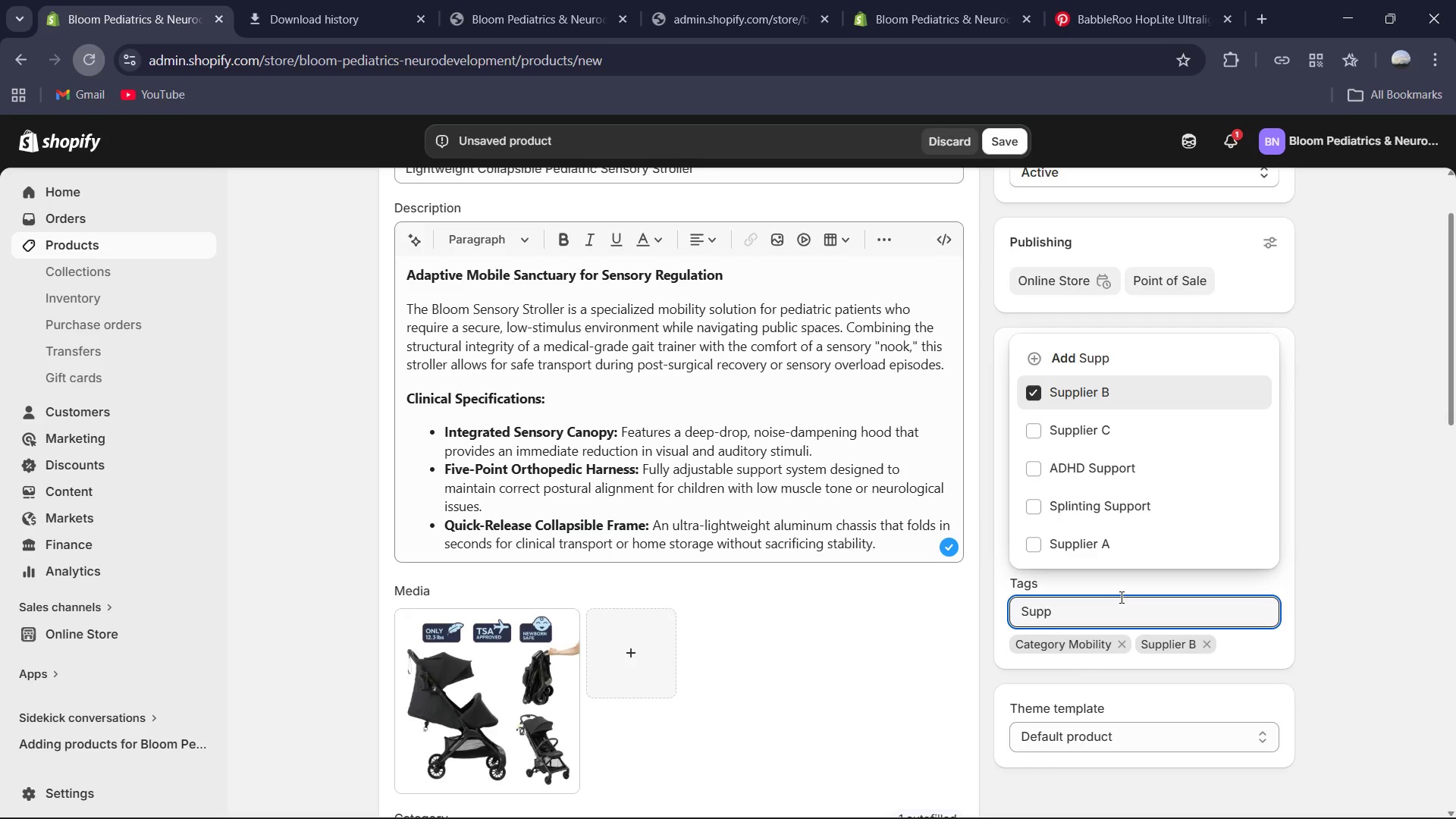 
key(Control+ControlLeft)
 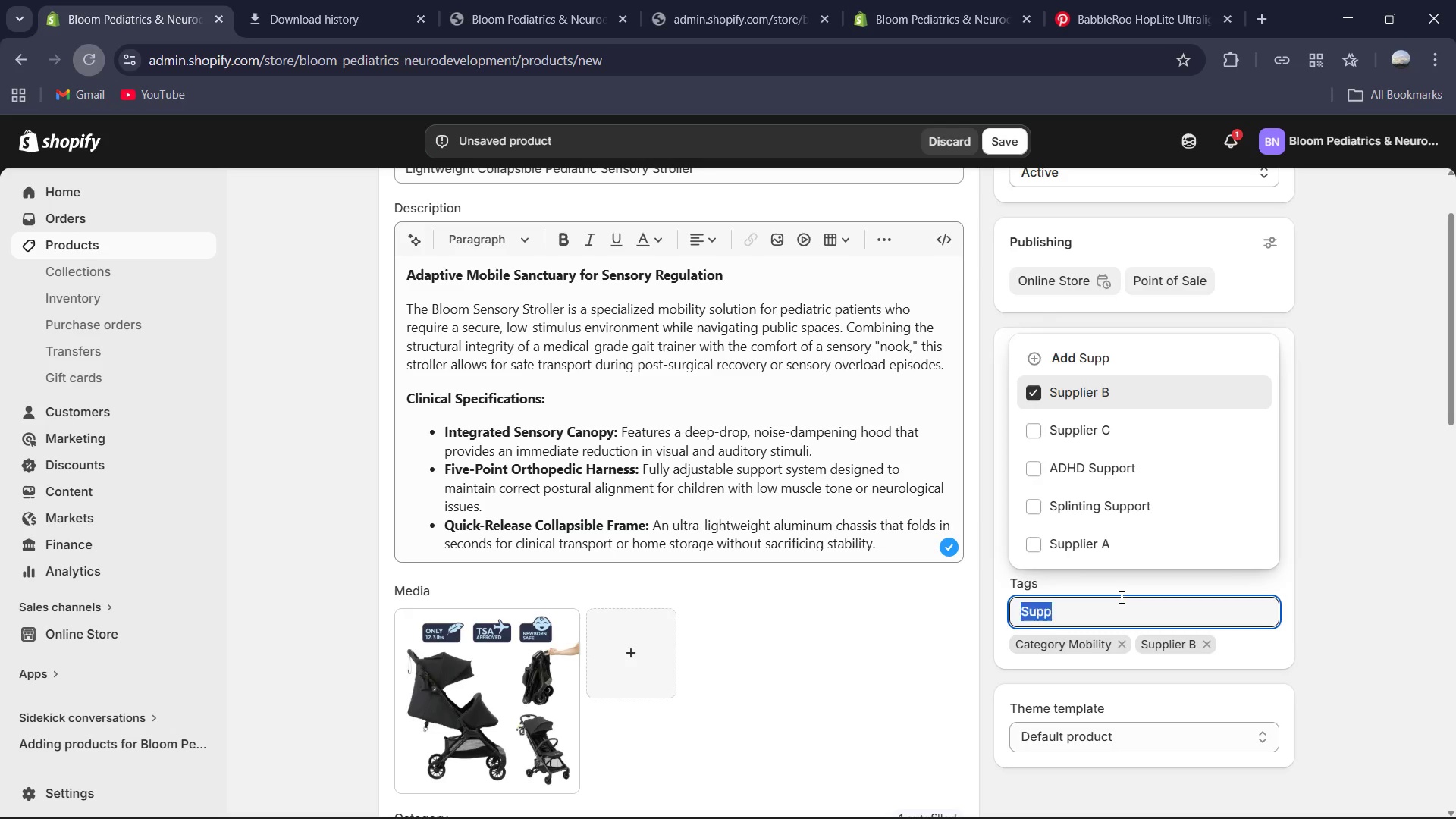 
key(Control+A)
 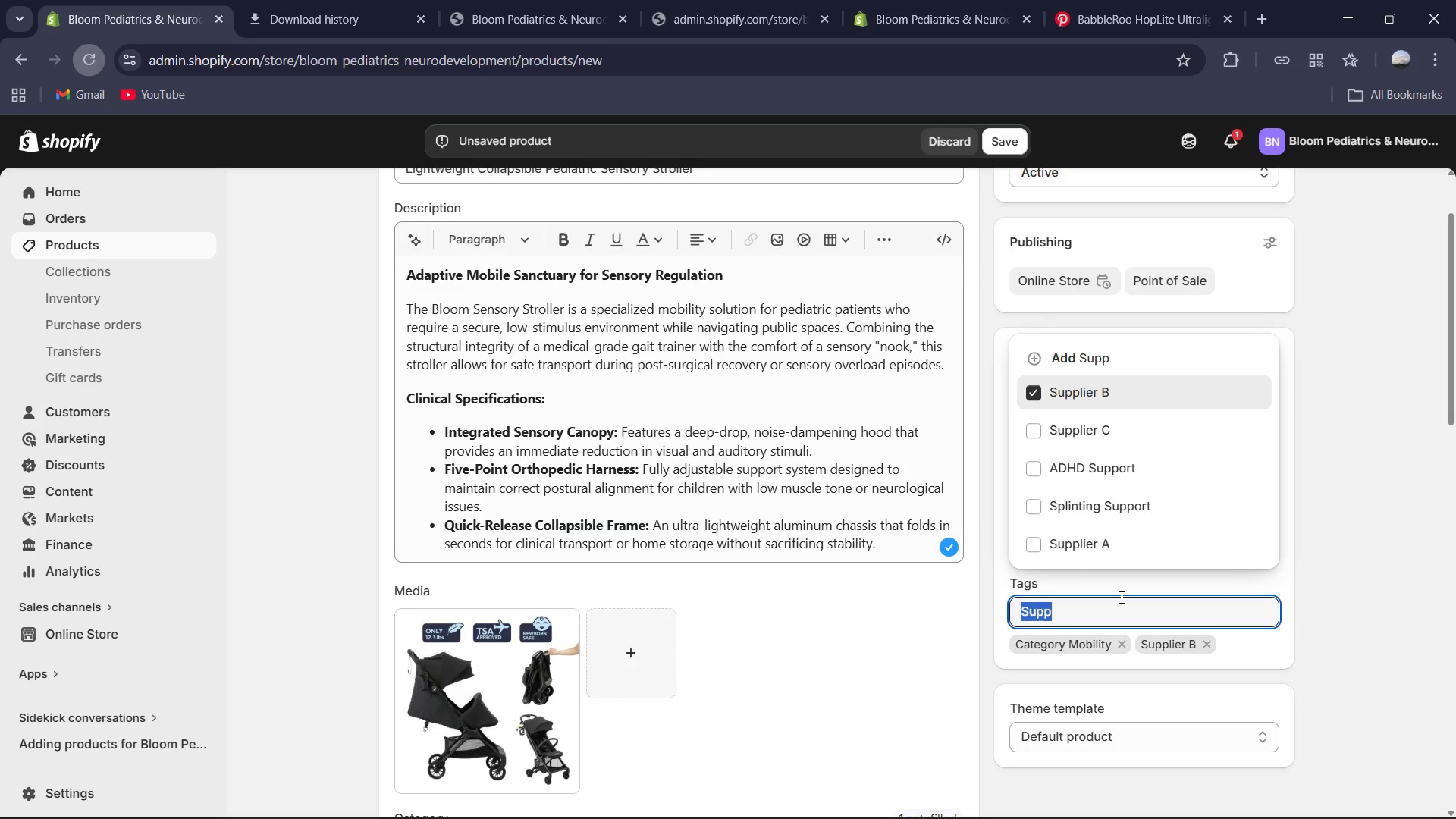 
type(Adaptive GearOversized)
 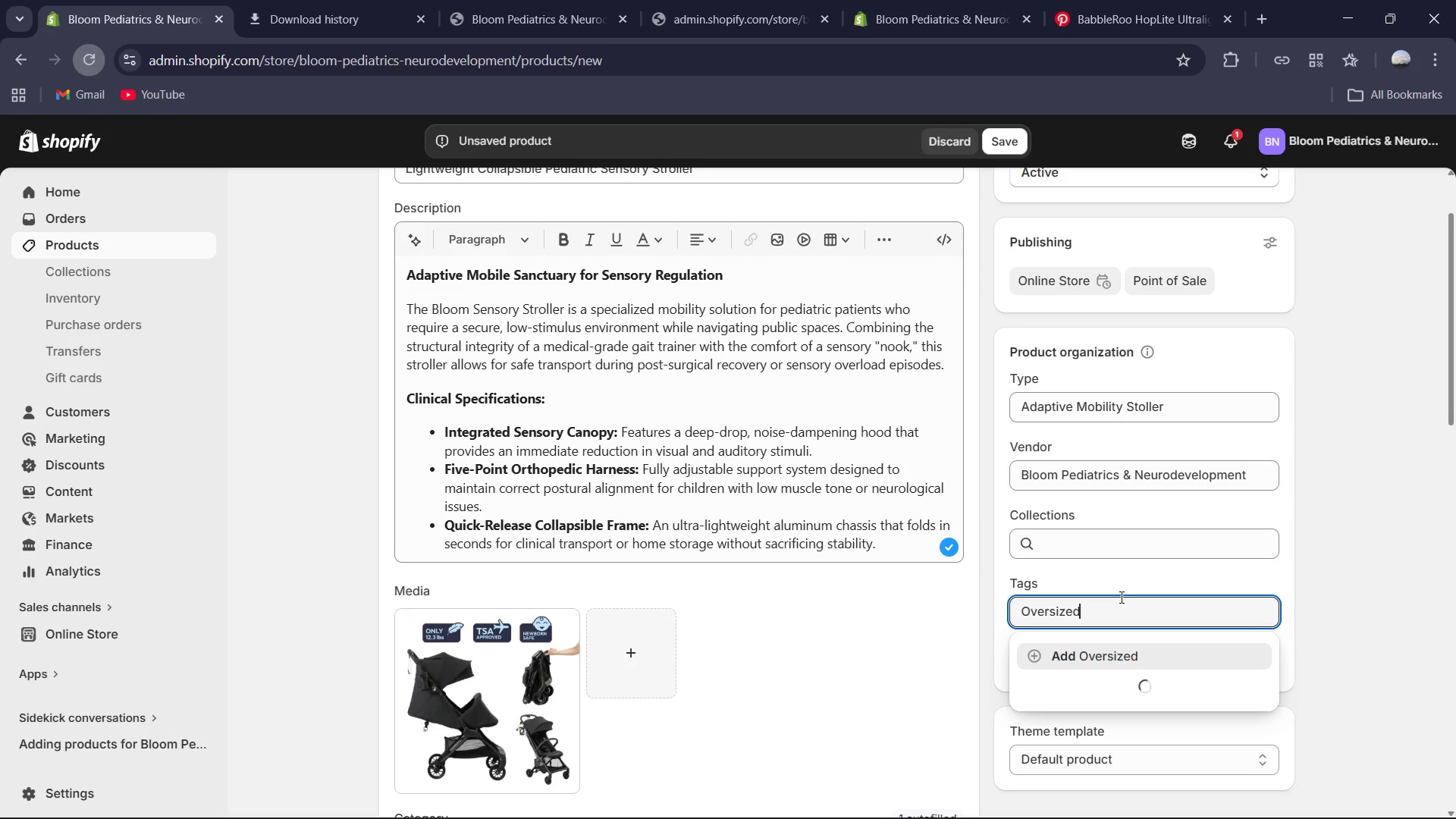 
 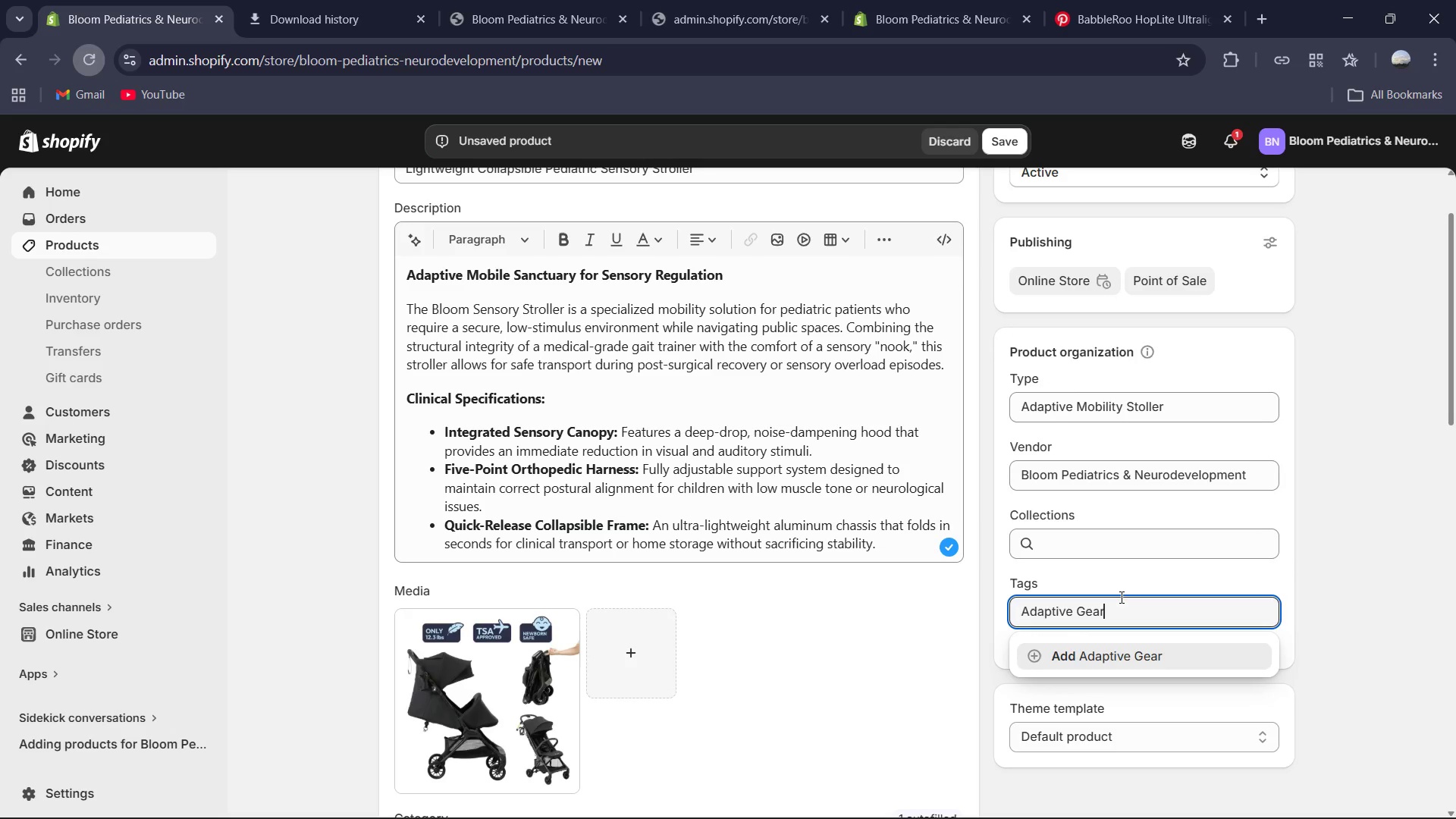 
hold_key(key=Enter, duration=0.33)
 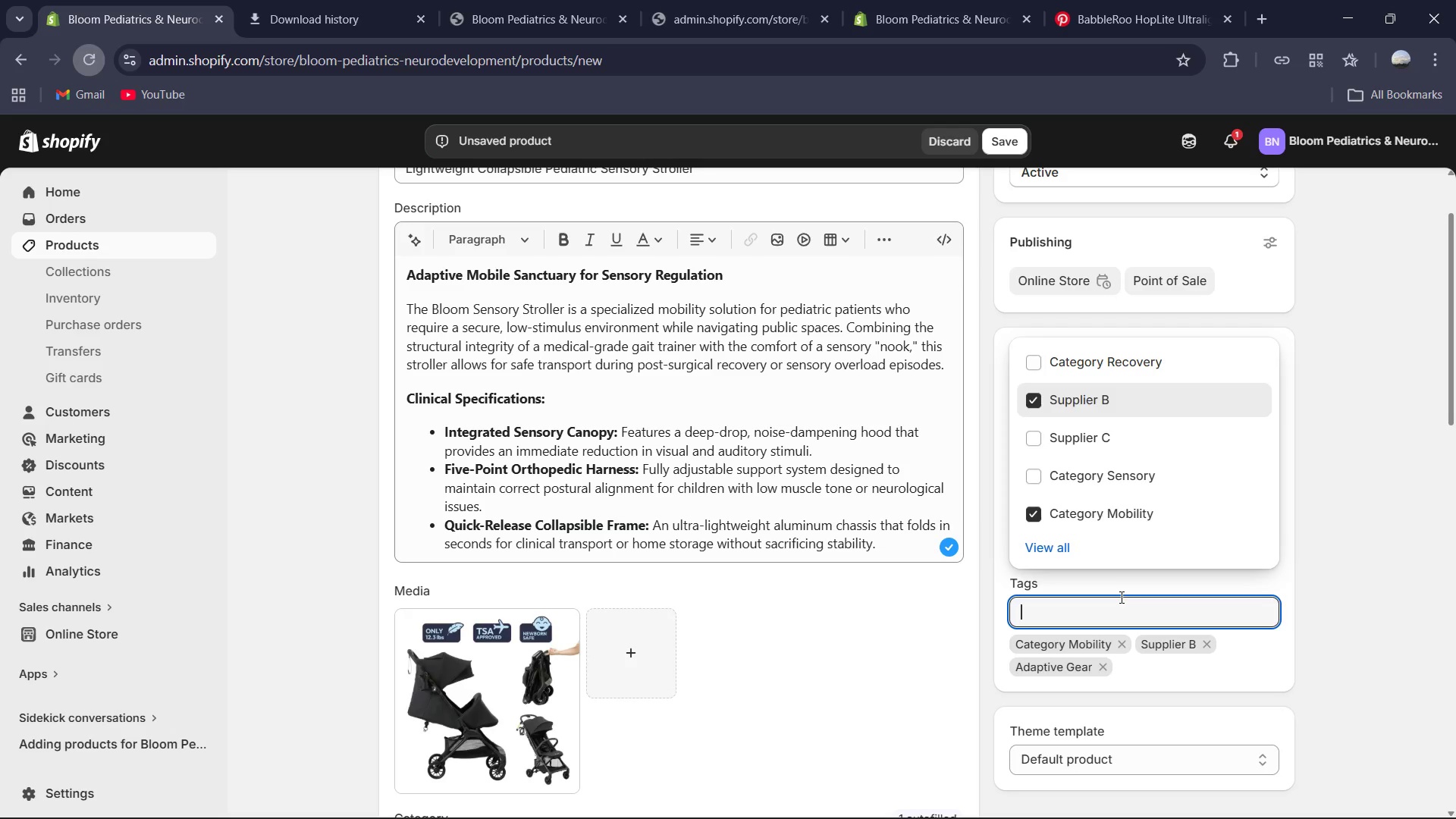 
hold_key(key=Enter, duration=0.33)
 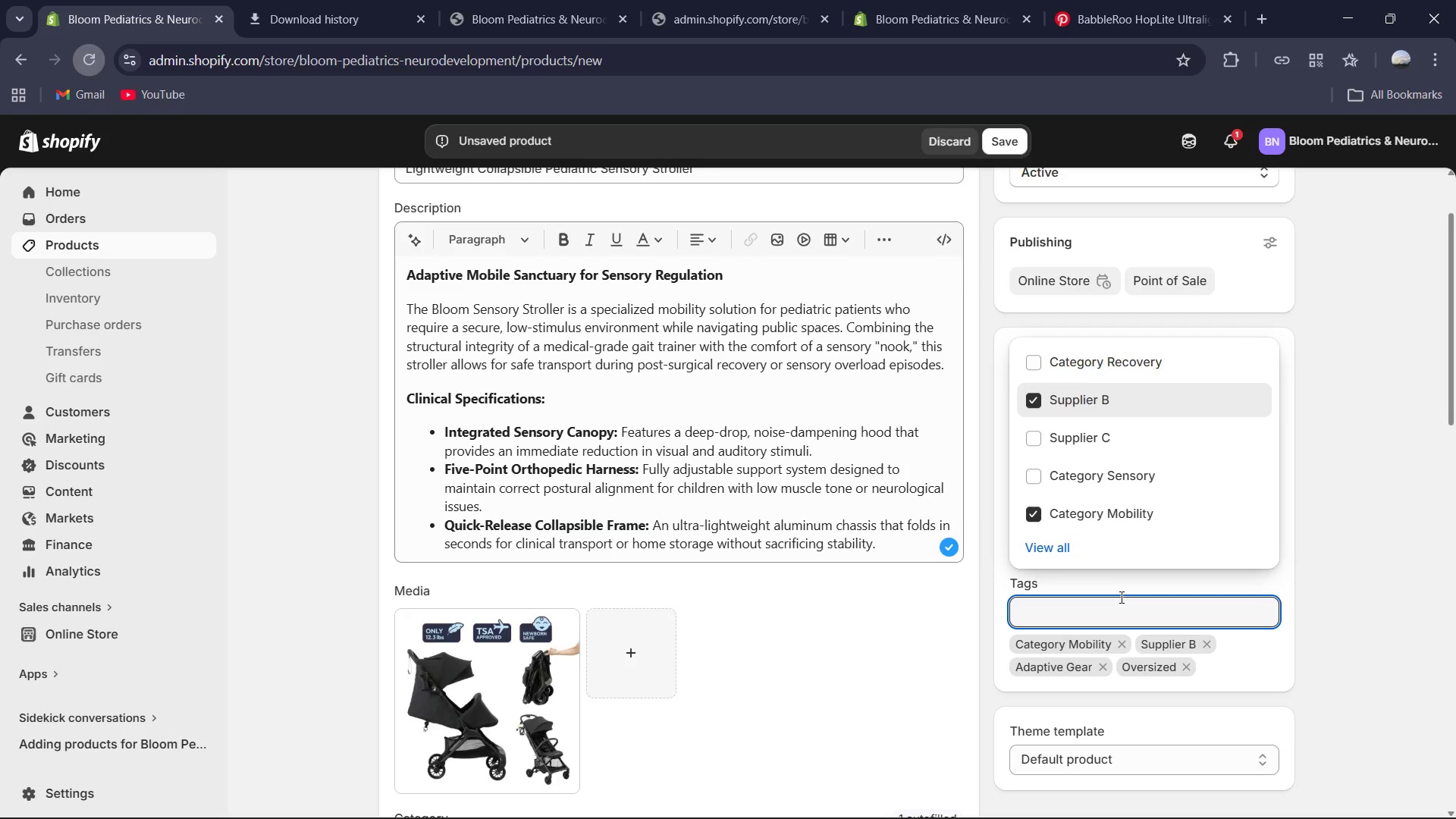 
type(Sensory Sf)
key(Backspace)
type(afe )
 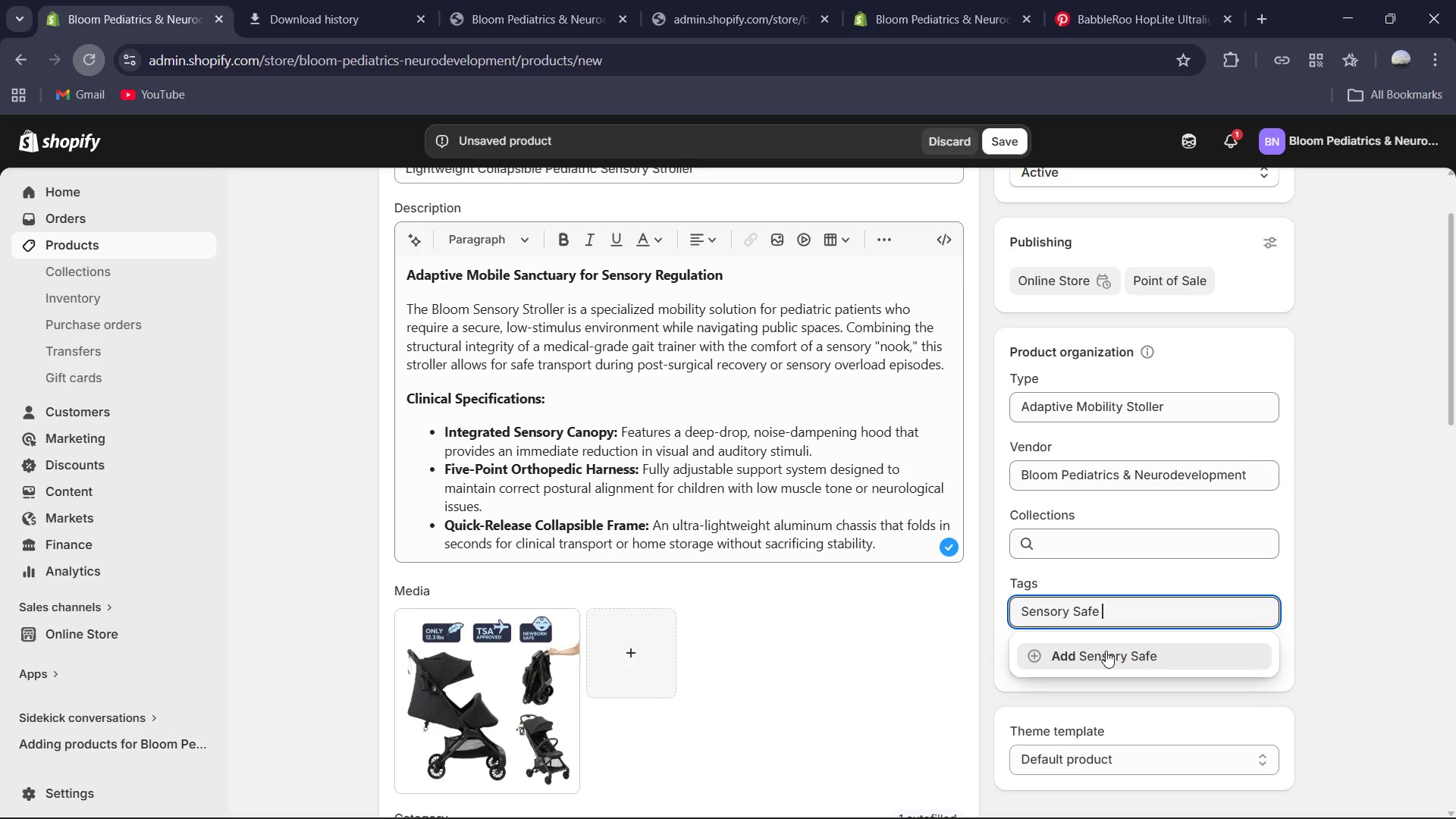 
left_click([1105, 651])
 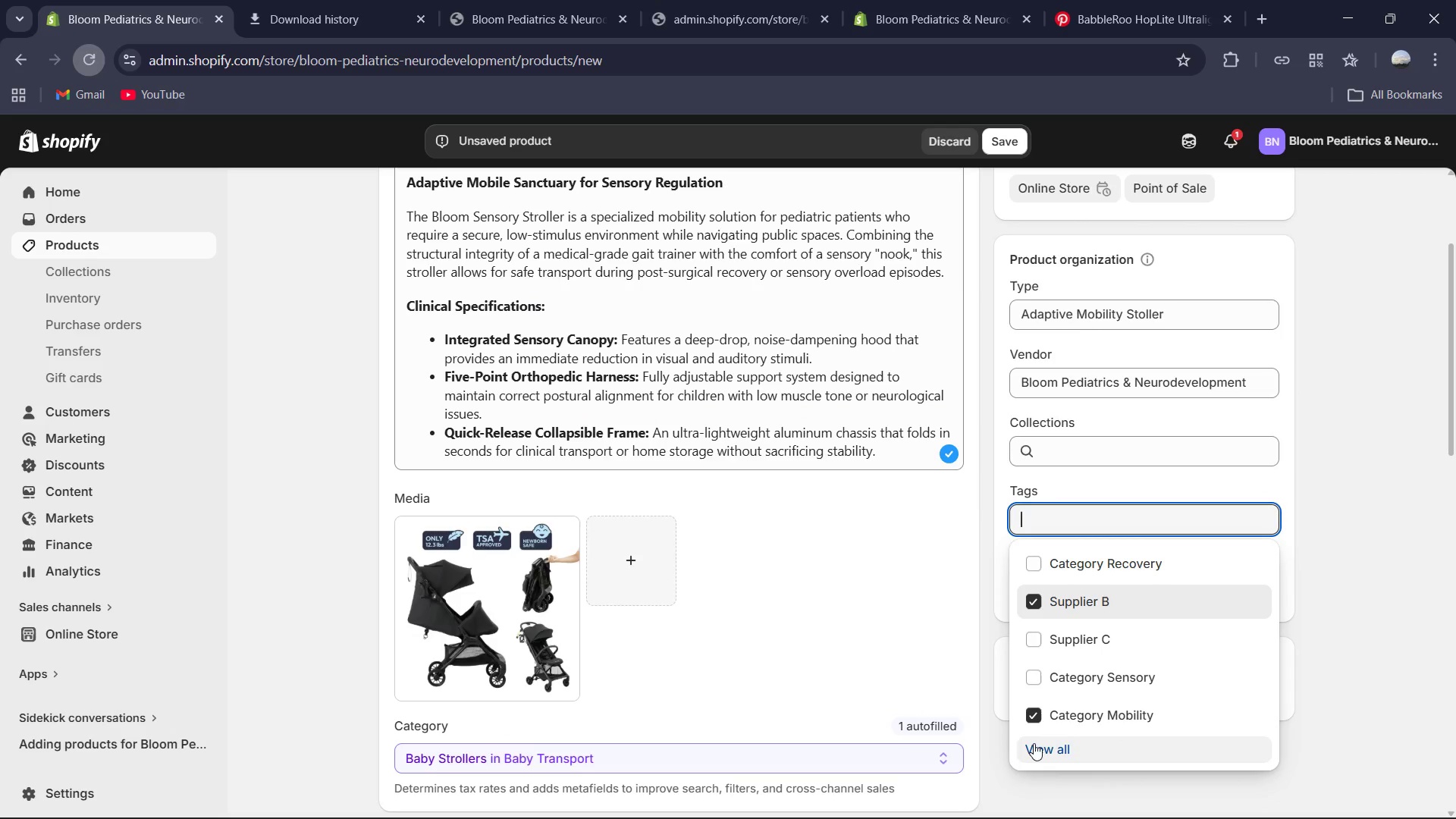 
left_click([916, 639])
 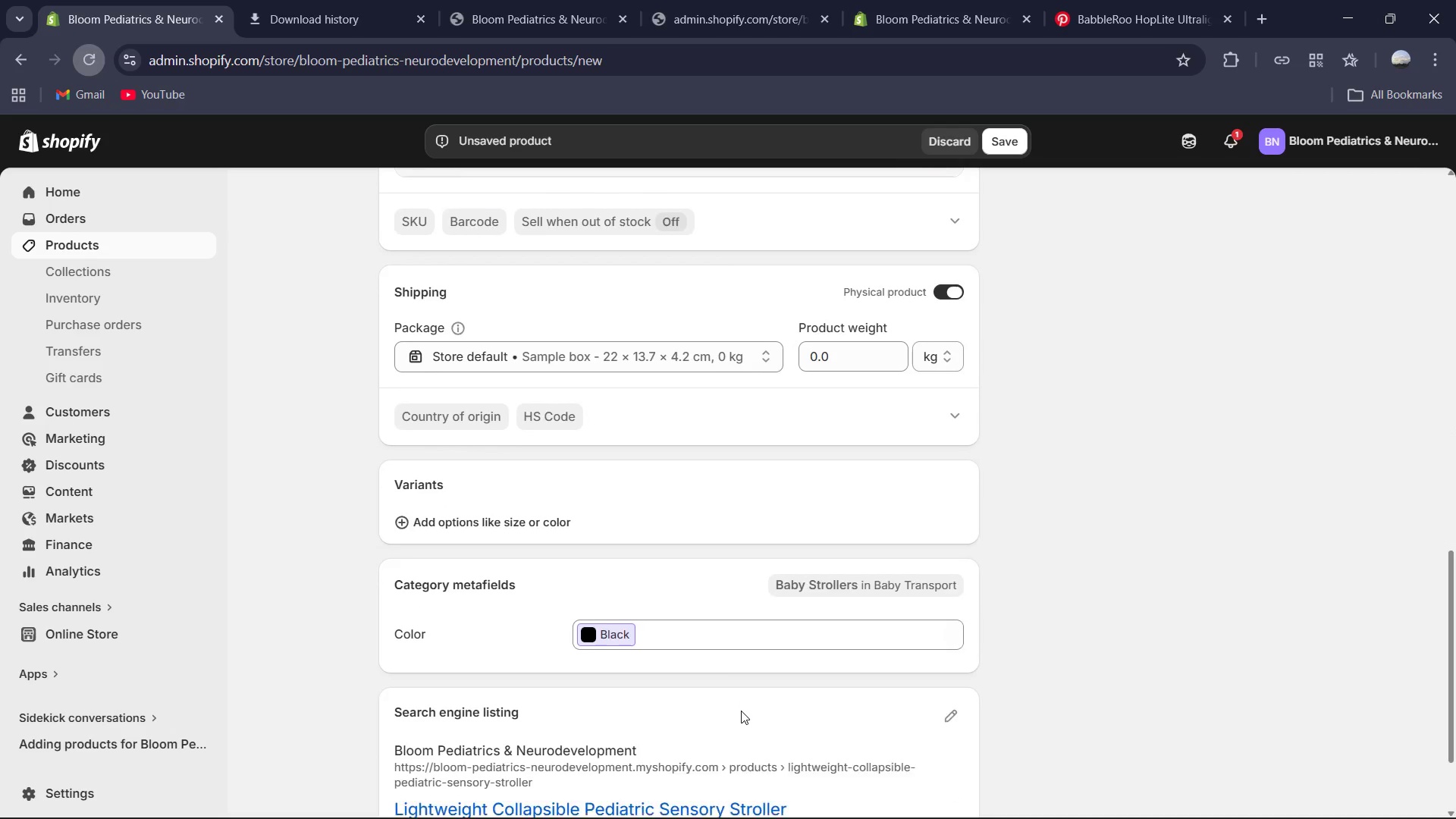 
wait(7.2)
 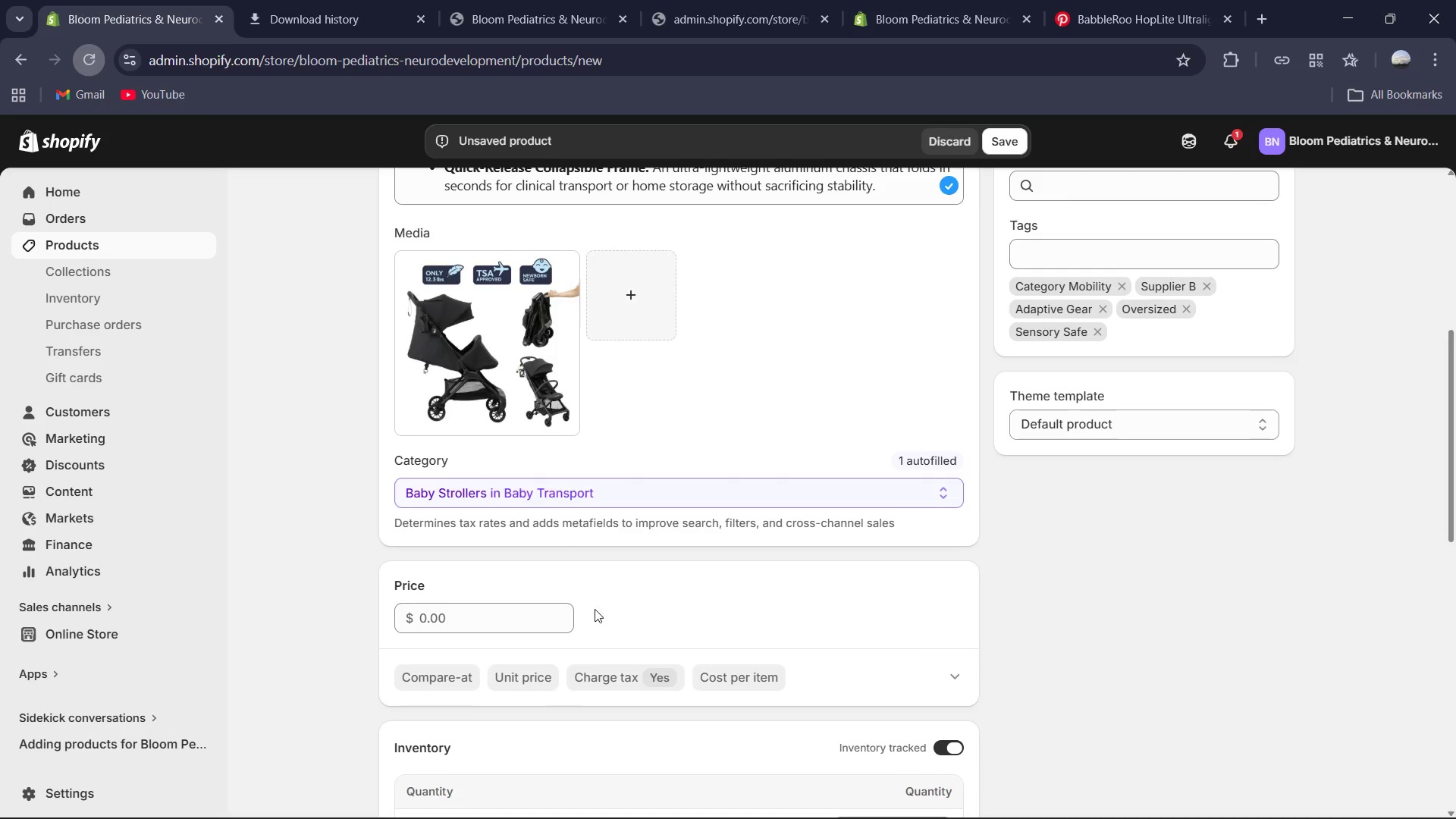 
left_click([945, 579])
 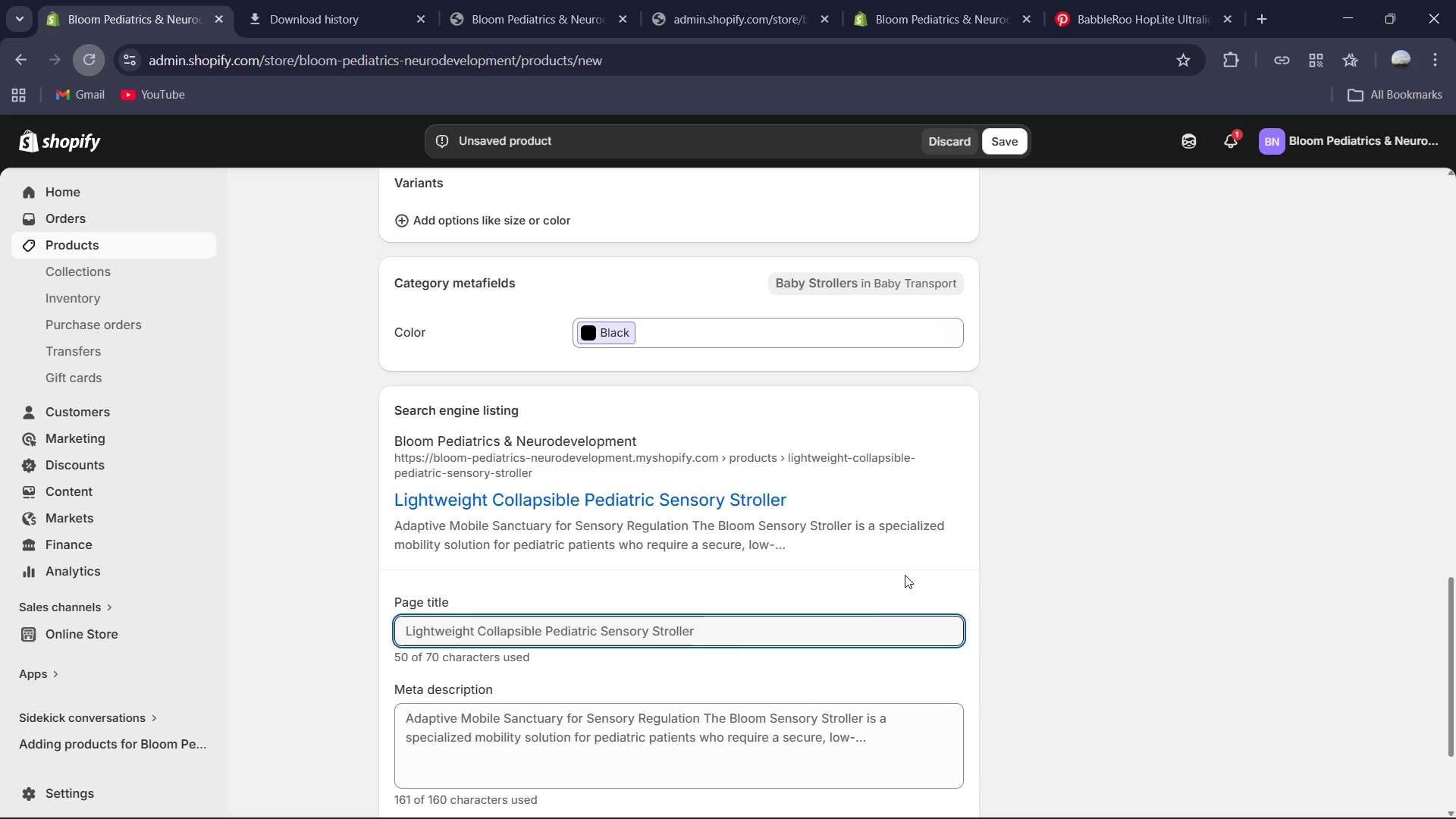 
left_click([822, 637])
 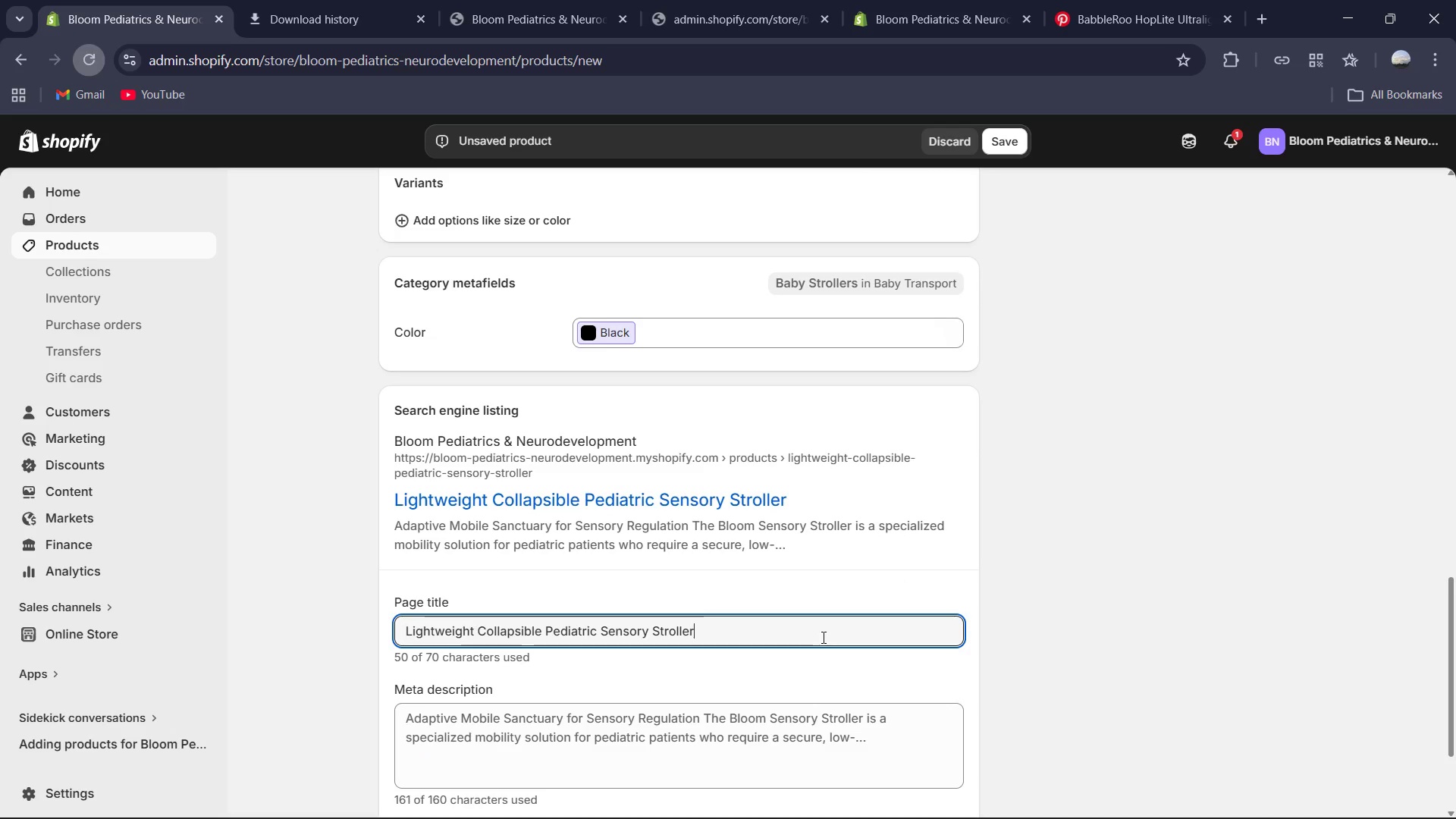 
key(Control+A)
 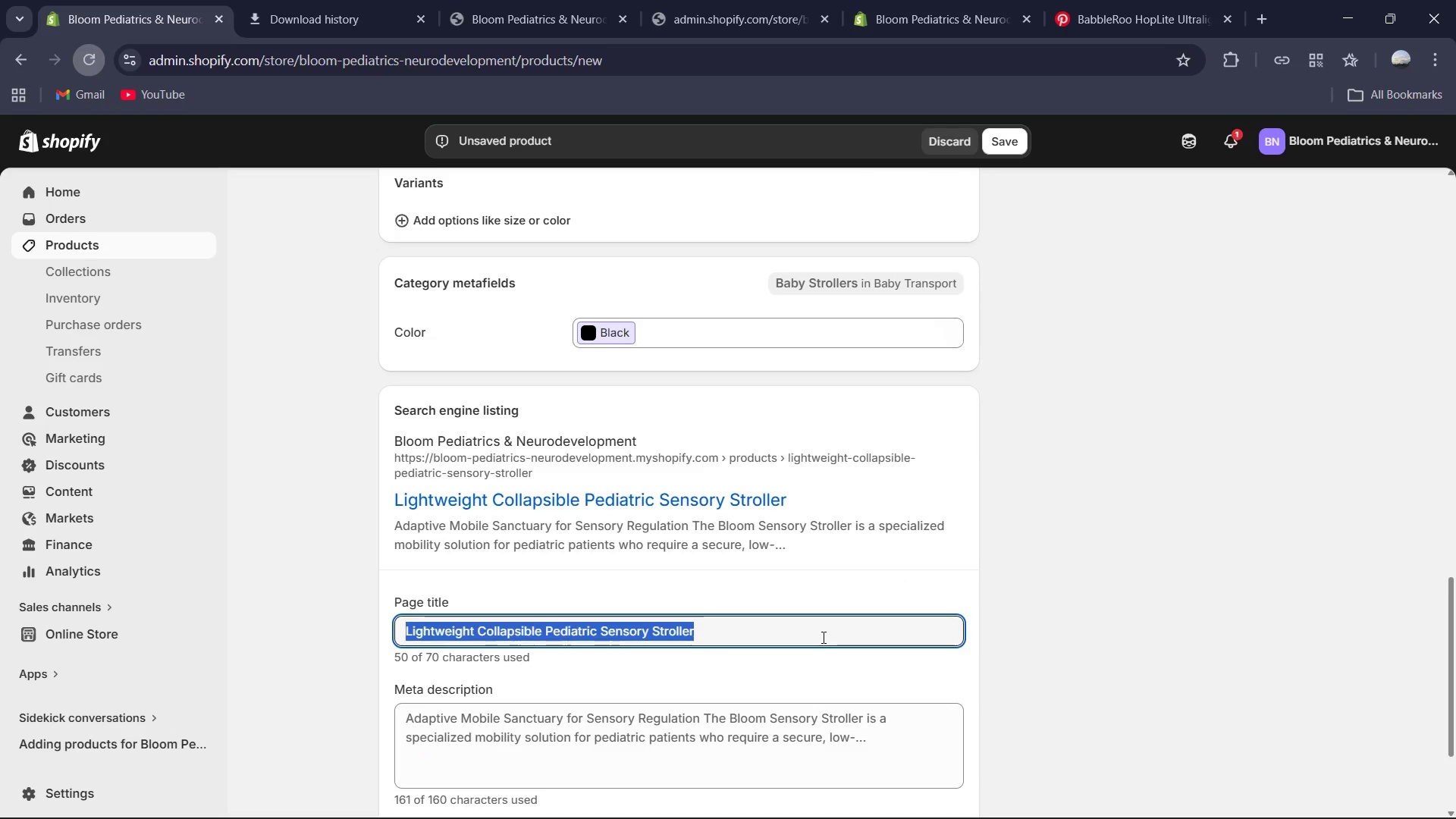 
type(Pediatric Sensory Stroller | Adaptive Mobility Support)
 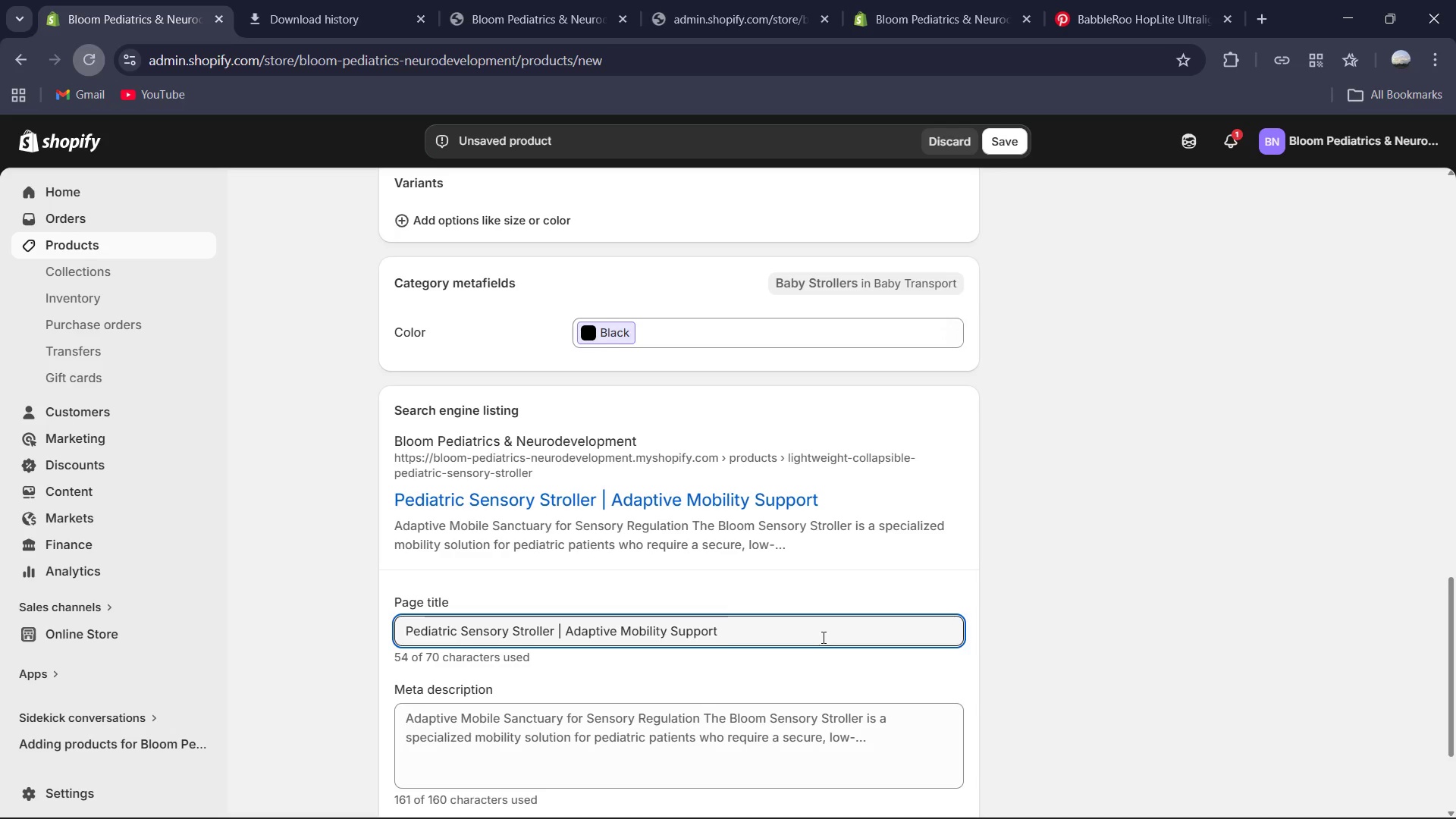 
left_click([793, 651])
 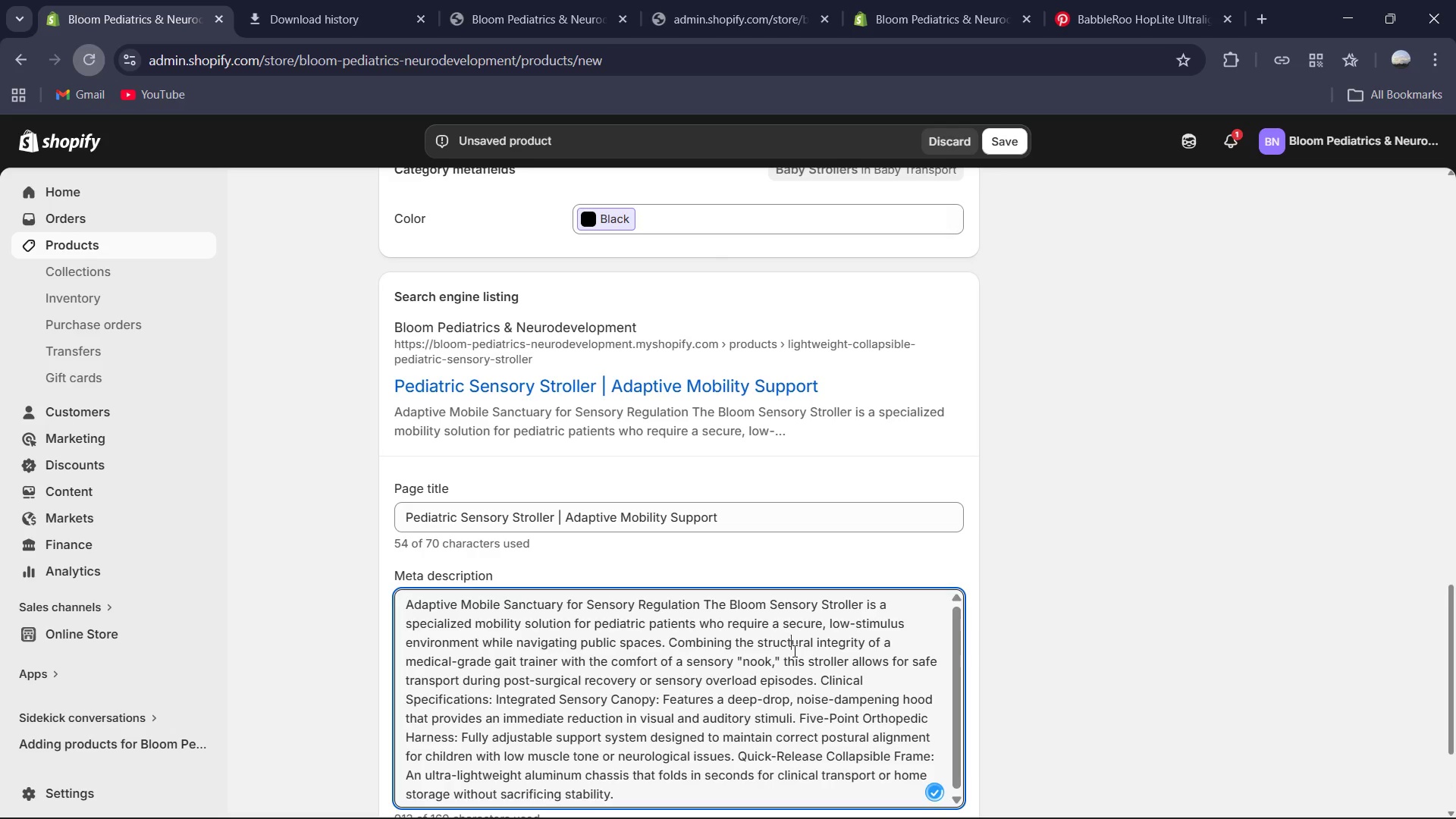 
key(Control+A)
 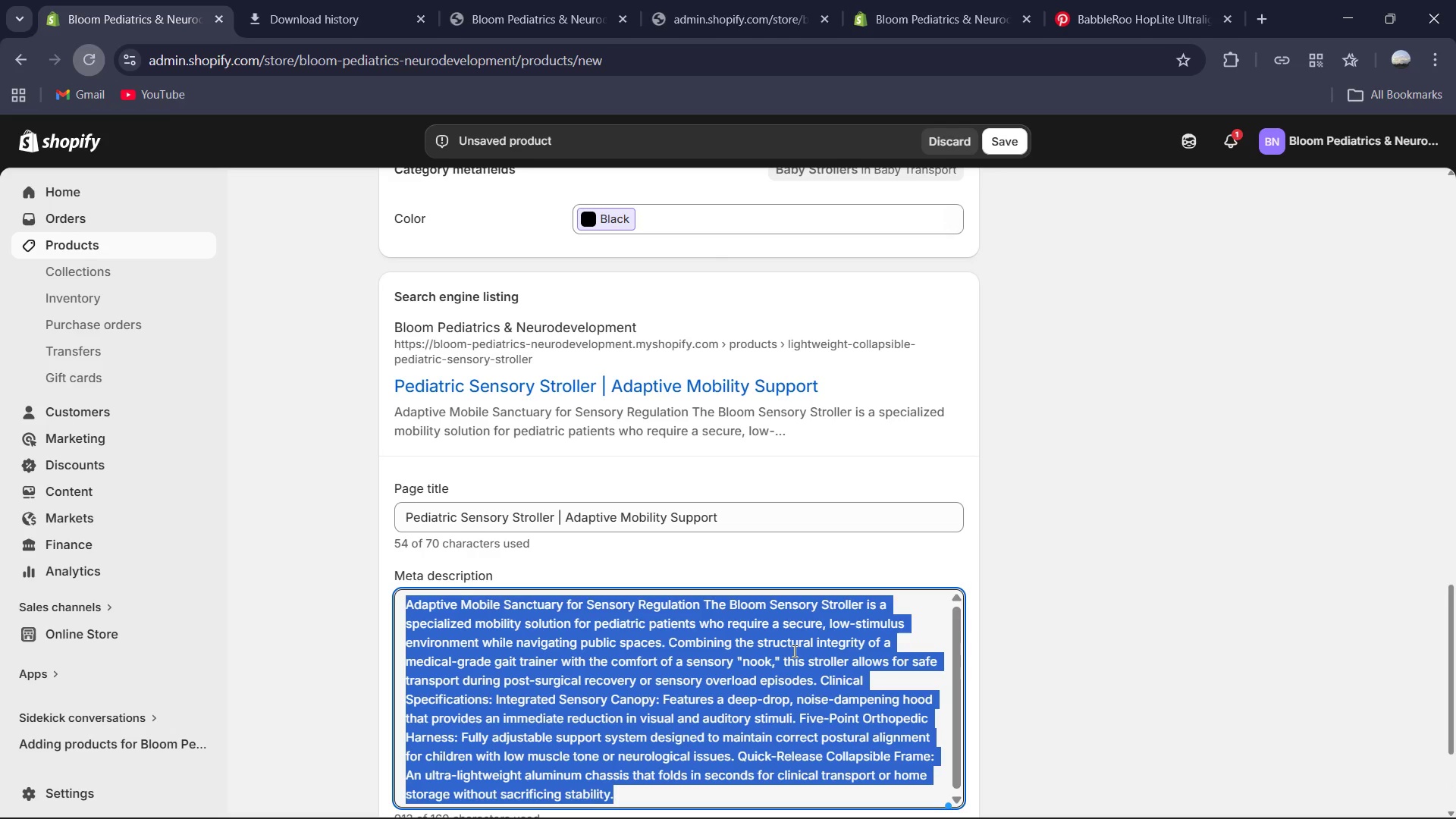 
type(Lightweight, collapsibile adaptive stroller for pediatric sensory and mobility needs. Features a noise )
 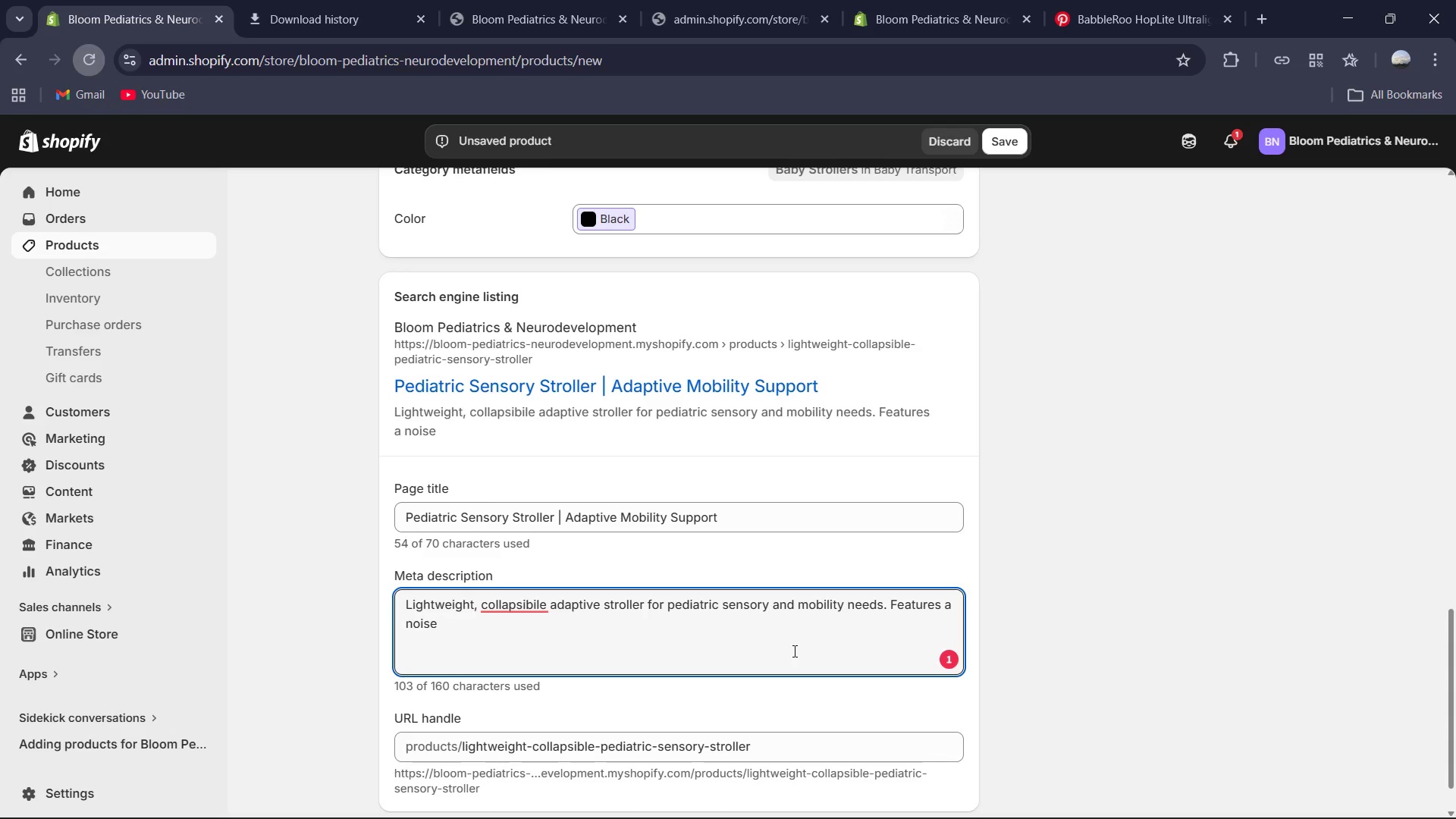 
wait(11.0)
 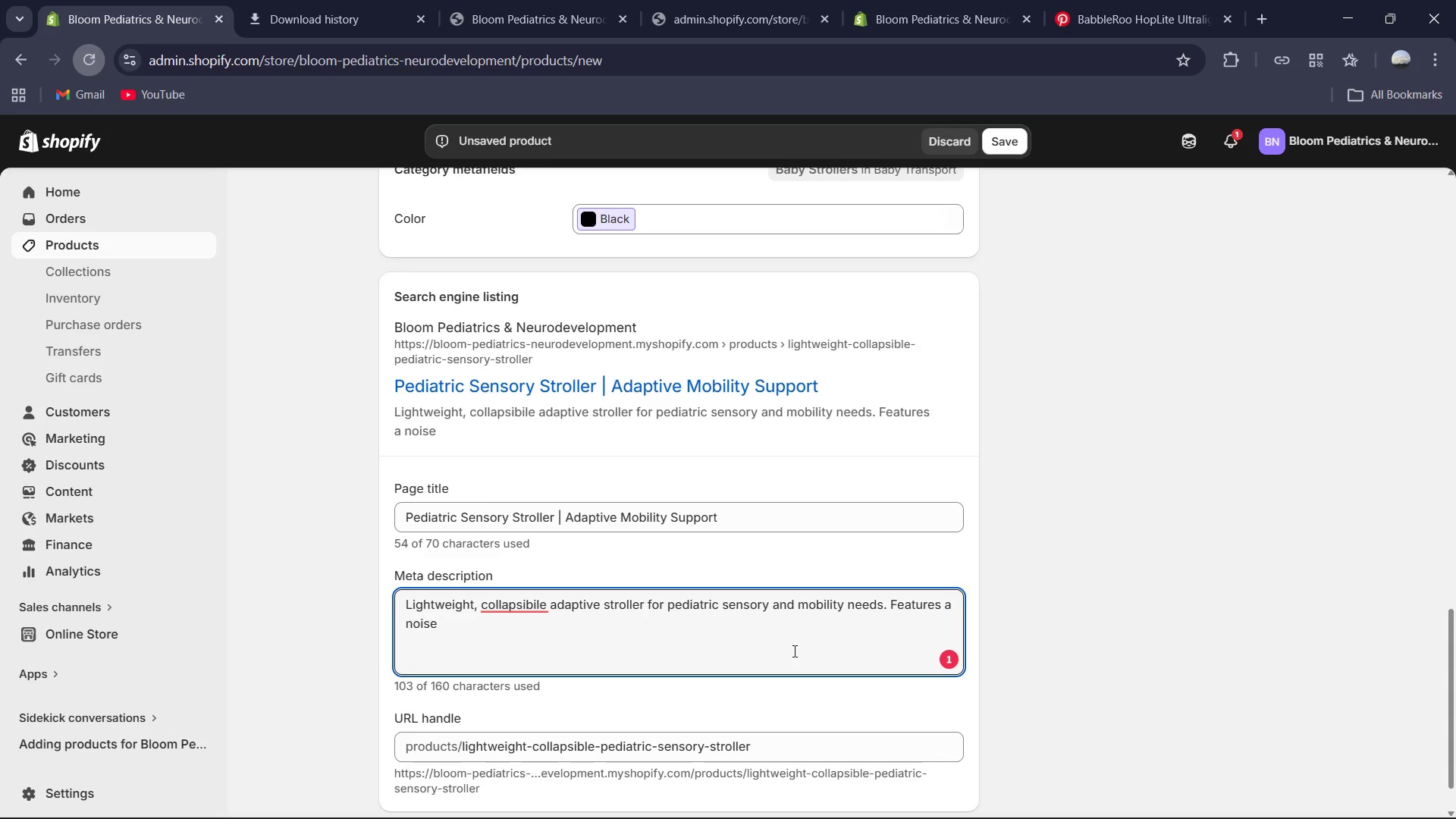 
key(Backspace)
type(-dampening canopy and orthopedic support. Clinical-grade.)
 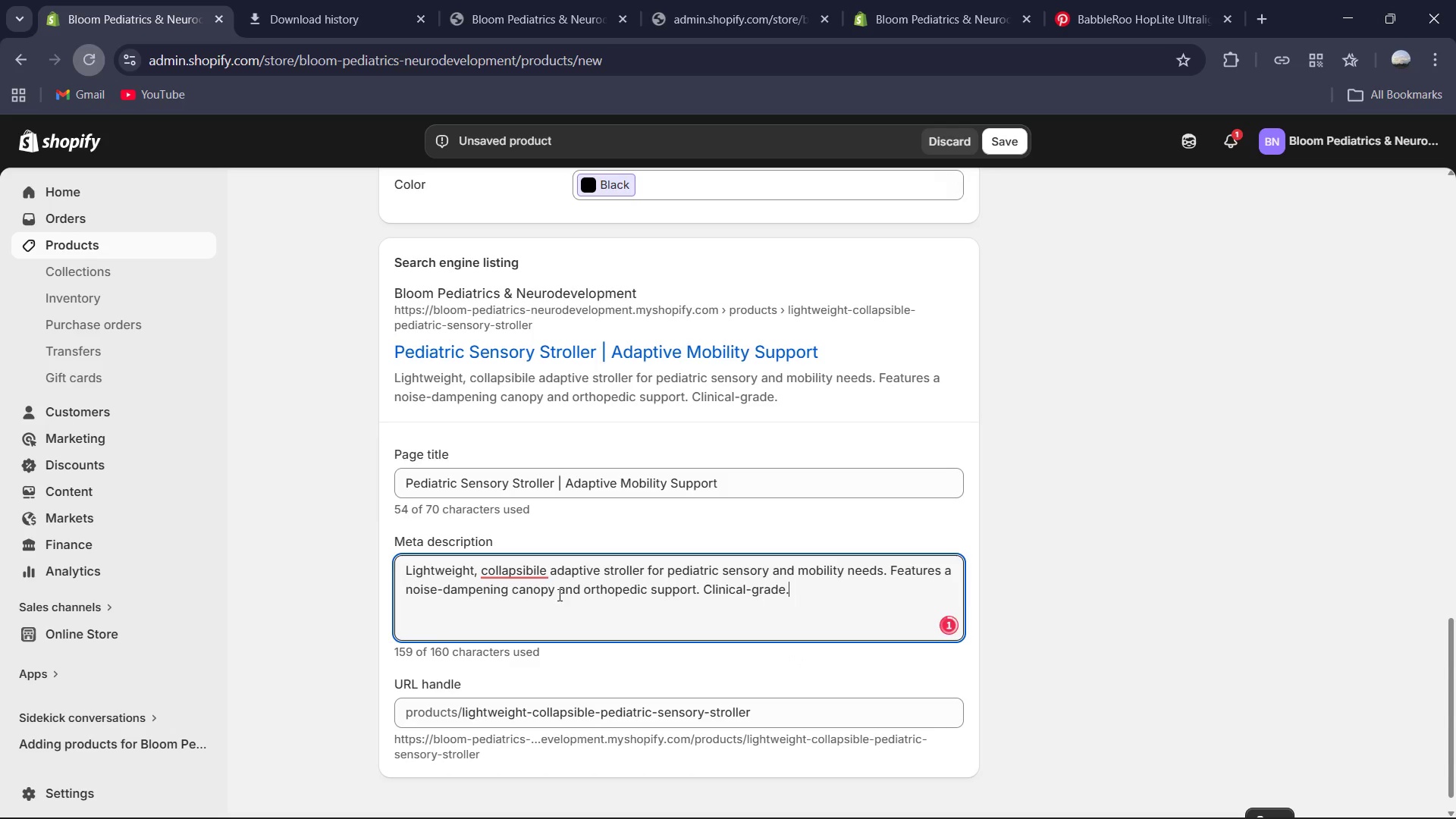 
left_click([526, 569])
 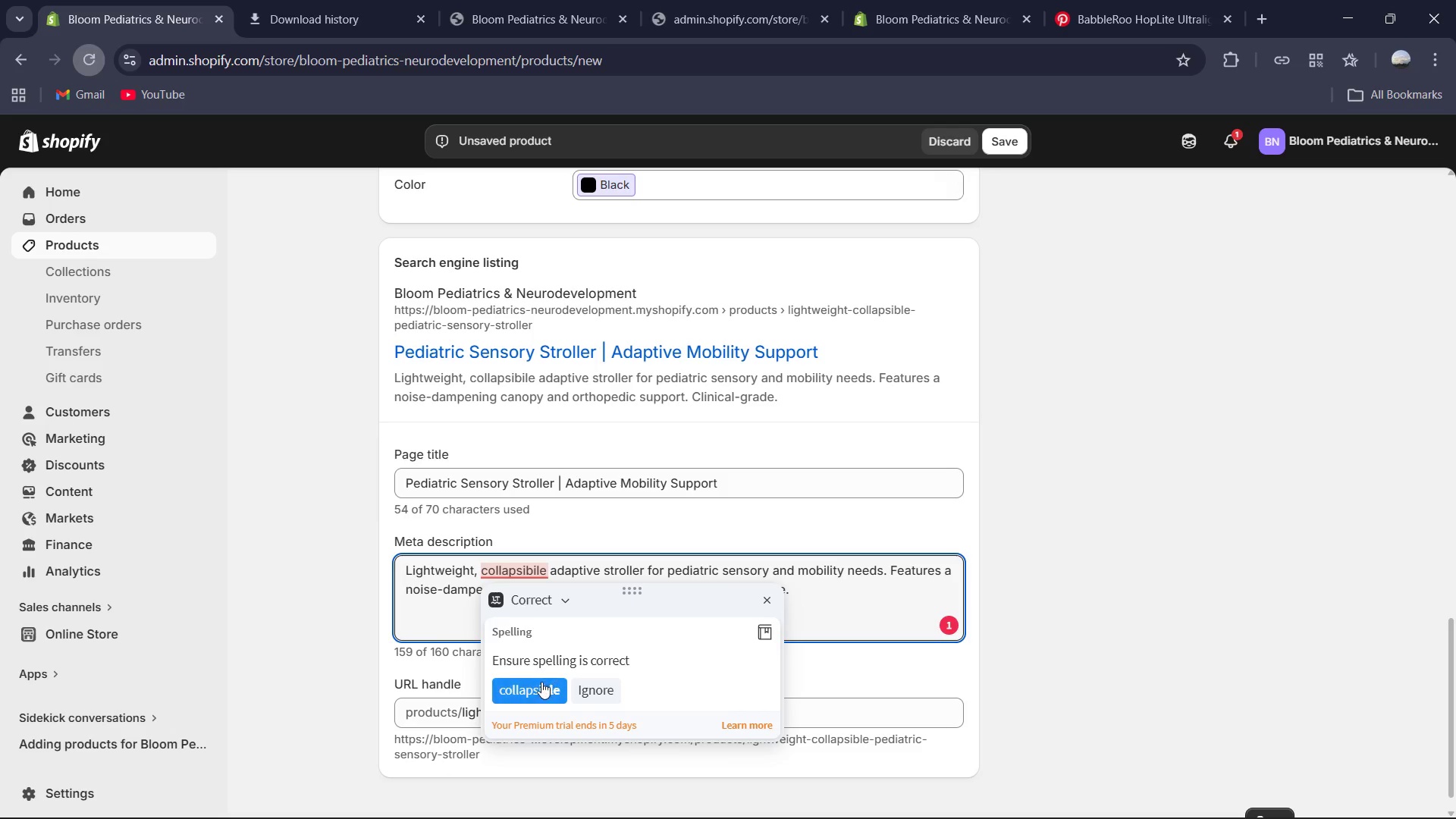 
left_click([539, 686])
 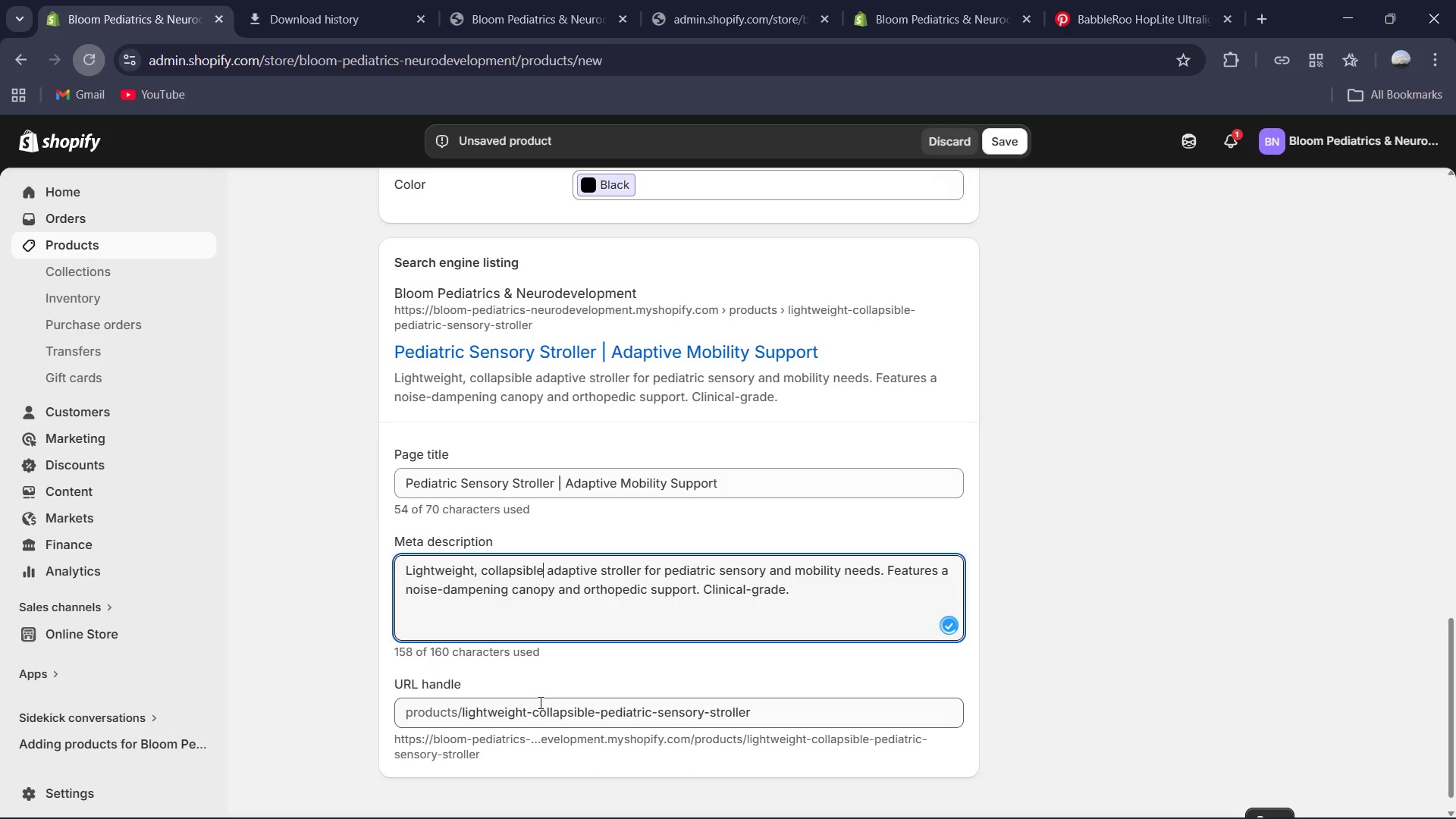 
left_click([539, 702])
 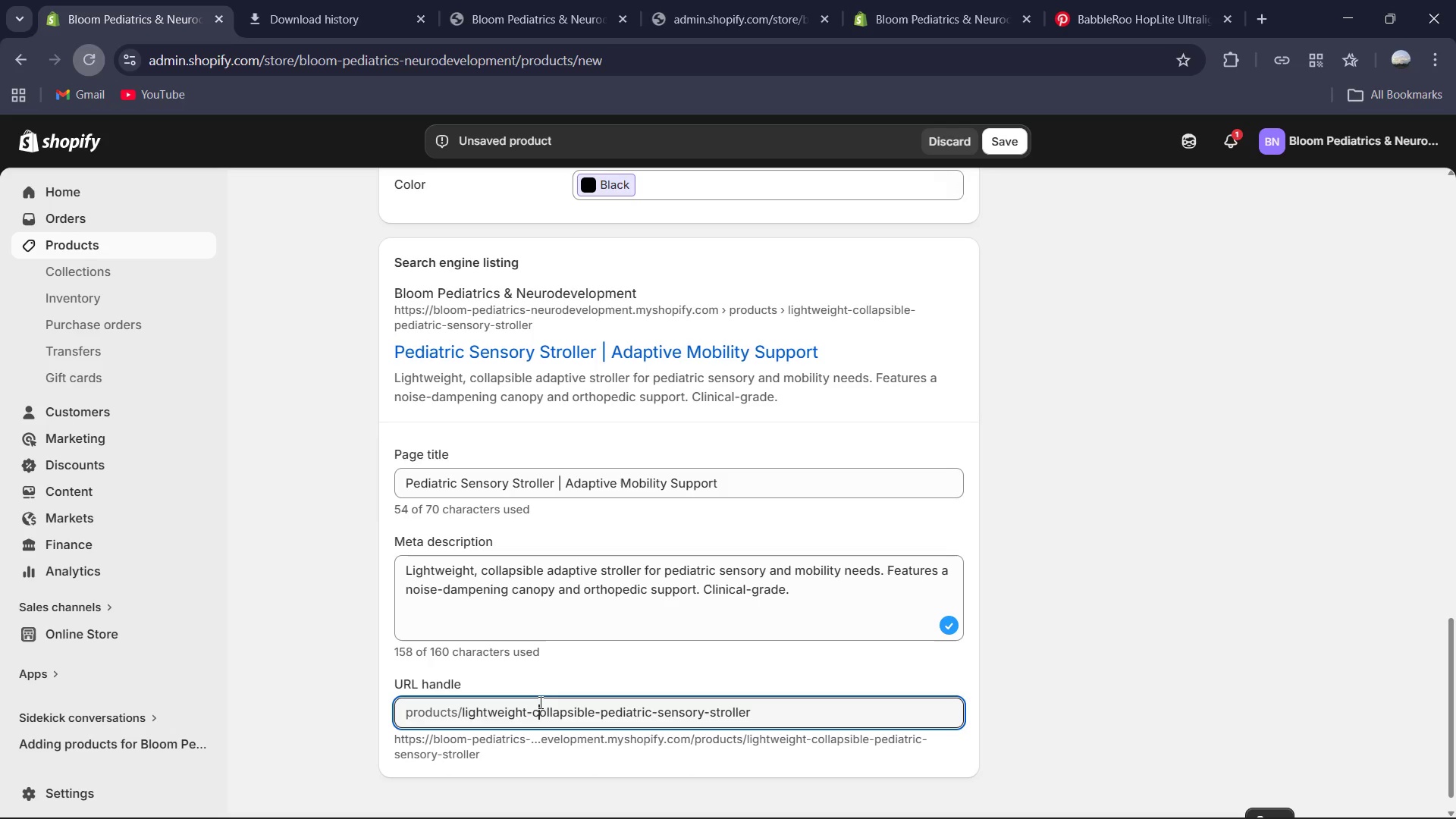 
key(Control+A)
 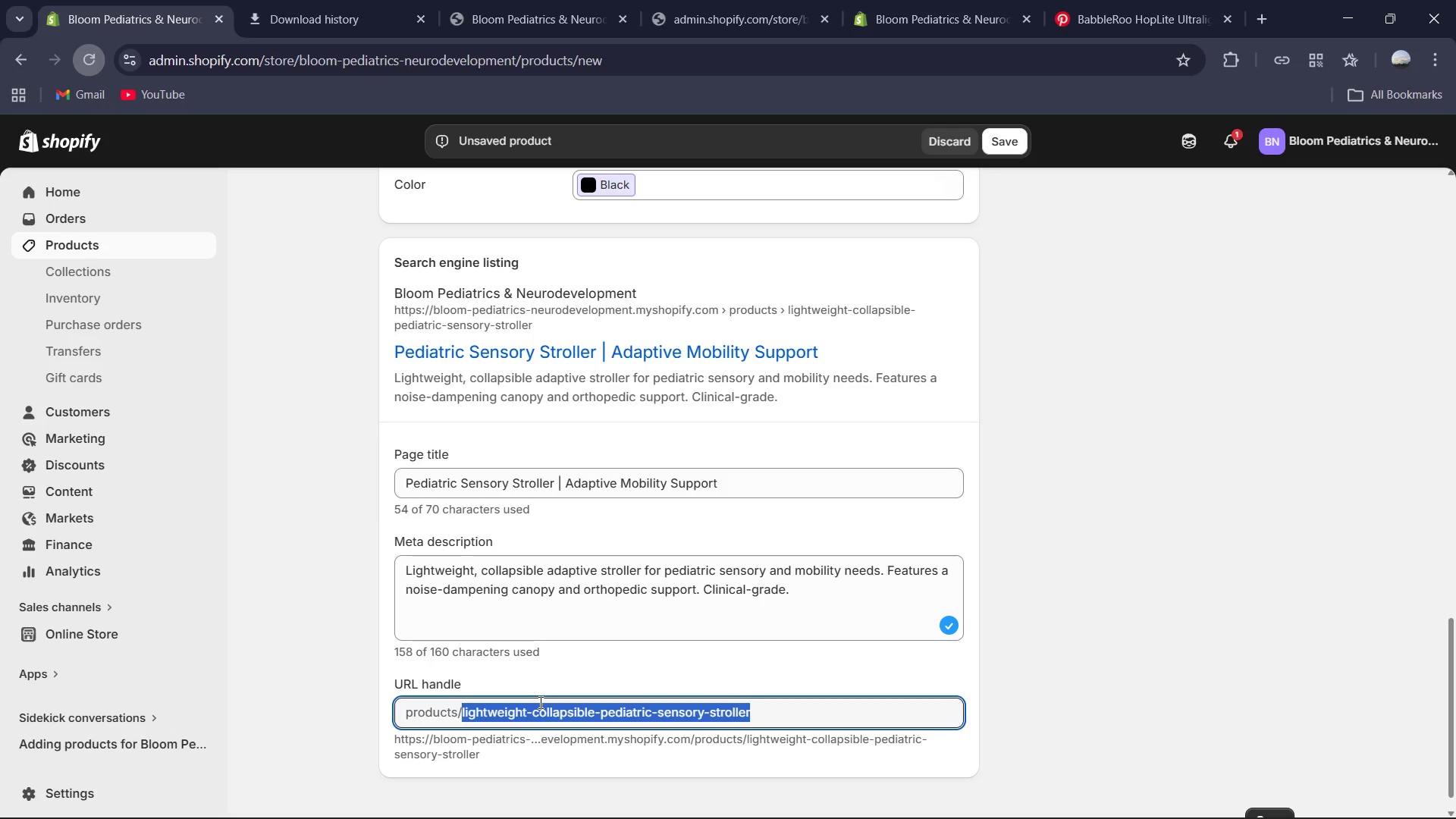 
type(lightweight-collapsible-pr)
key(Backspace)
type(ediatric-sensory-stroller)
 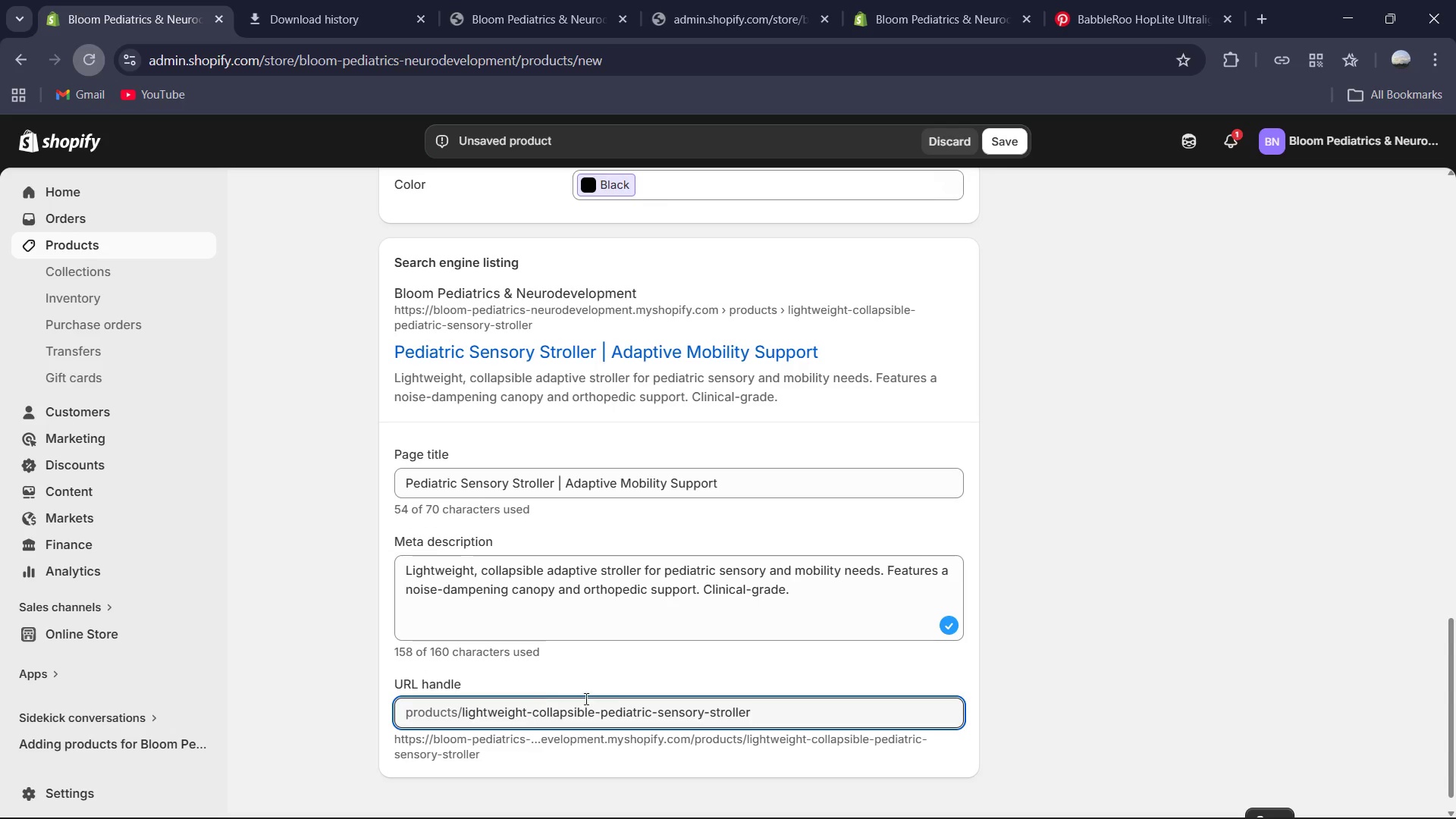 
mouse_move([633, 698])
 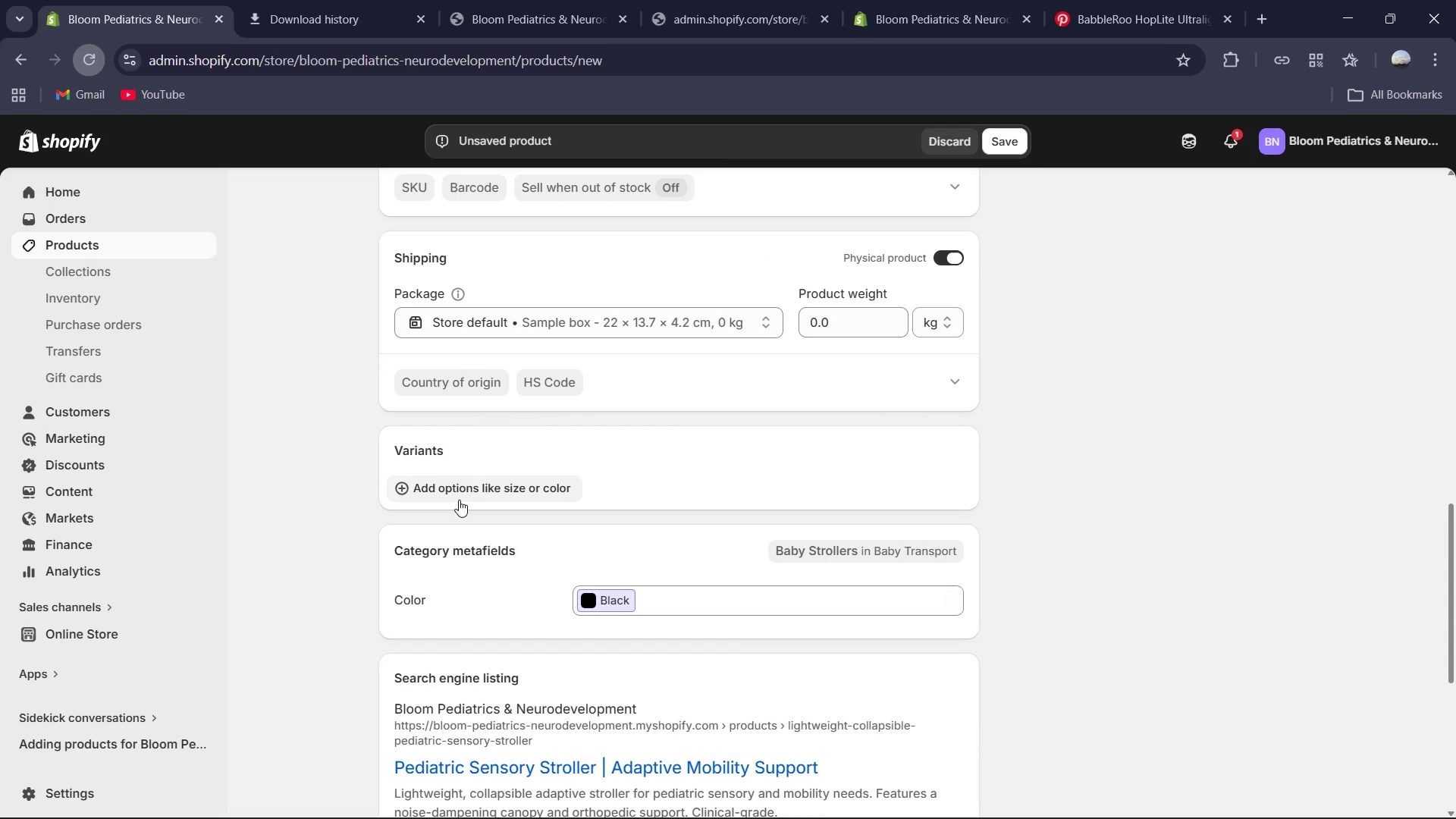 
wait(5.69)
 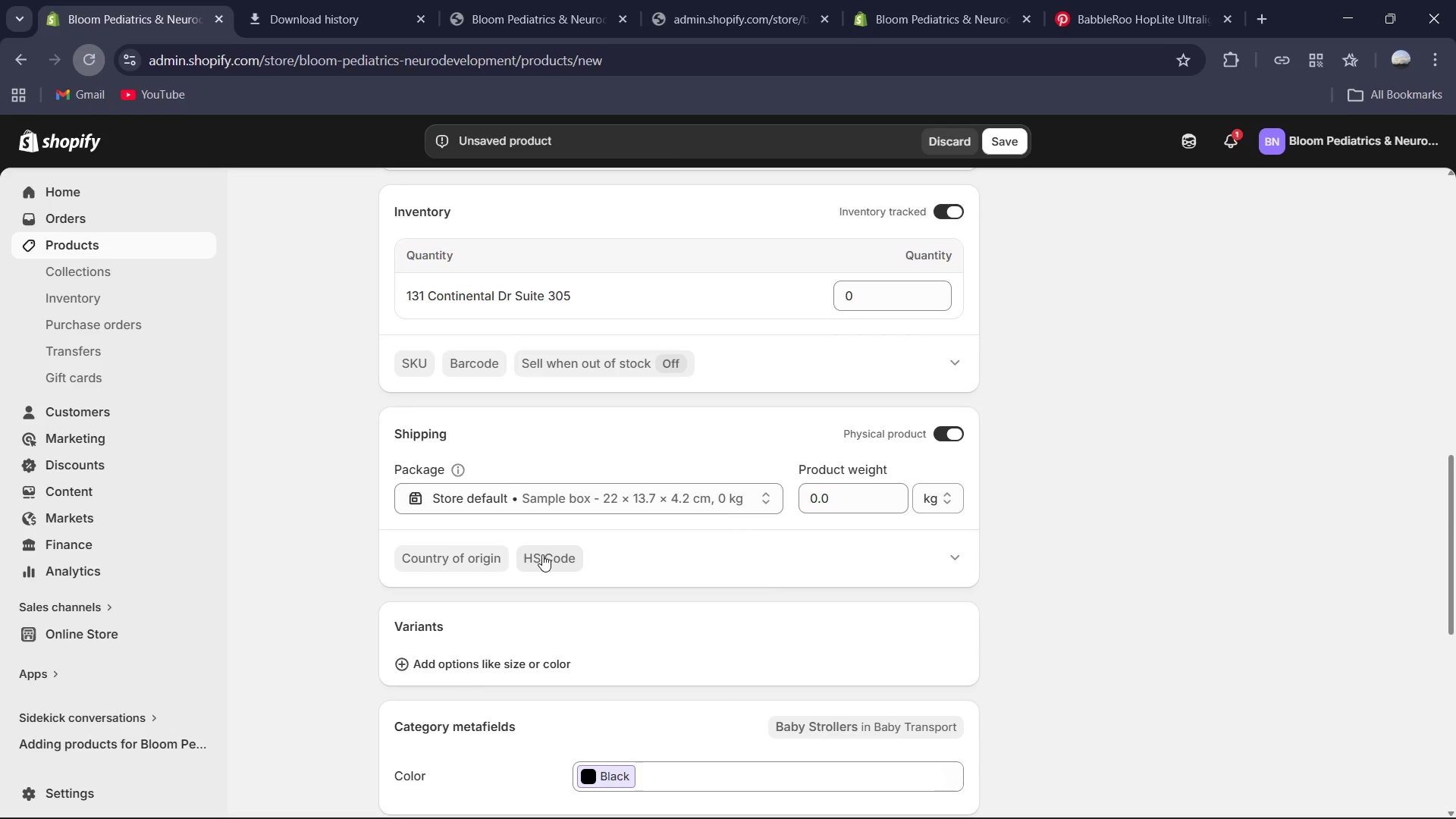 
left_click([459, 500])
 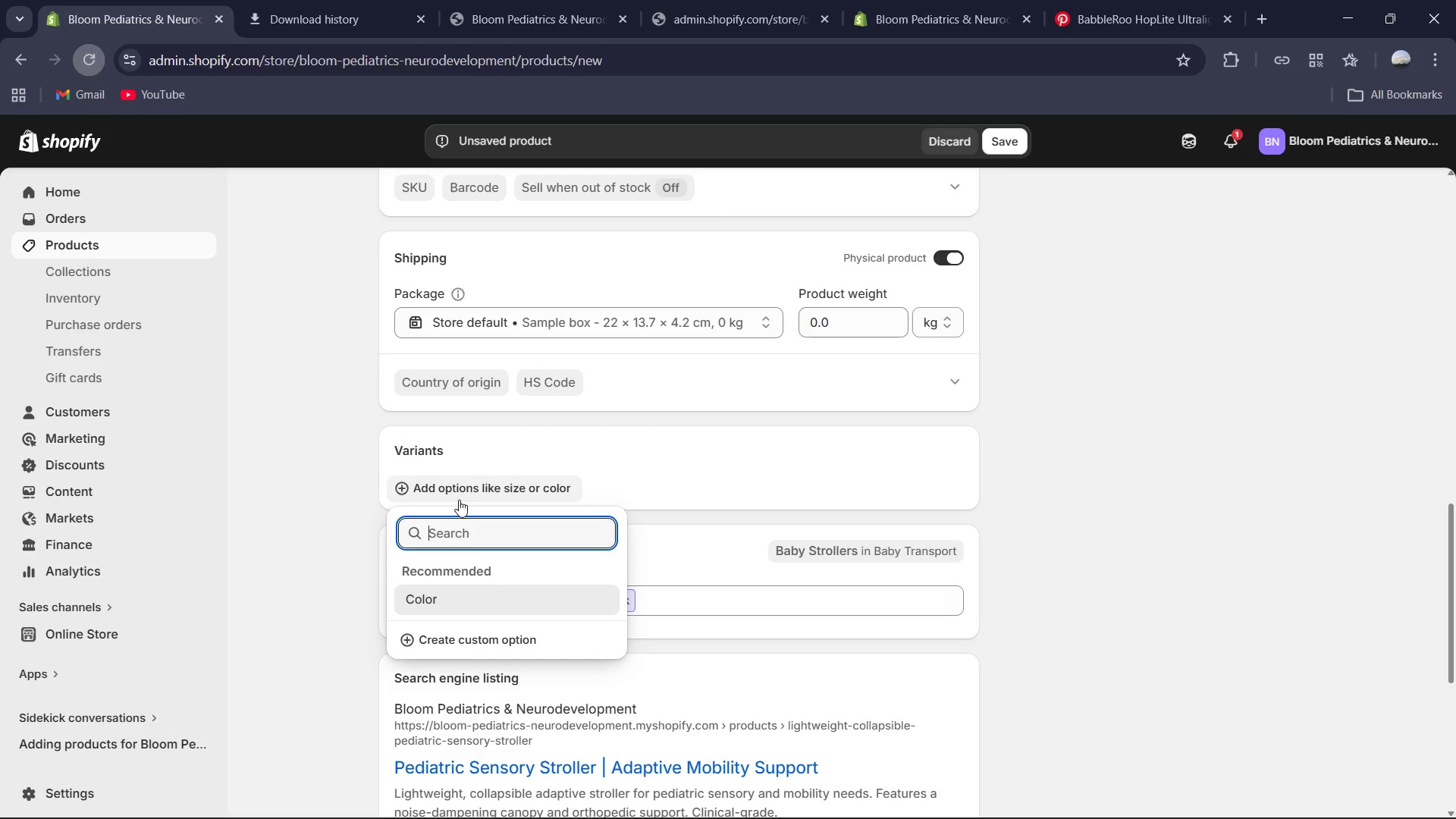 
wait(9.75)
 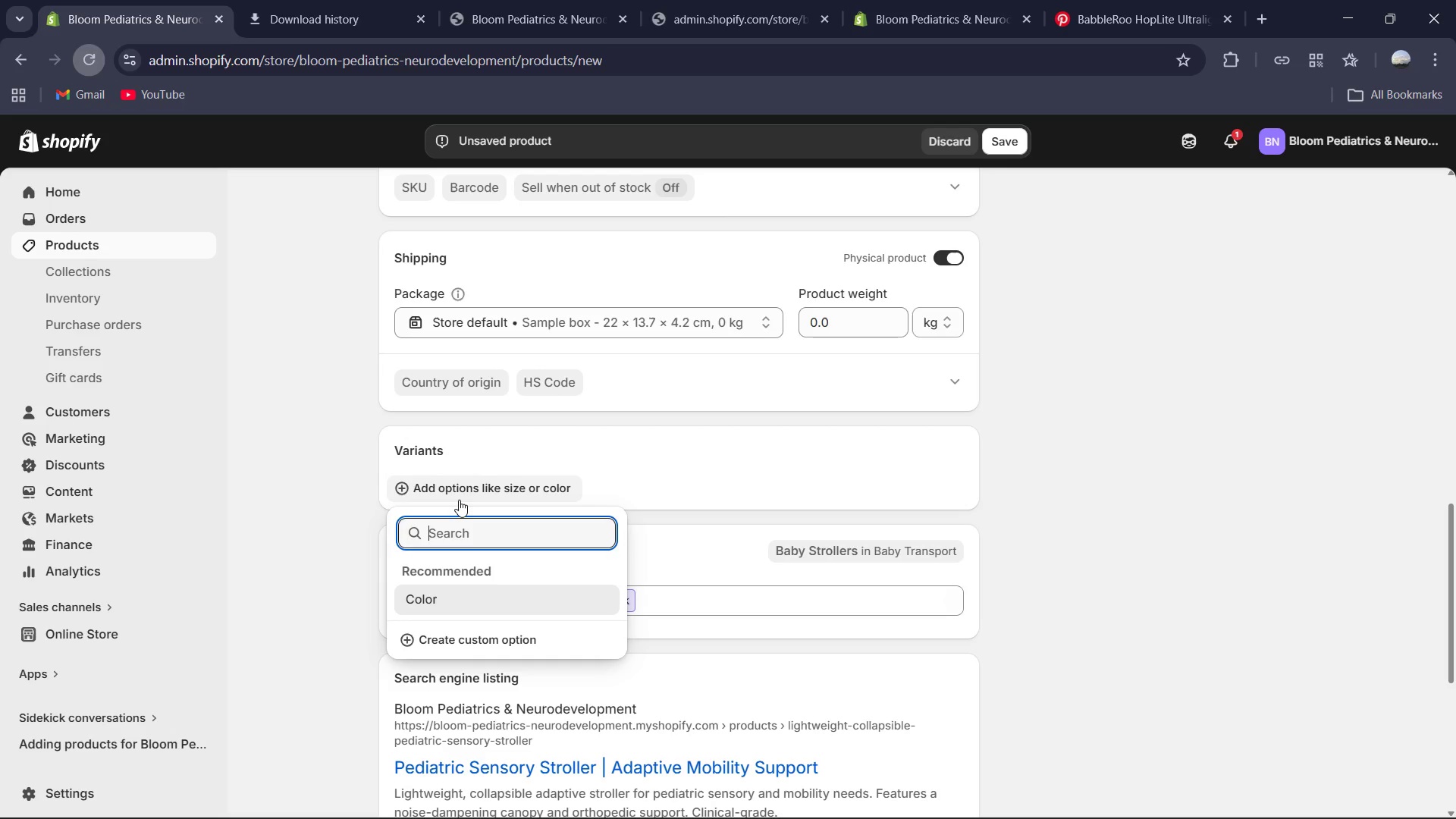 
type(Coloe)
key(Backspace)
type(r)
 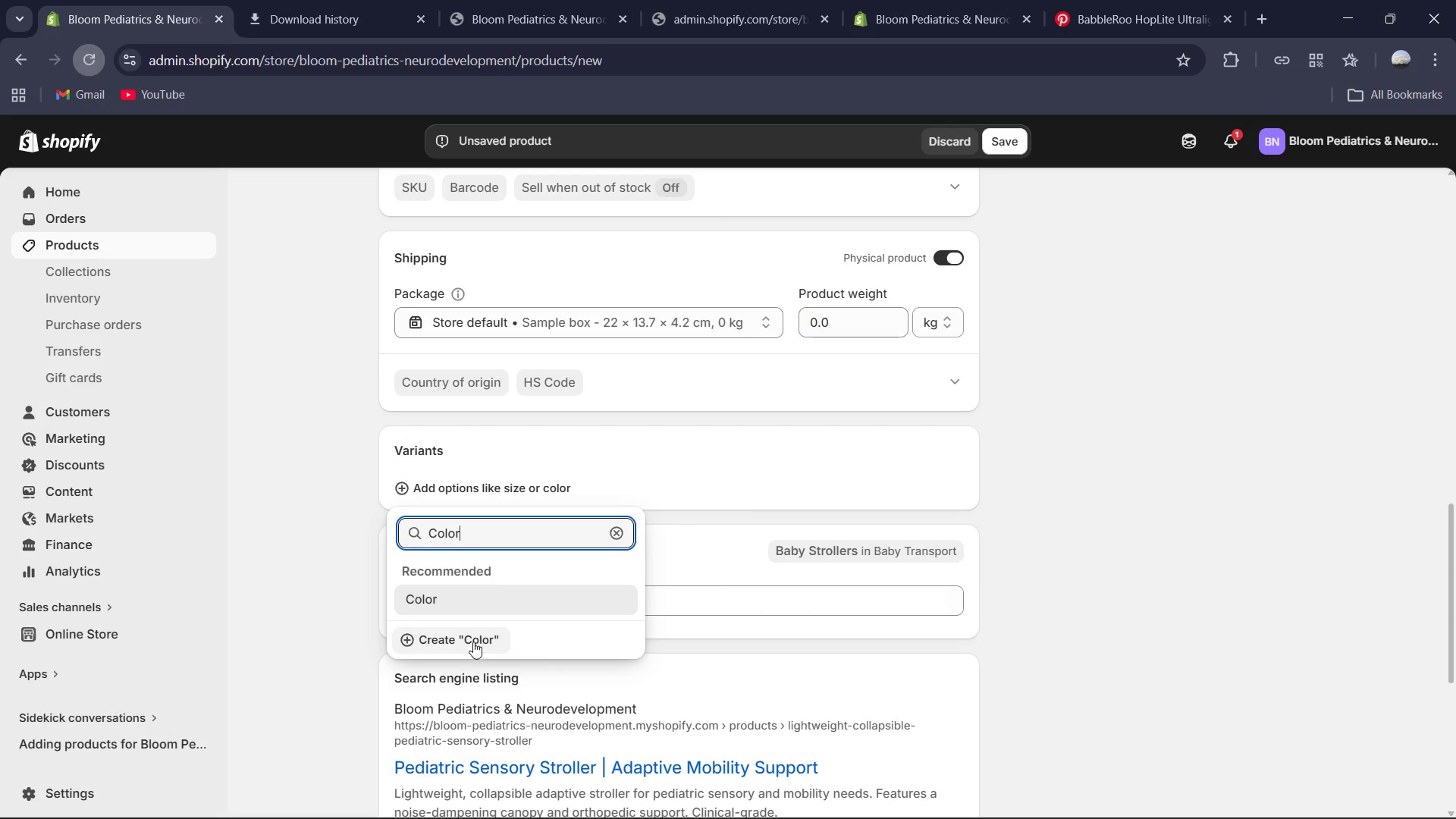 
left_click([473, 632])
 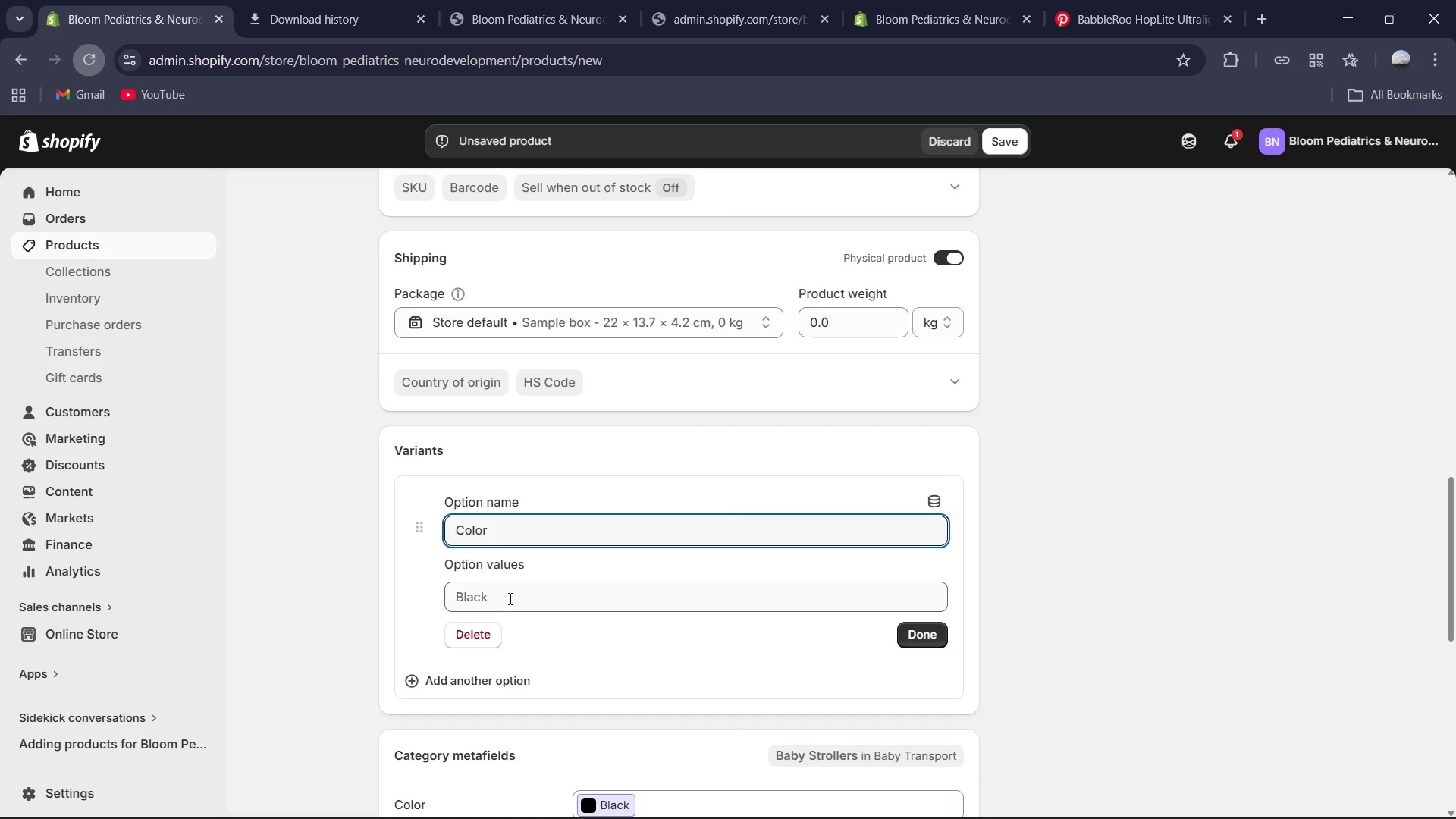 
left_click([512, 593])
 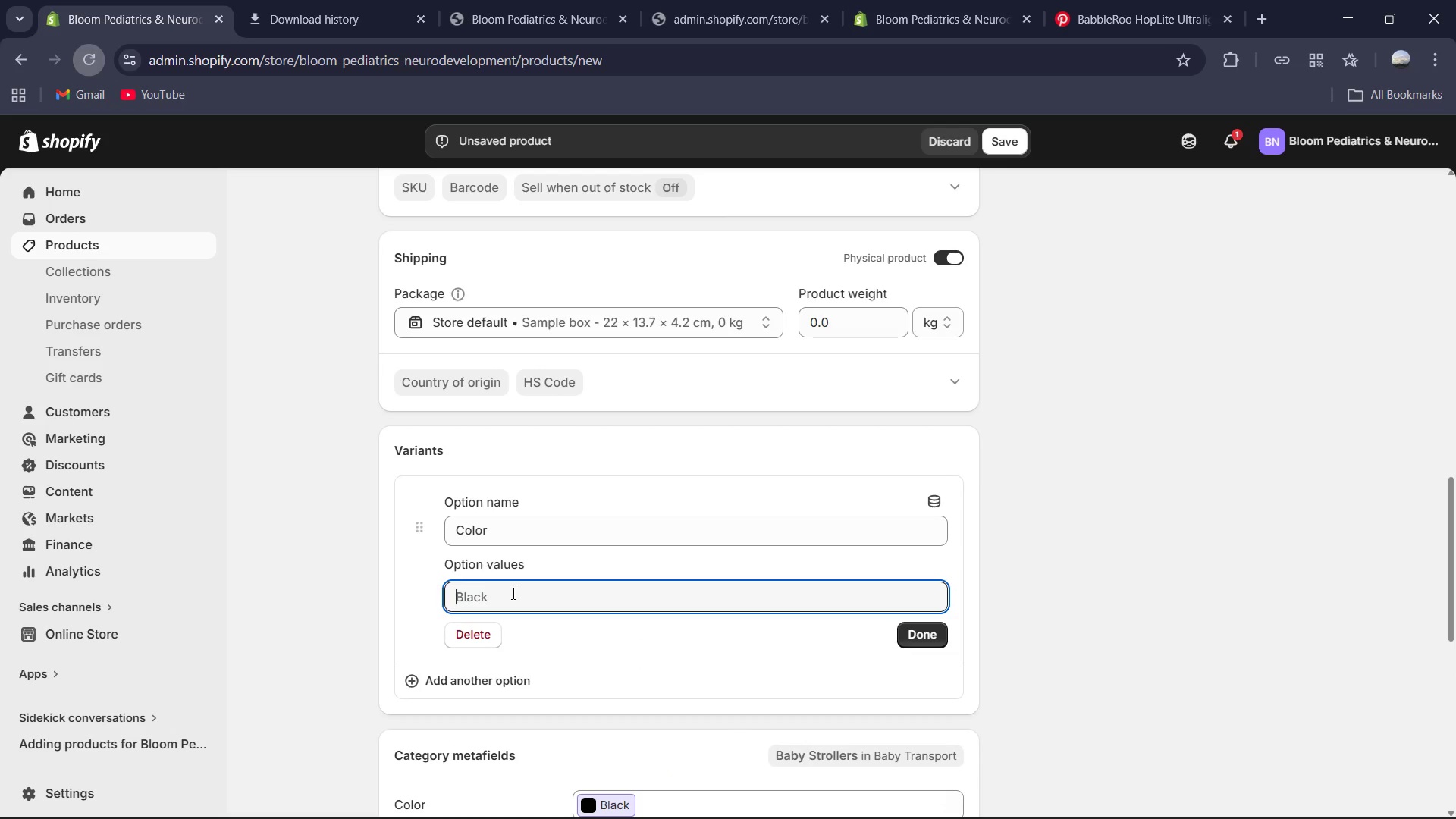 
type(Clinical Gray )
 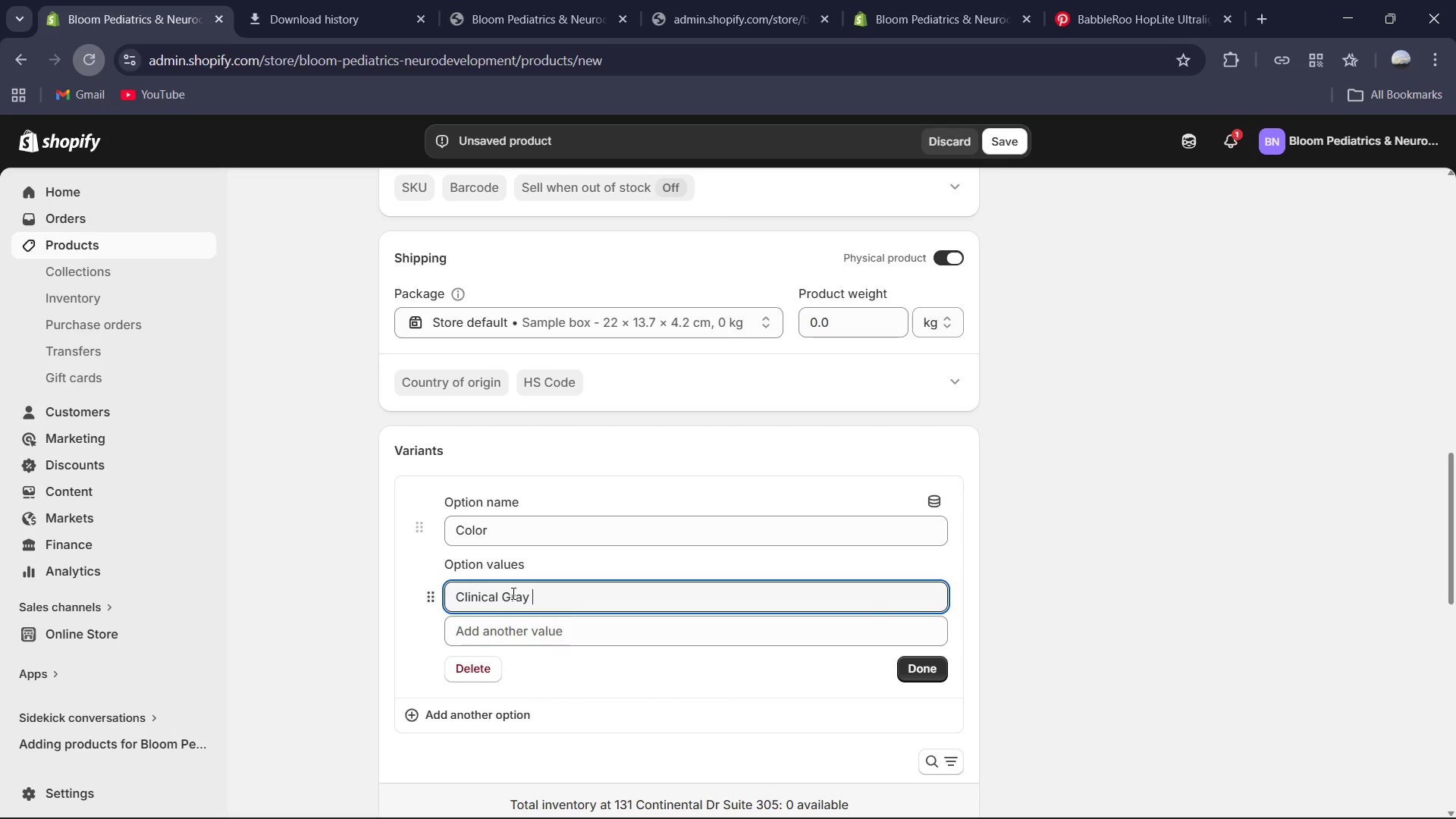 
left_click([516, 629])
 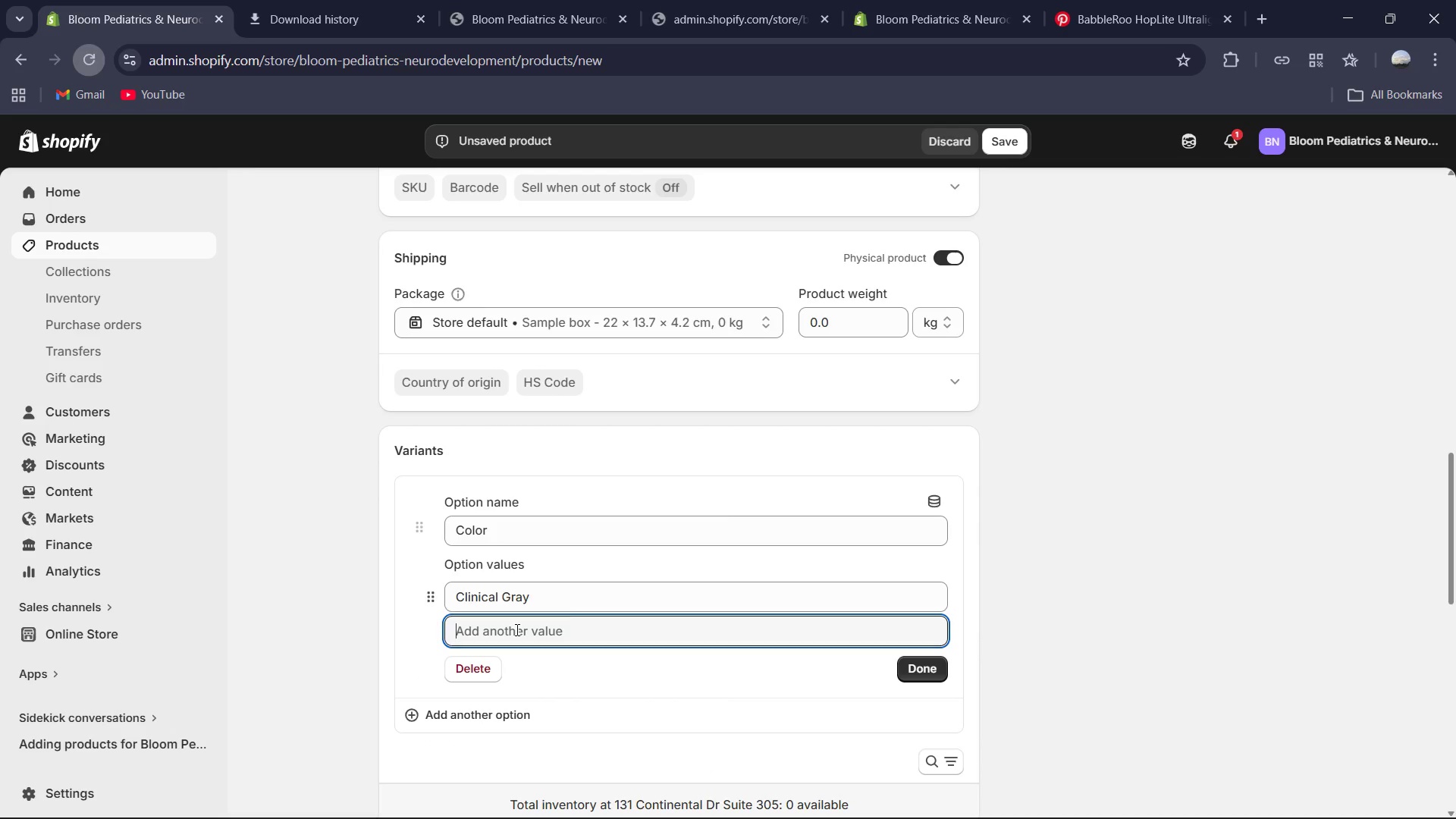 
type(MIdnight Black)
 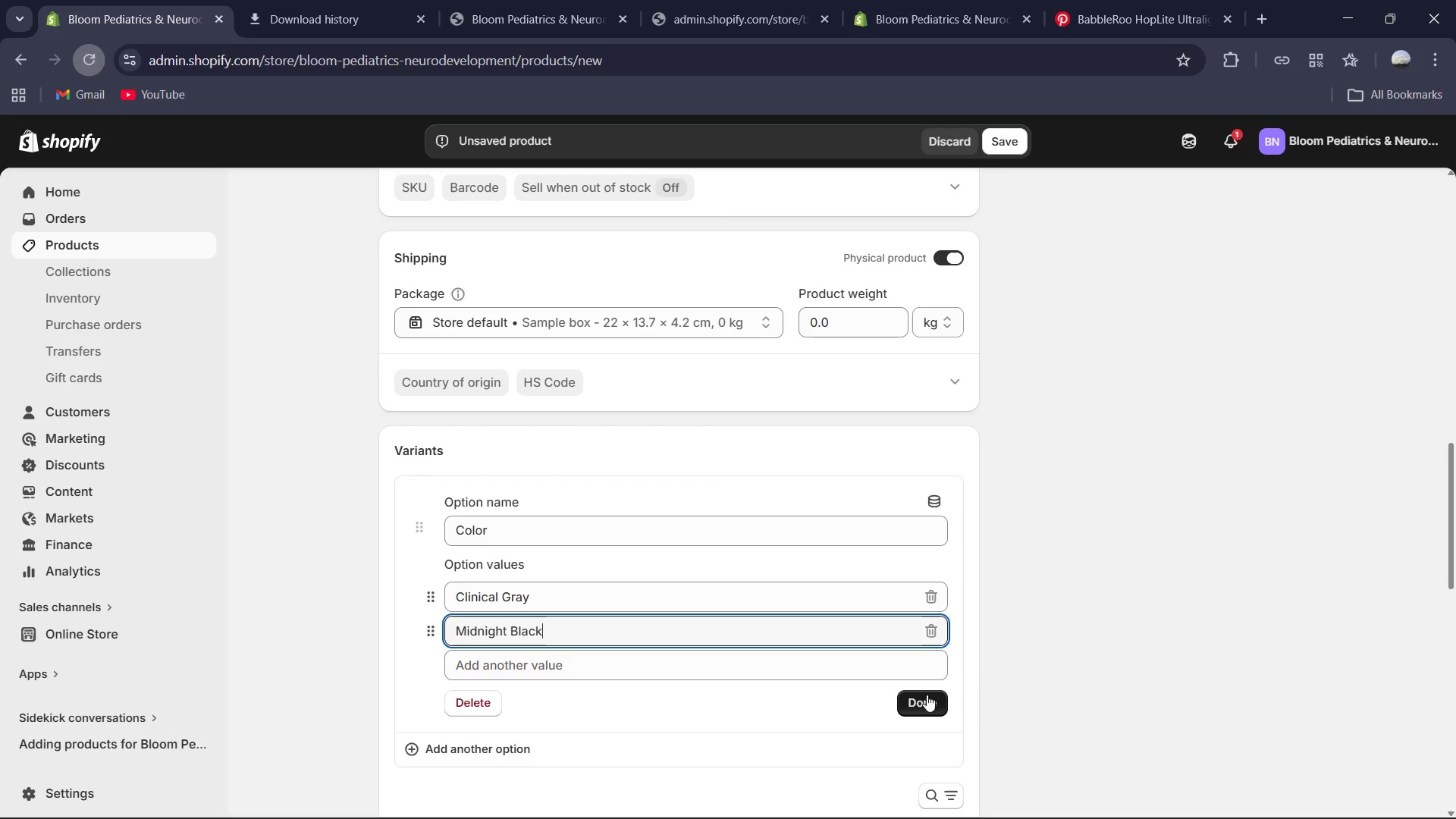 
left_click([921, 704])
 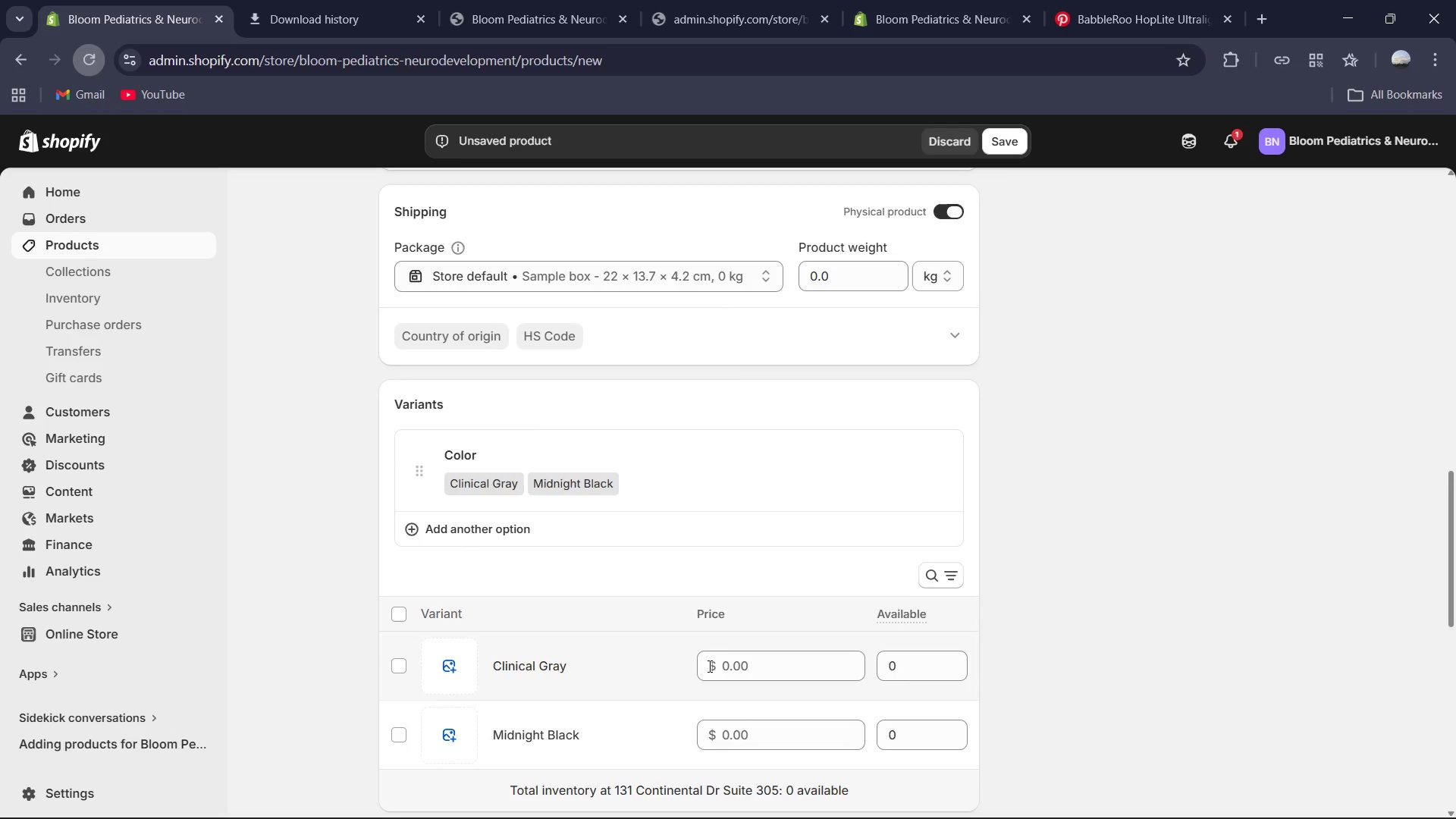 
left_click([750, 666])
 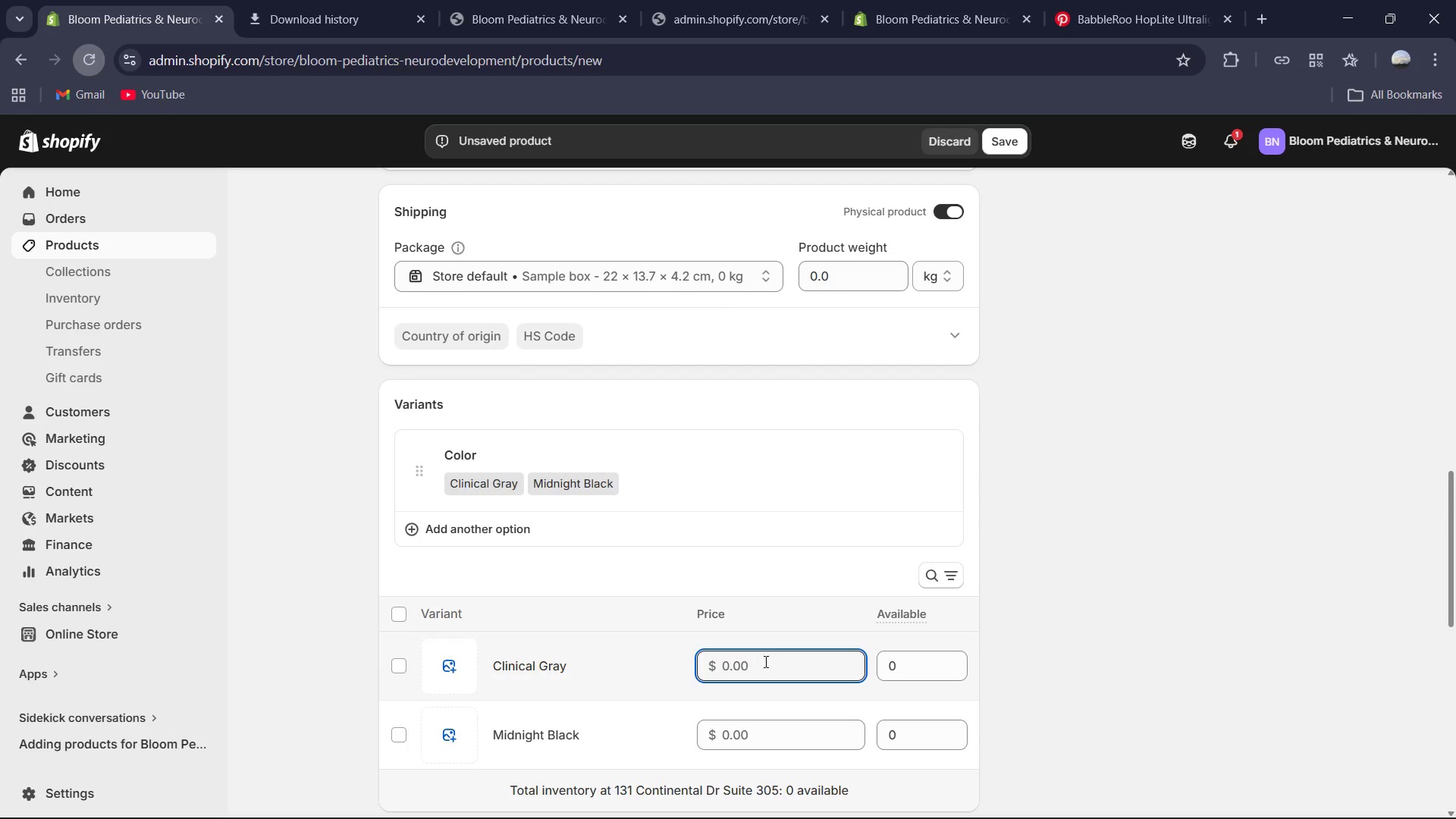 
key(Numpad4)
 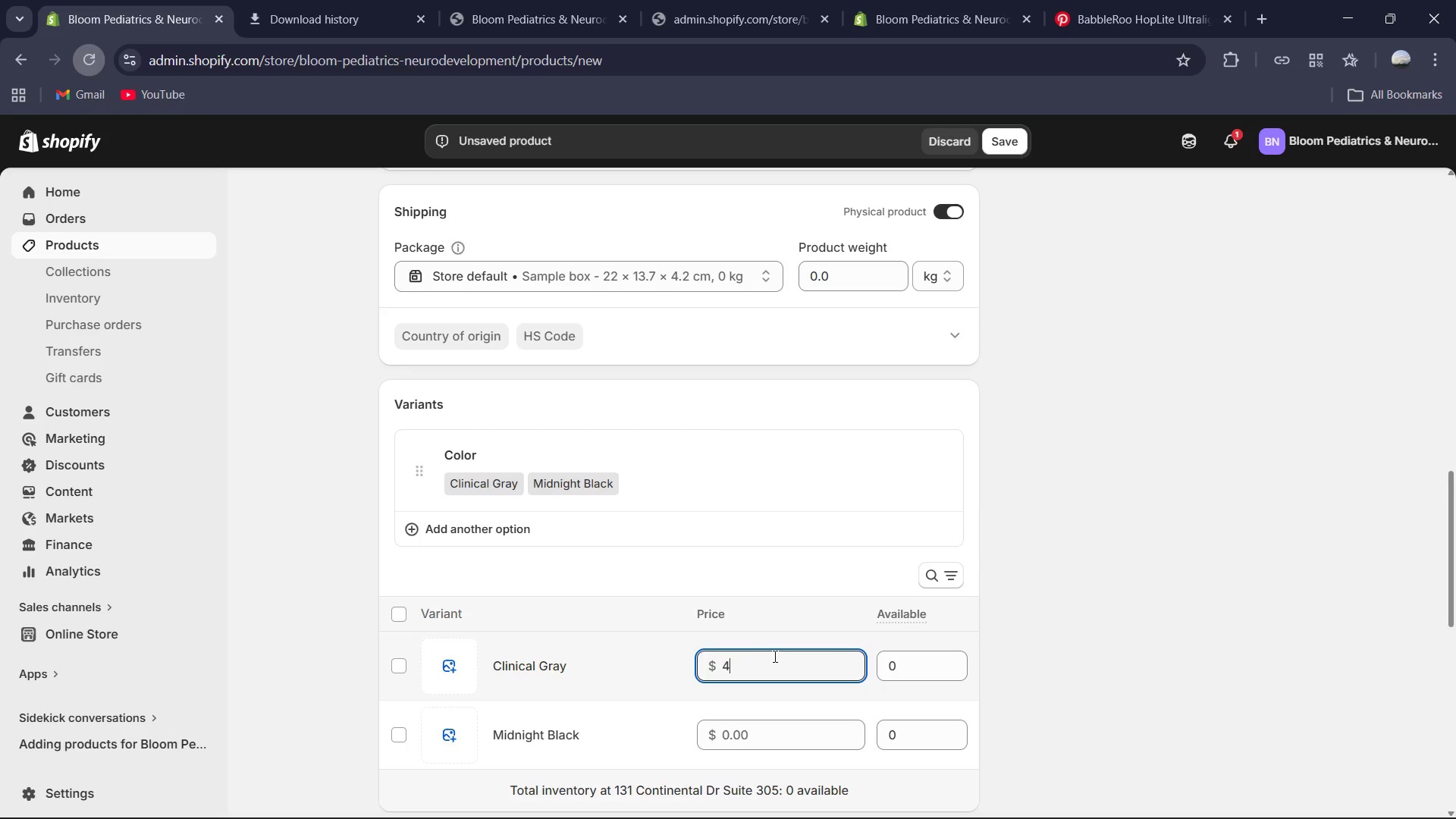 
key(Numpad5)
 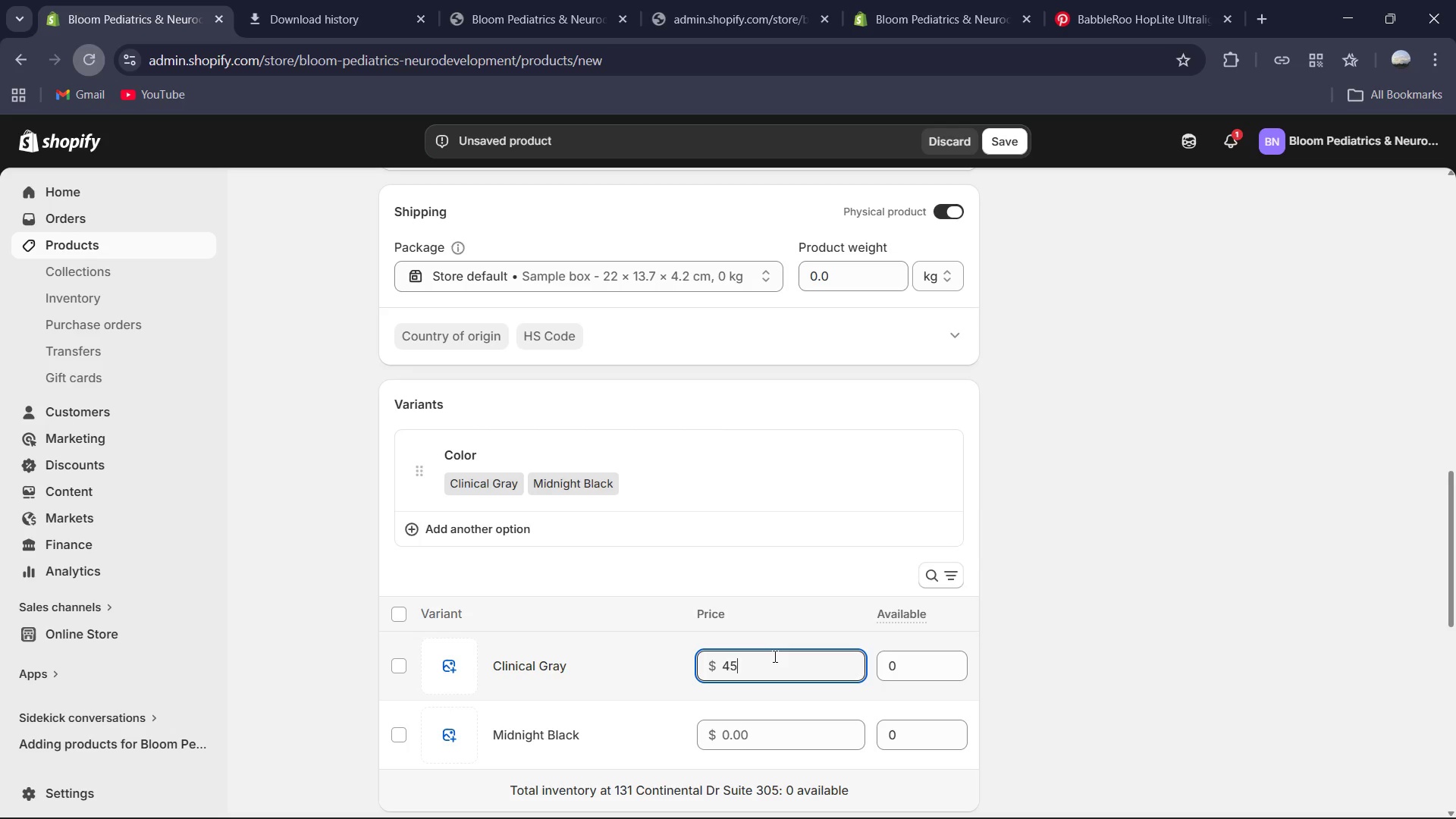 
key(Numpad0)
 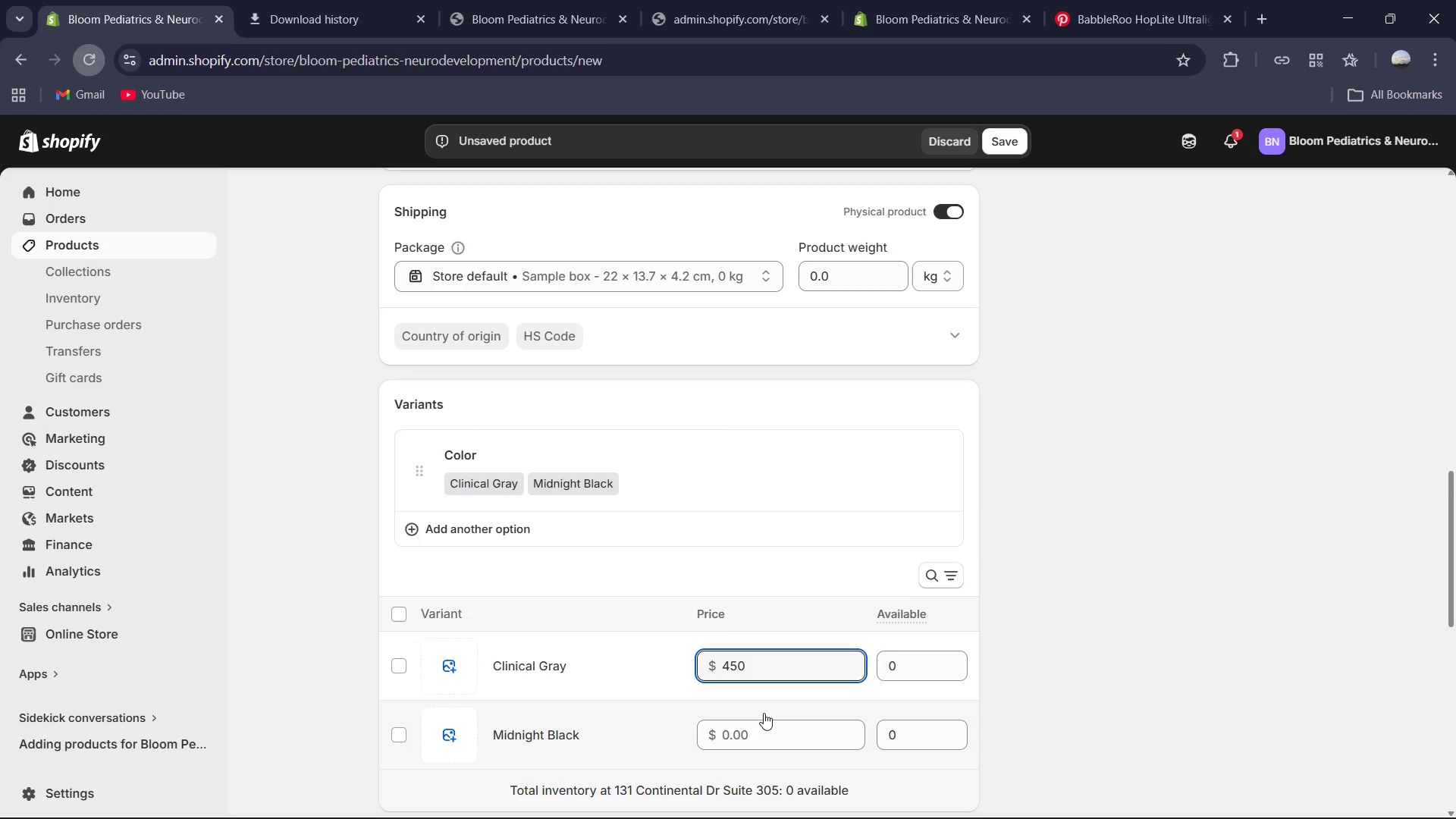 
left_click([763, 734])
 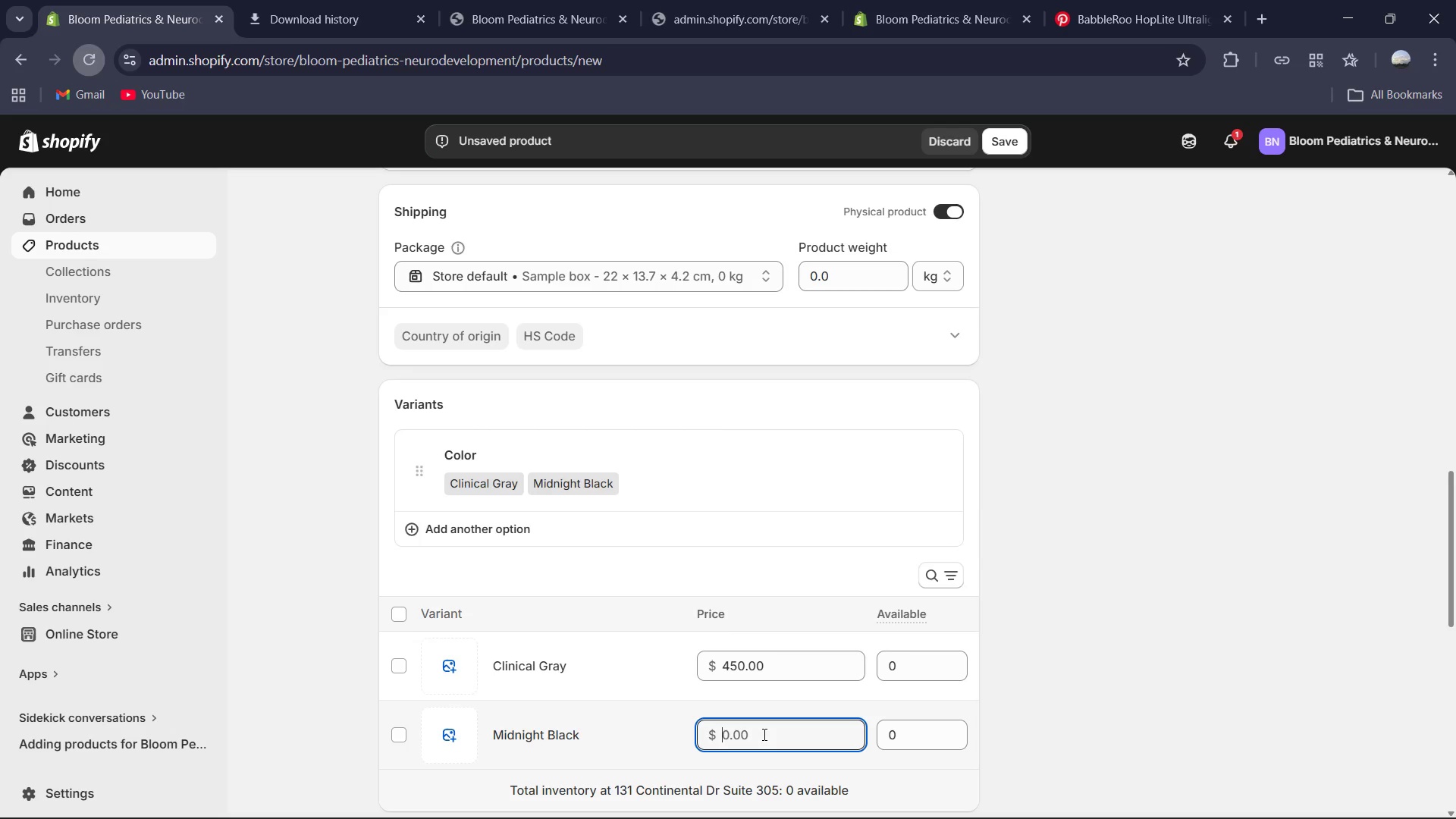 
key(Numpad4)
 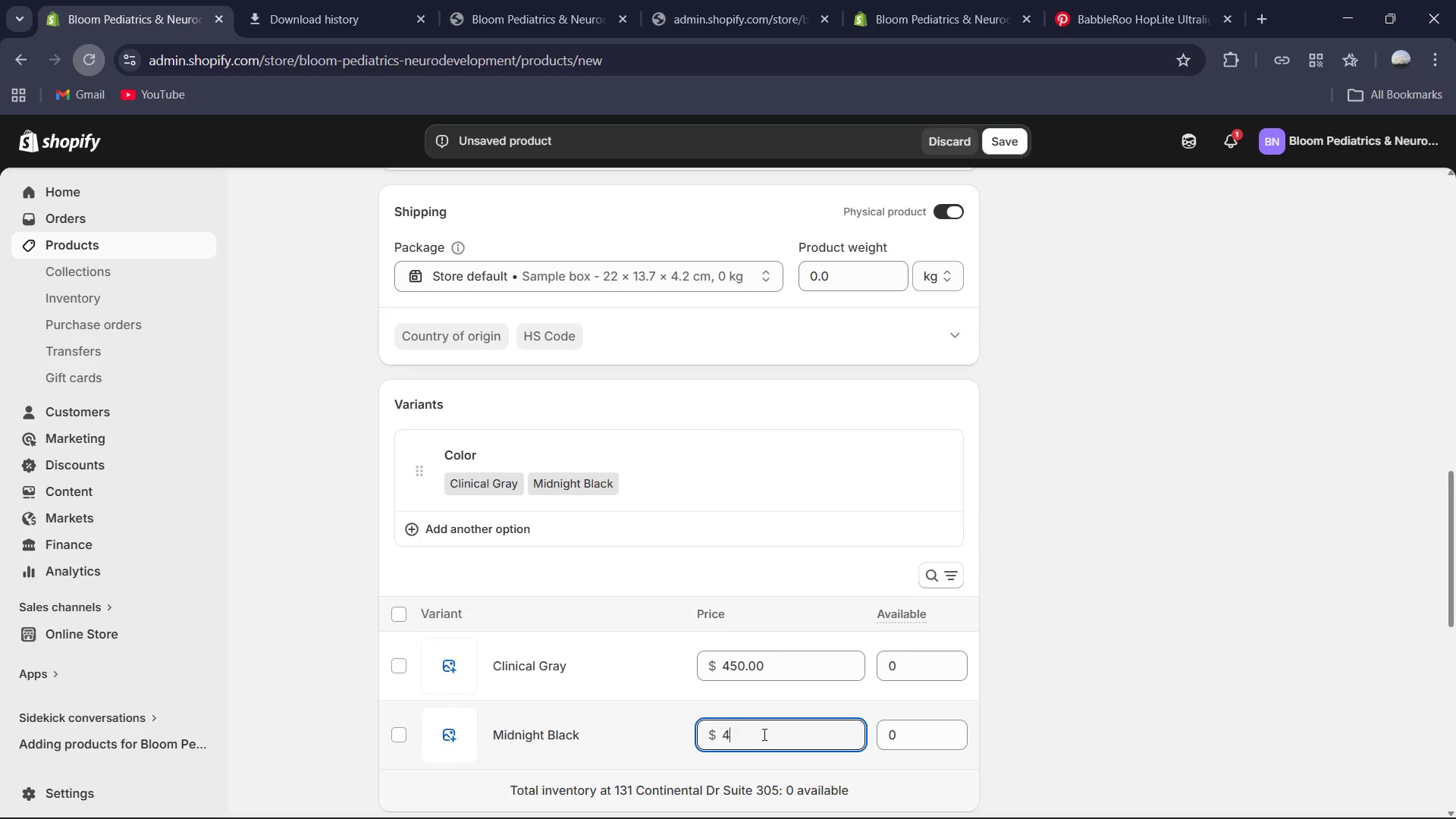 
key(Numpad5)
 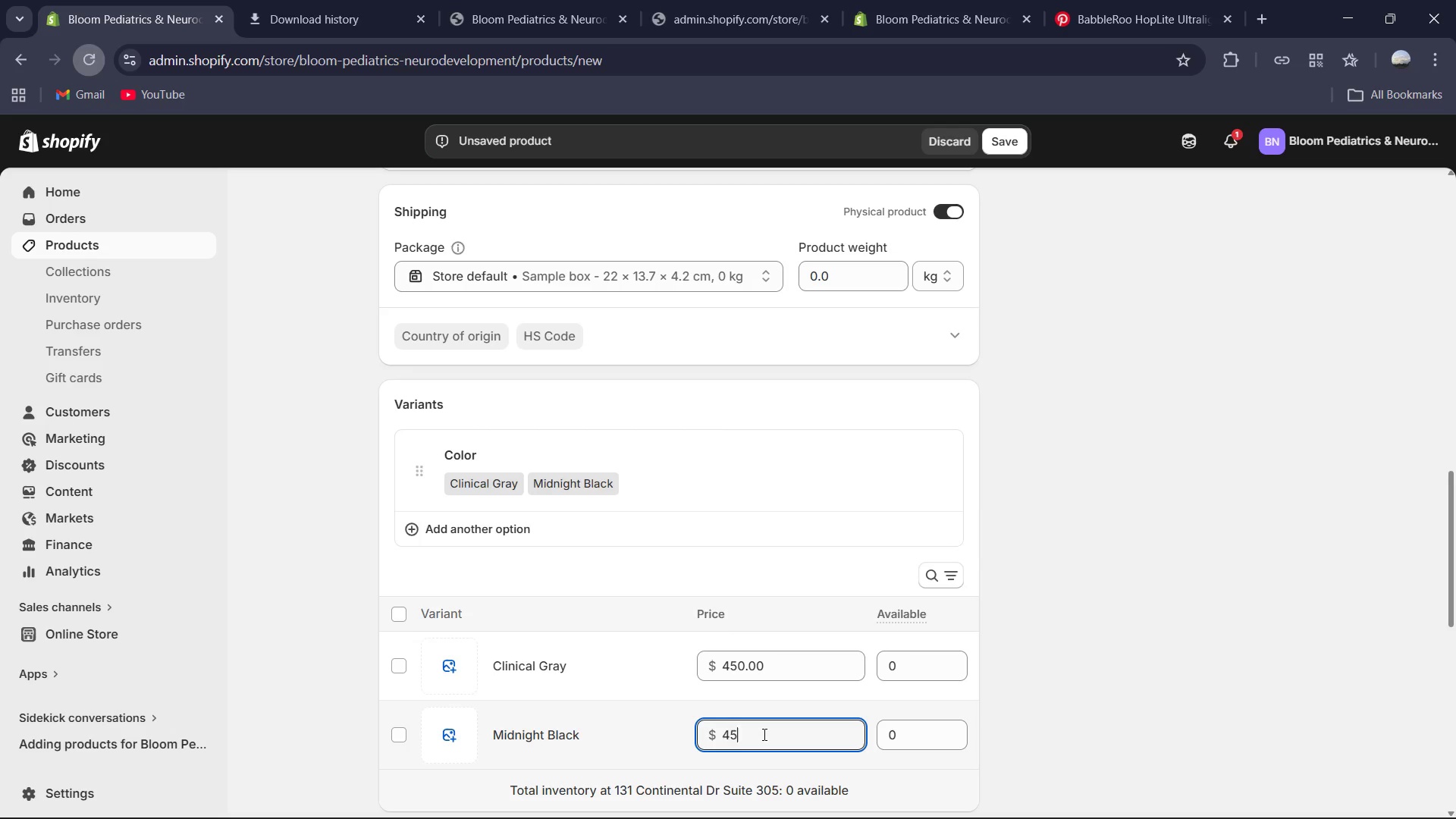 
key(Numpad0)
 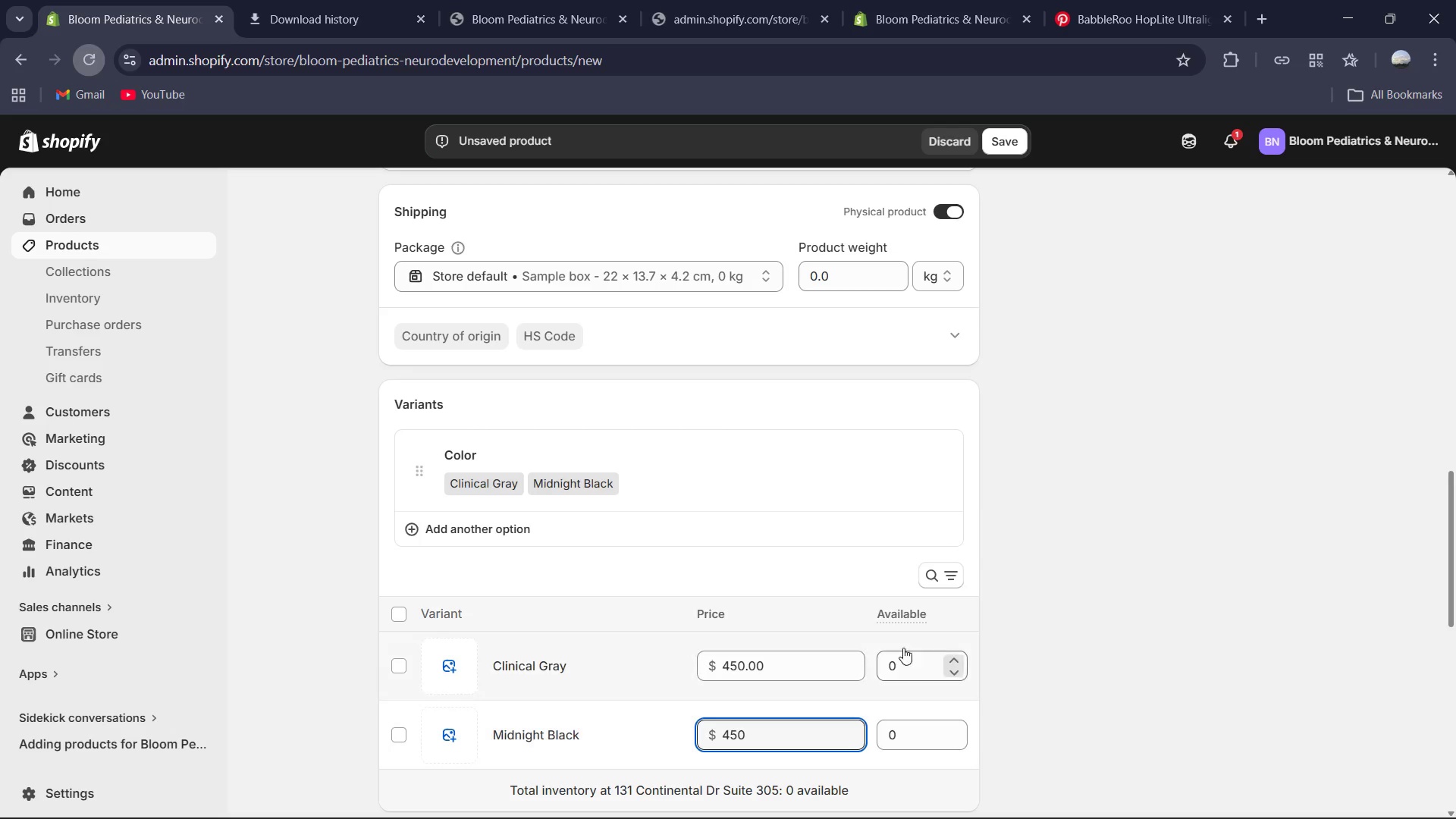 
left_click_drag(start_coordinate=[912, 644], to_coordinate=[911, 664])
 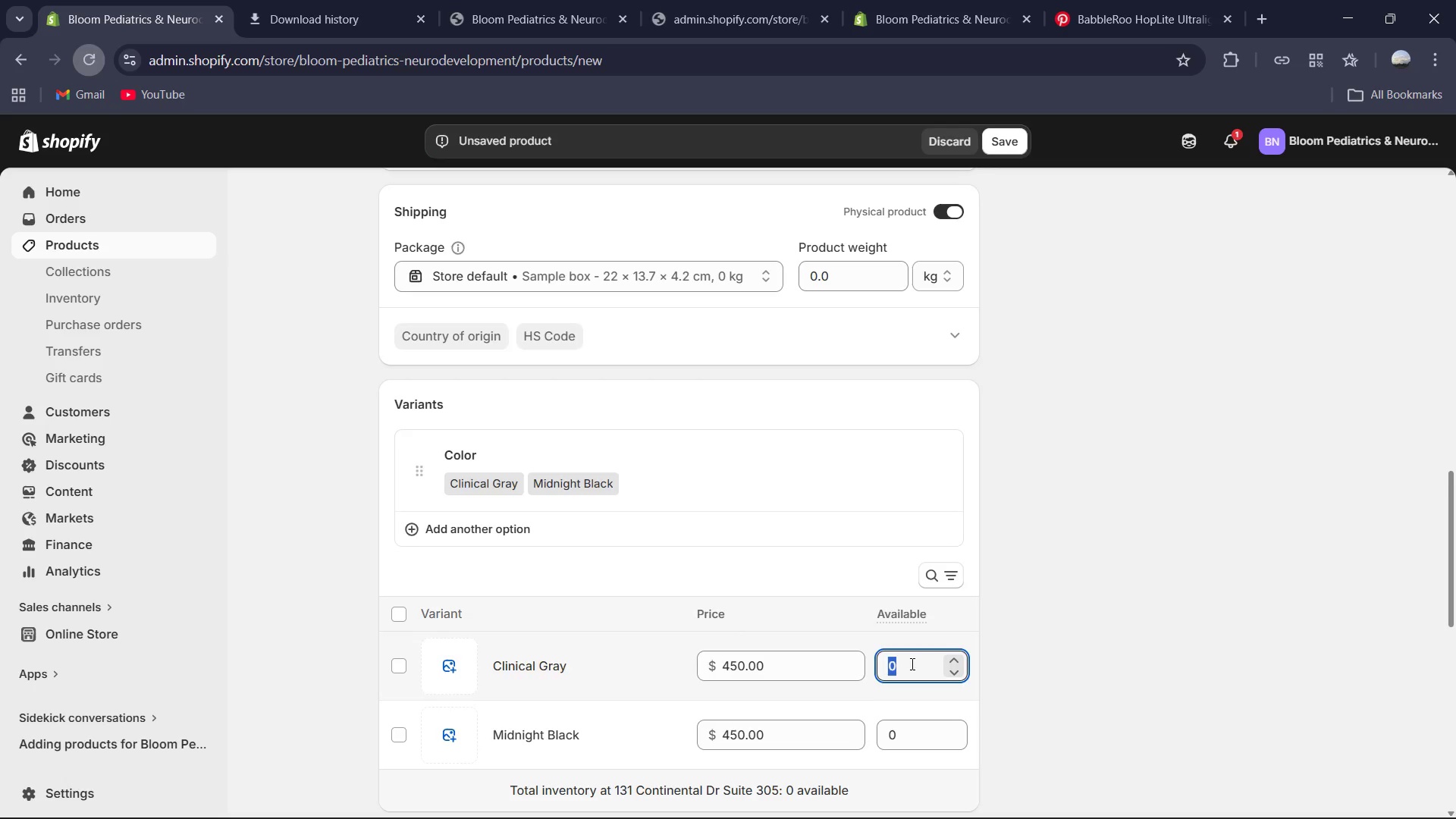 
left_click([911, 664])
 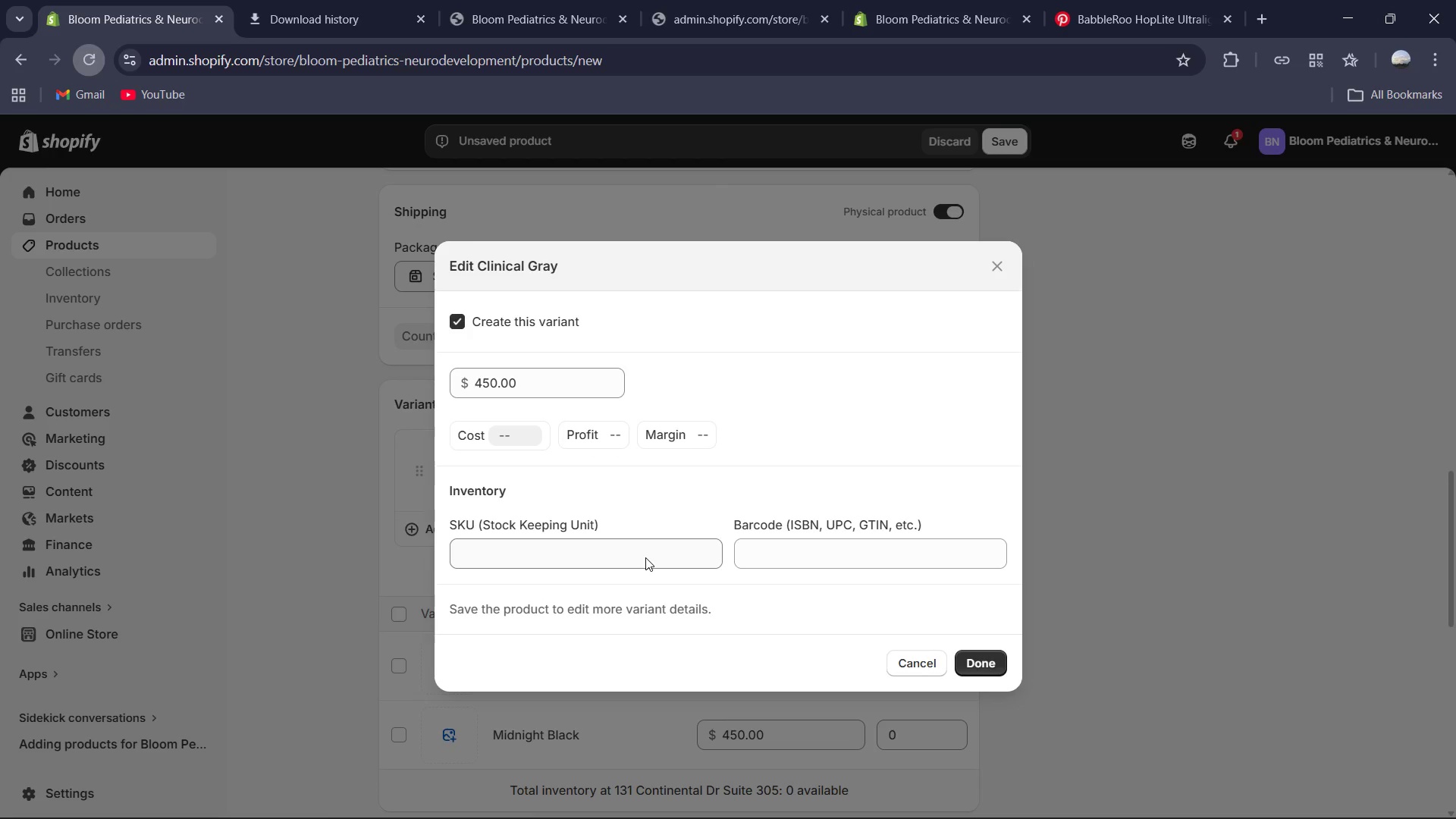 
wait(7.5)
 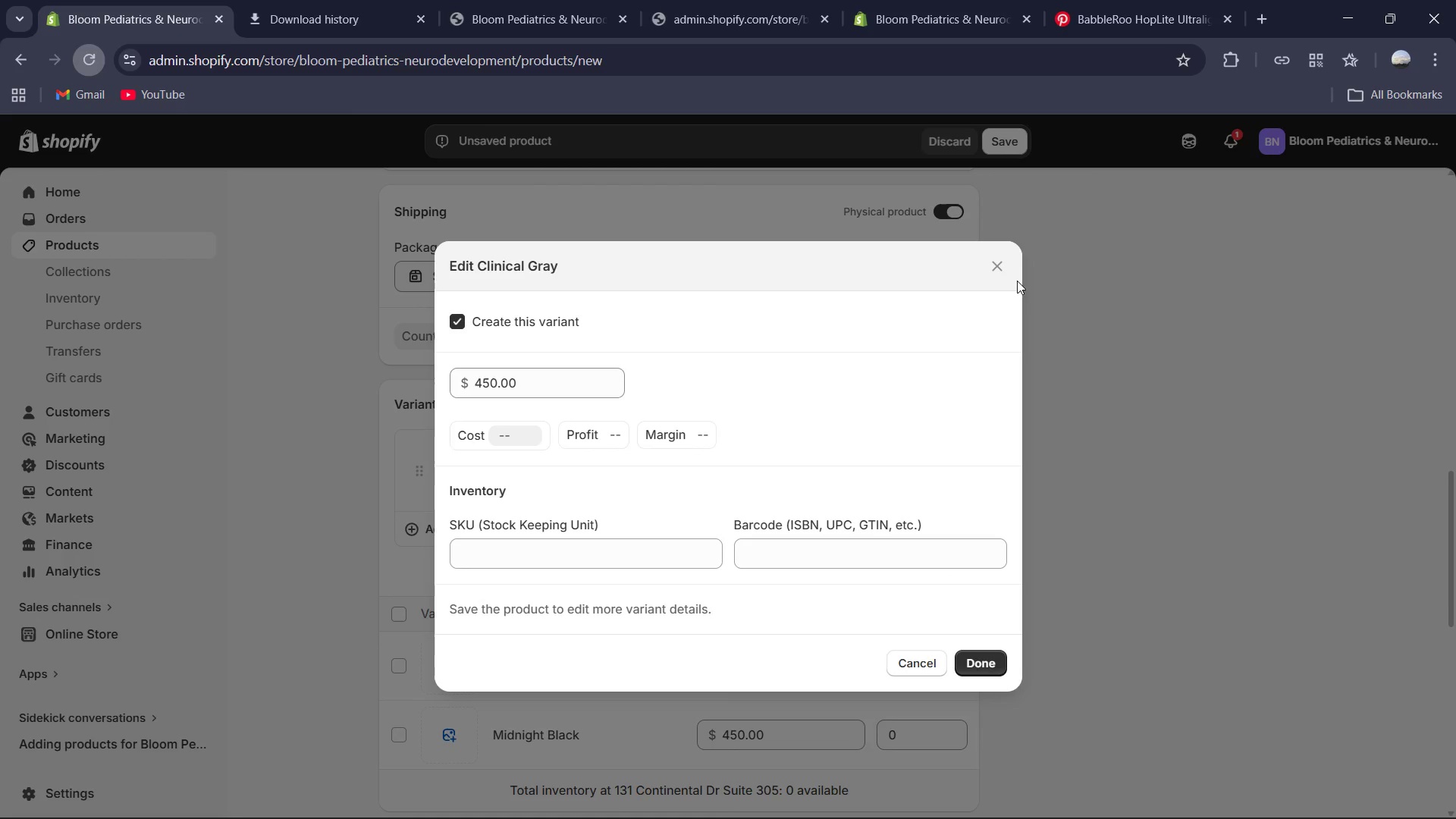 
left_click([645, 557])
 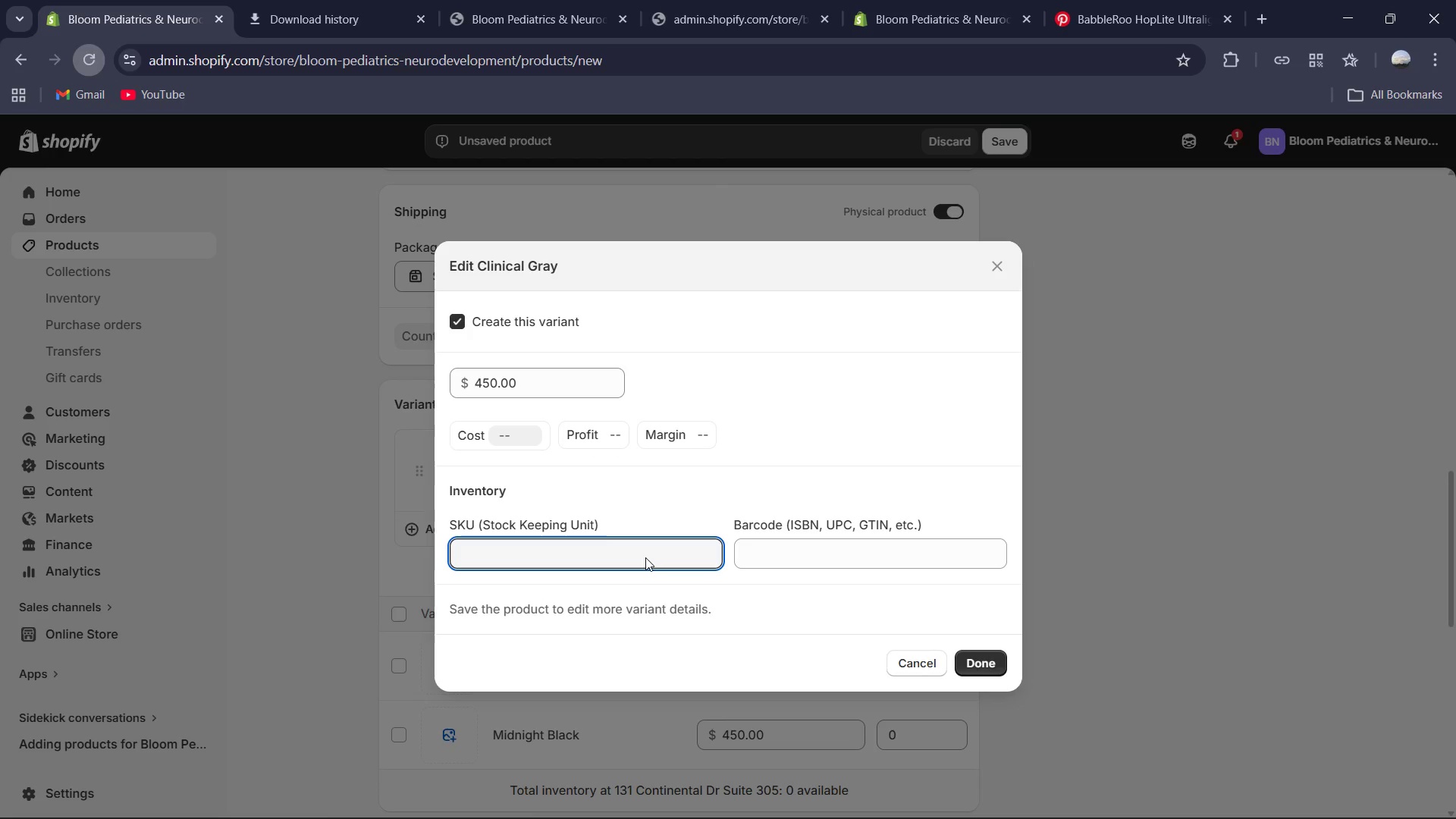 
type(BP-MB-S10CG)
key(Backspace)
key(Backspace)
type(-CG)
 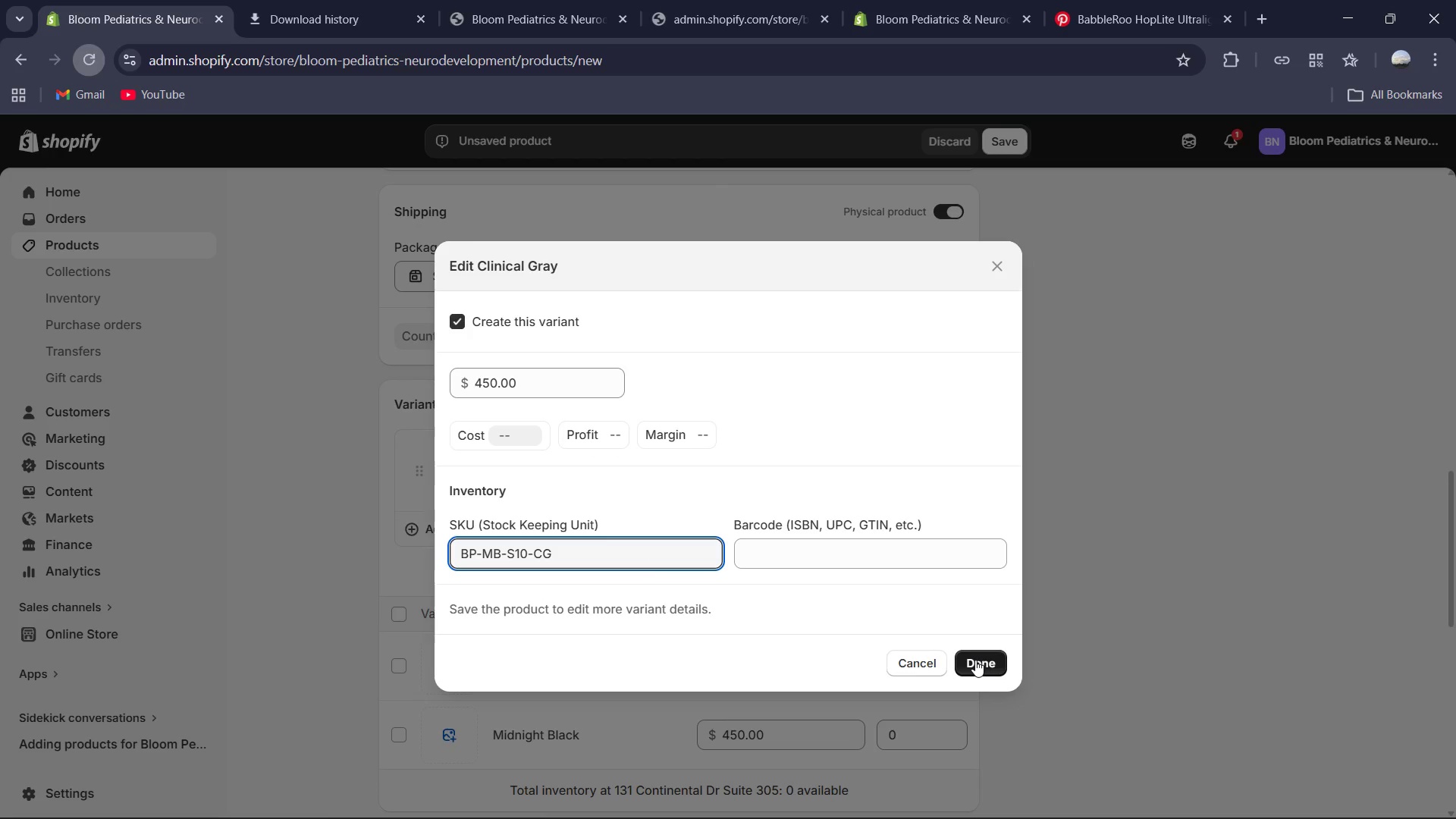 
left_click([975, 660])
 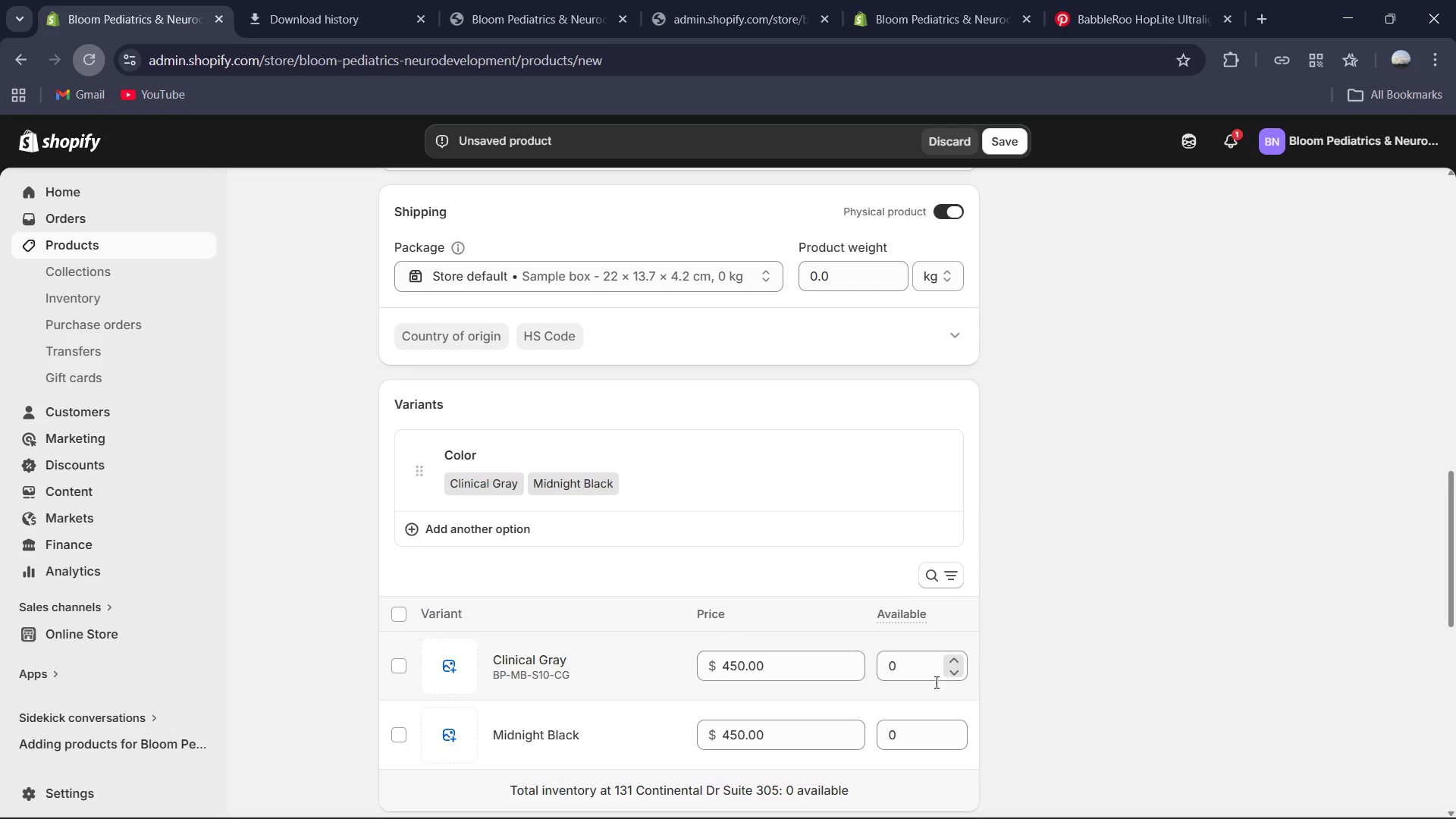 
mouse_move([891, 679])
 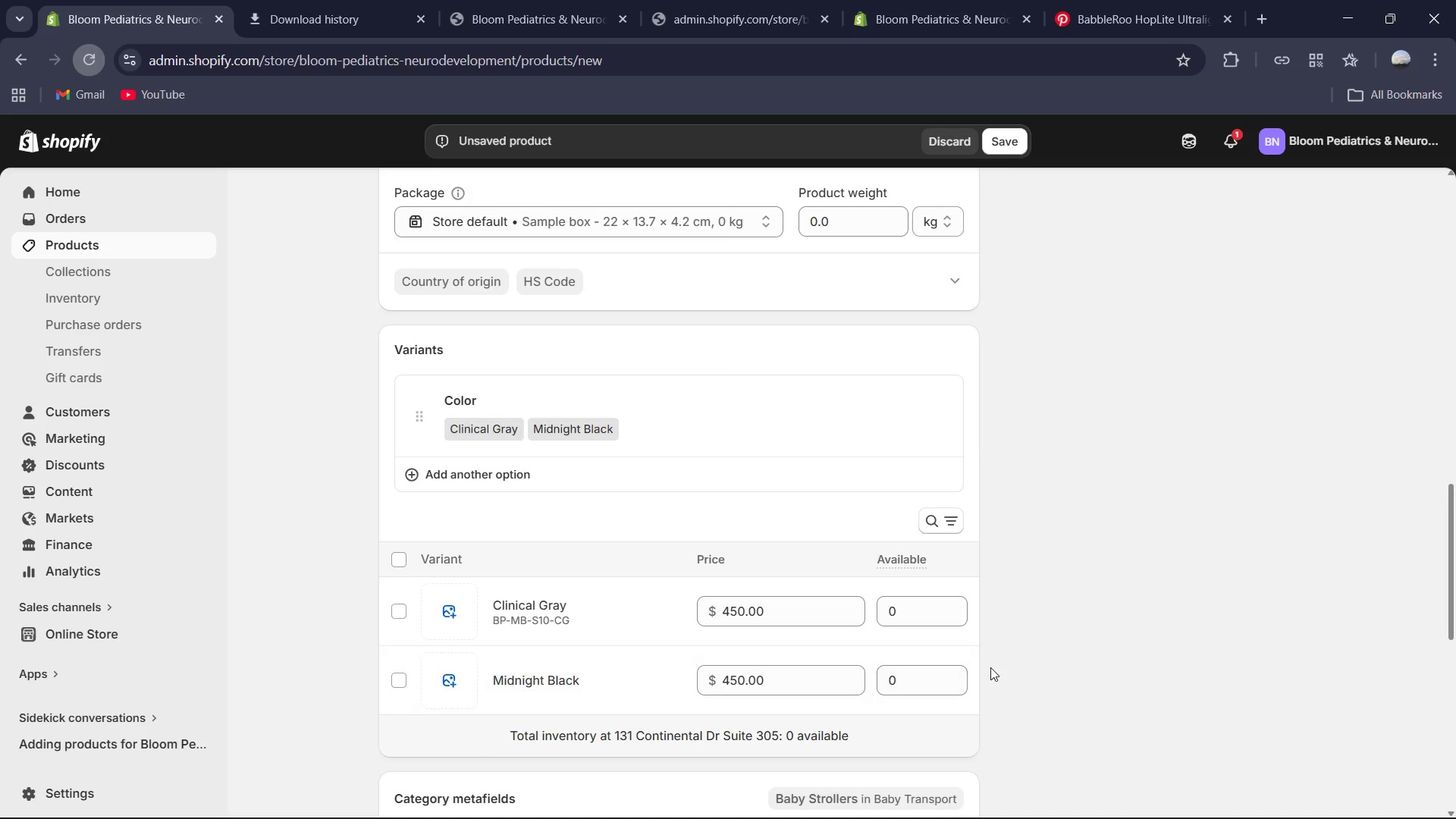 
left_click([930, 689])
 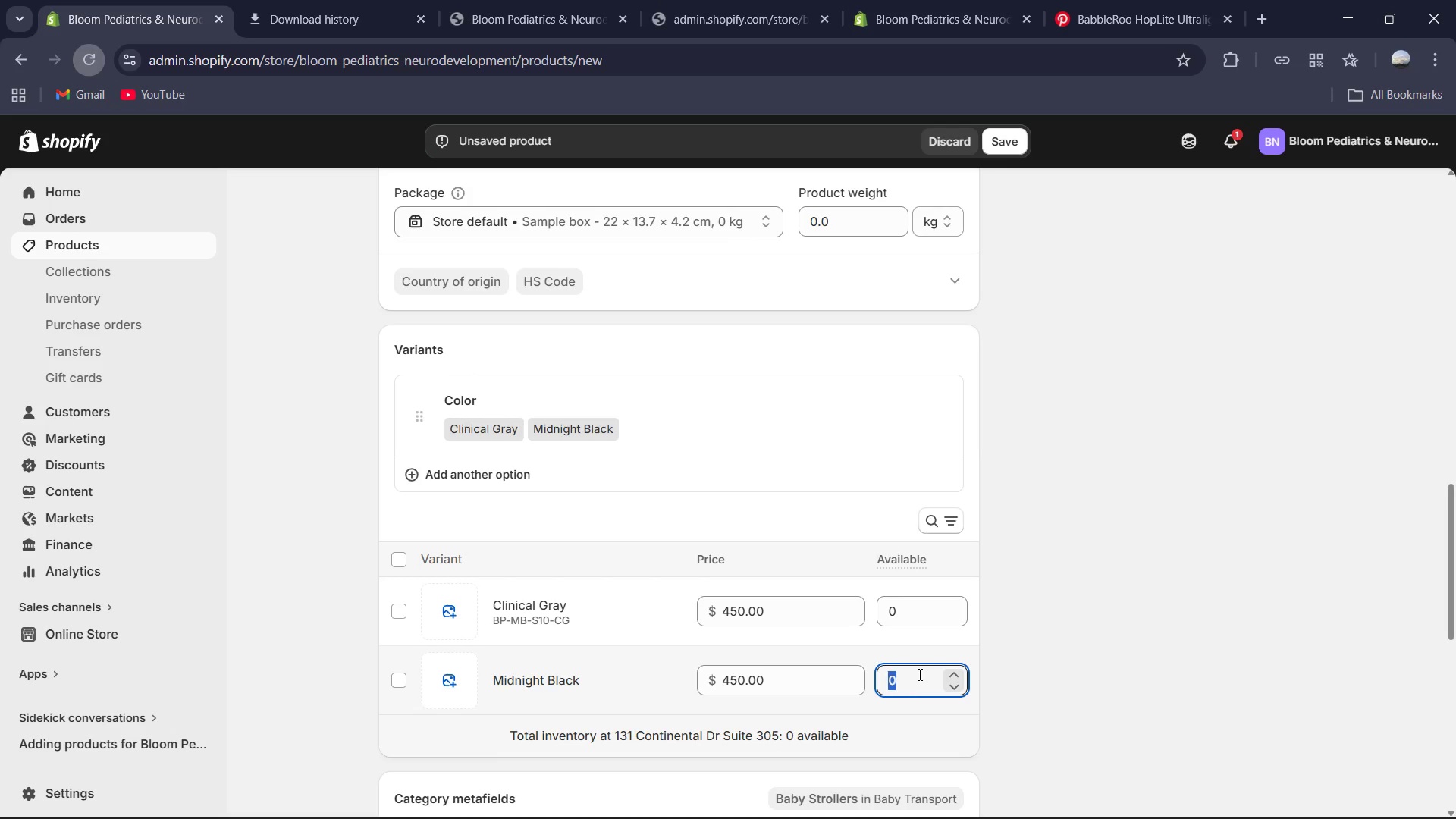 
double_click([918, 674])
 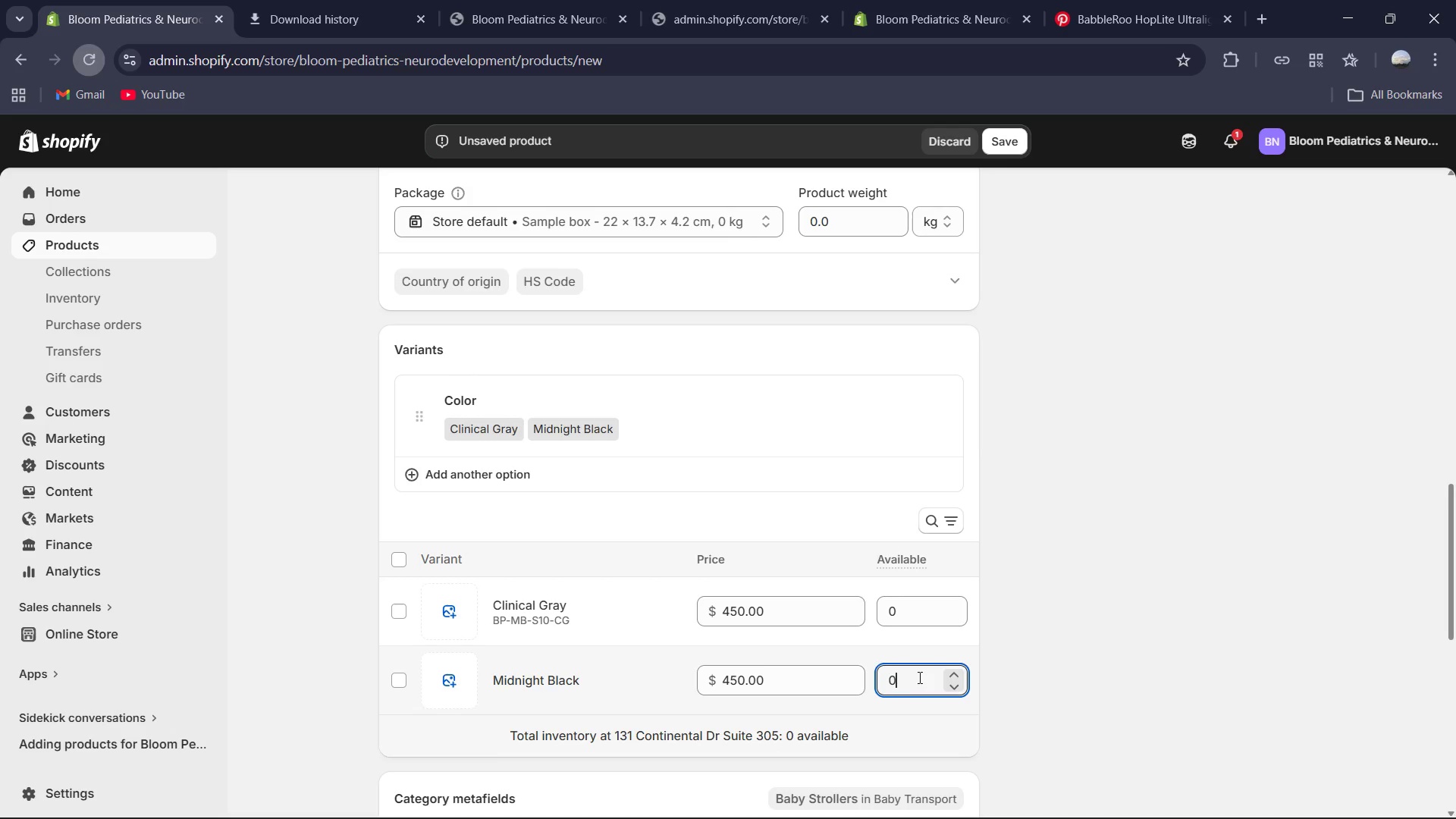 
key(Backspace)
 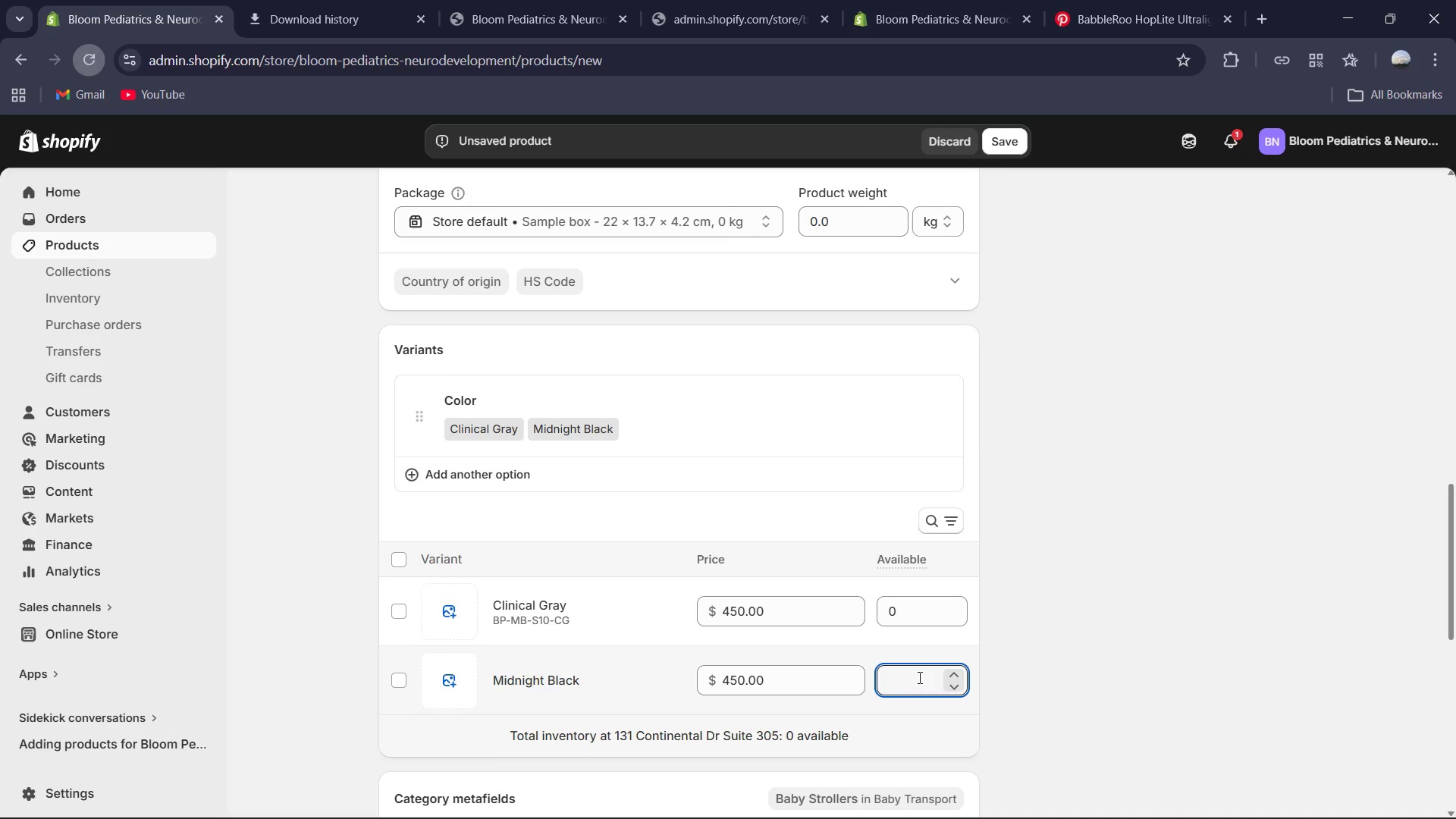 
key(Numpad5)
 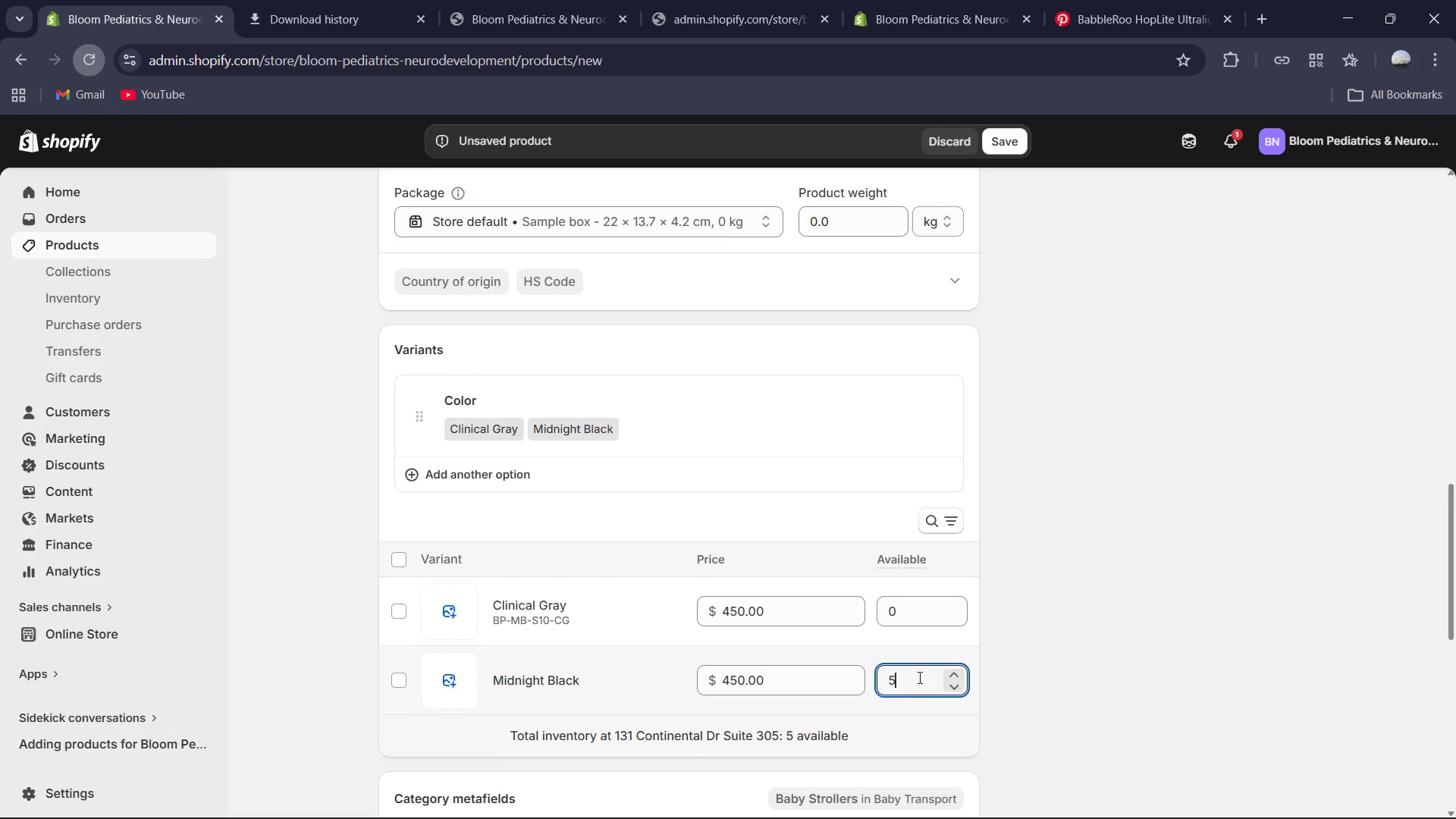 
key(Numpad6)
 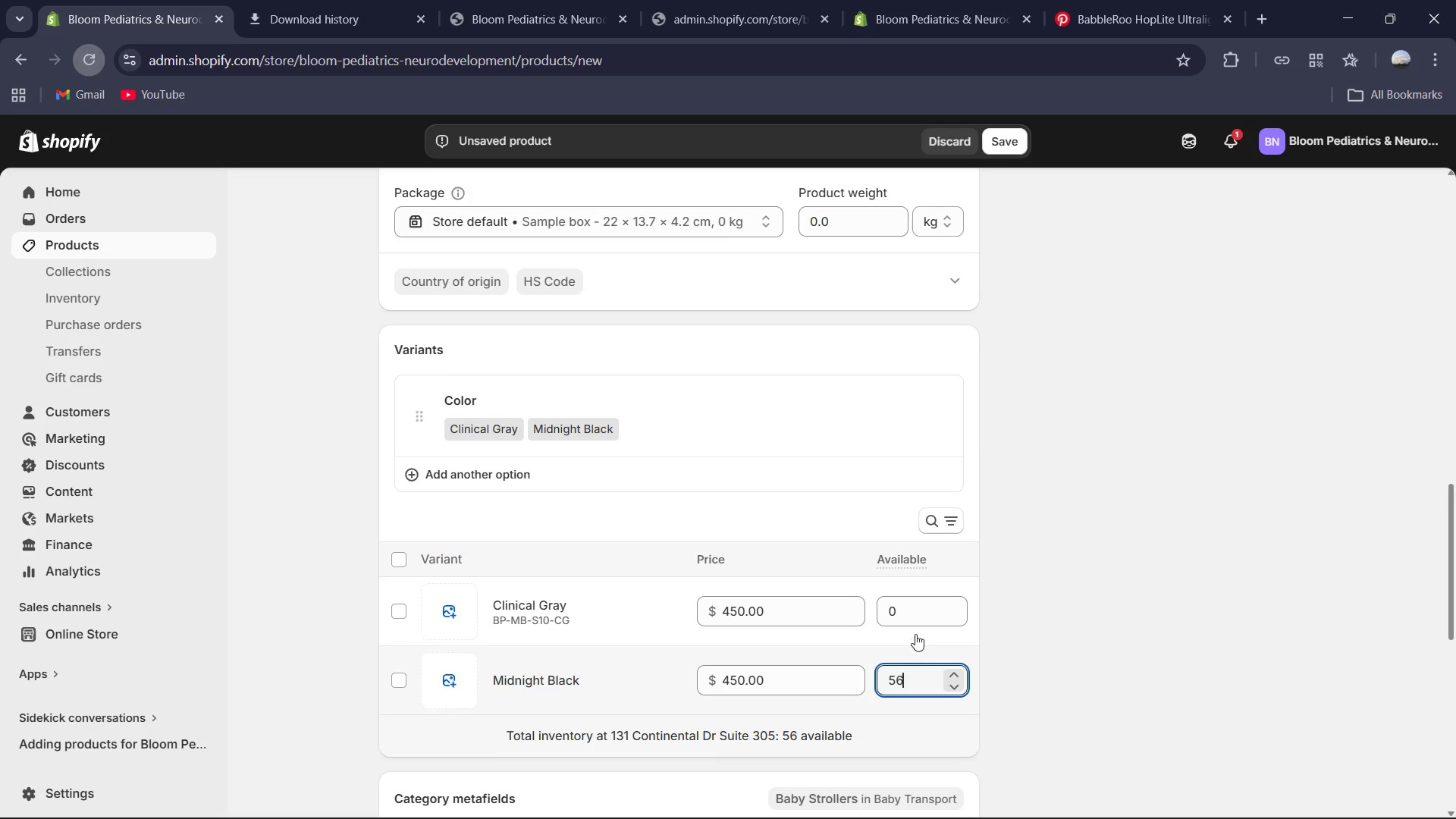 
left_click([915, 617])
 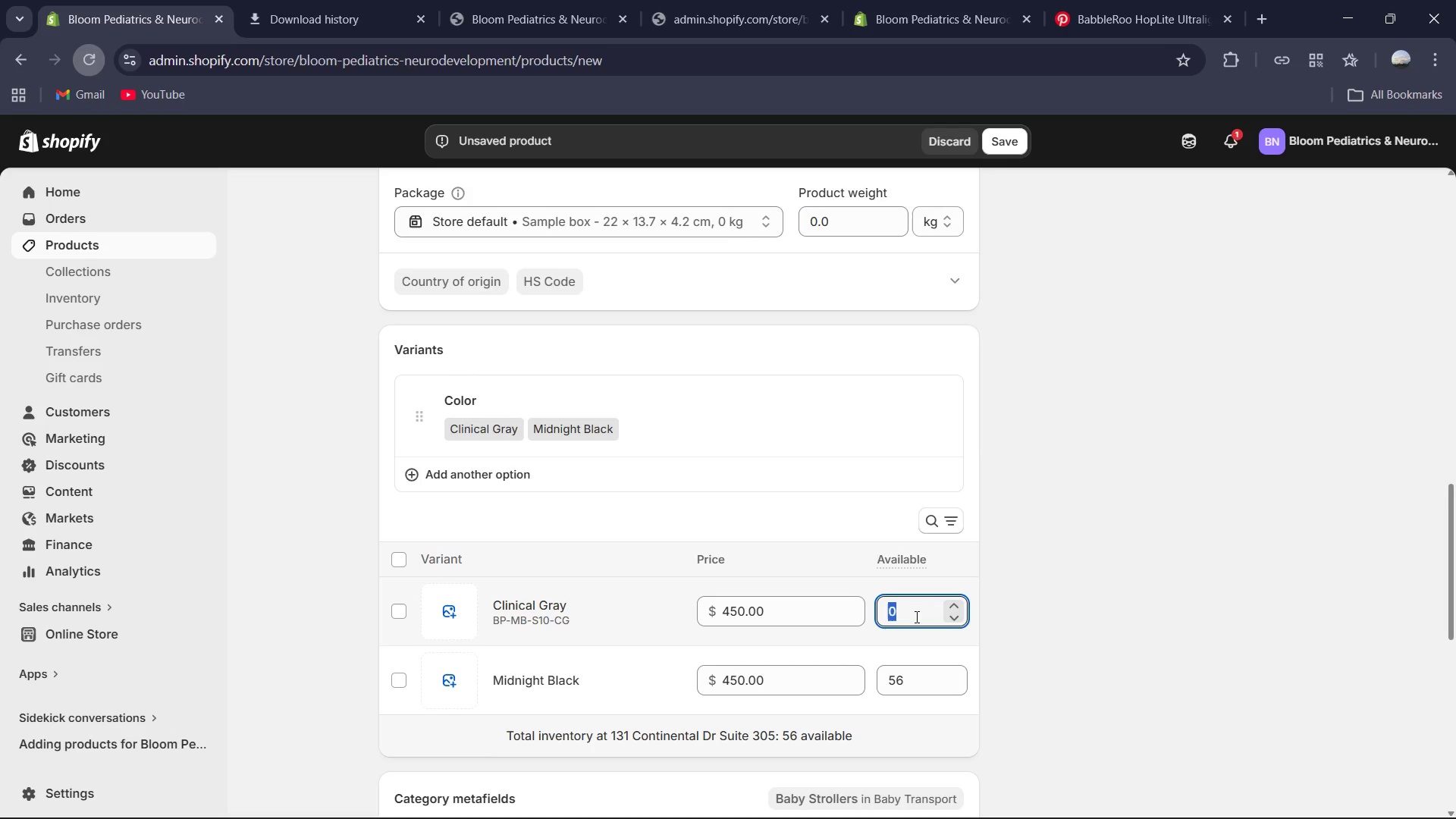 
key(Numpad9)
 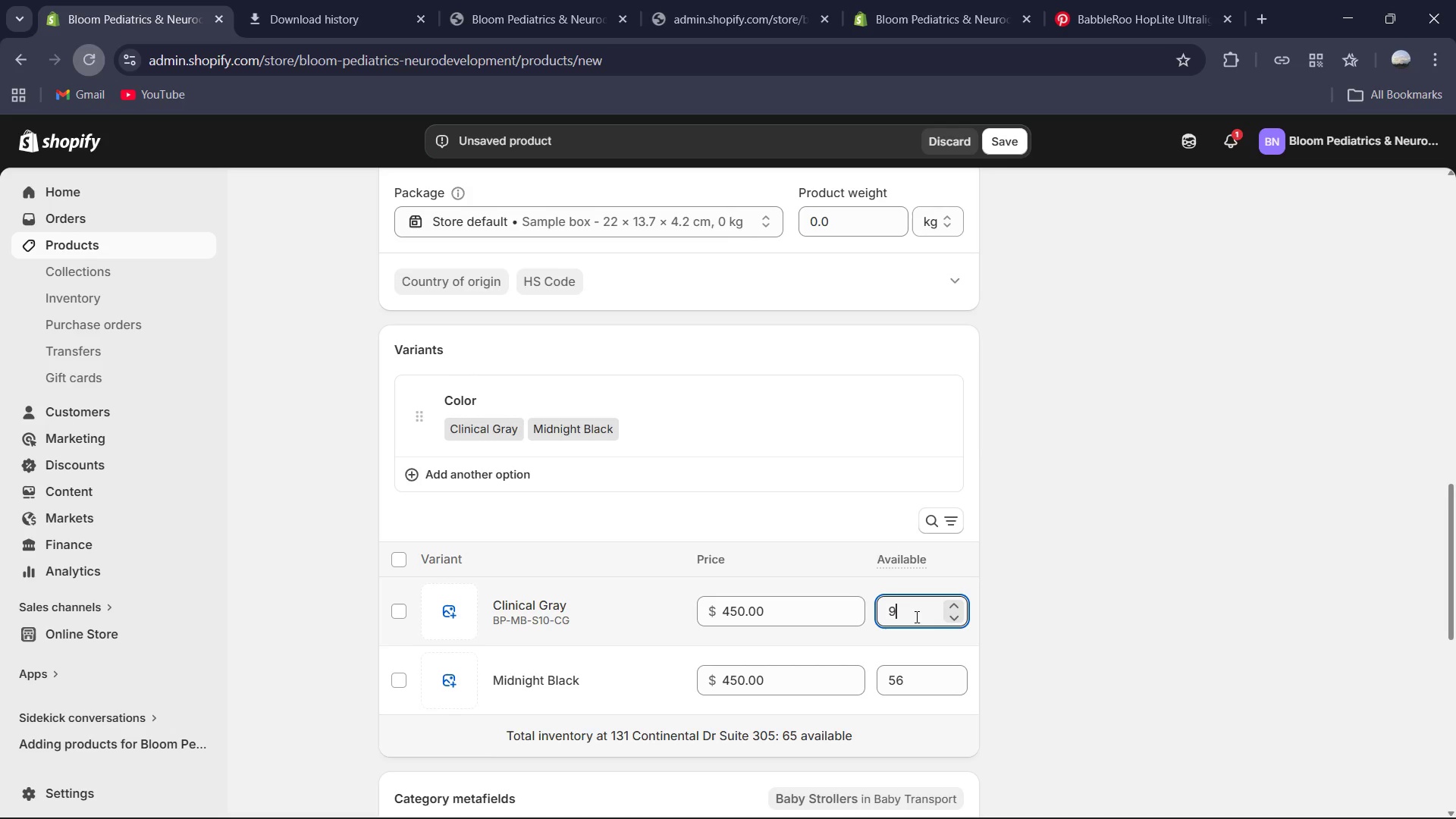 
key(Numpad6)
 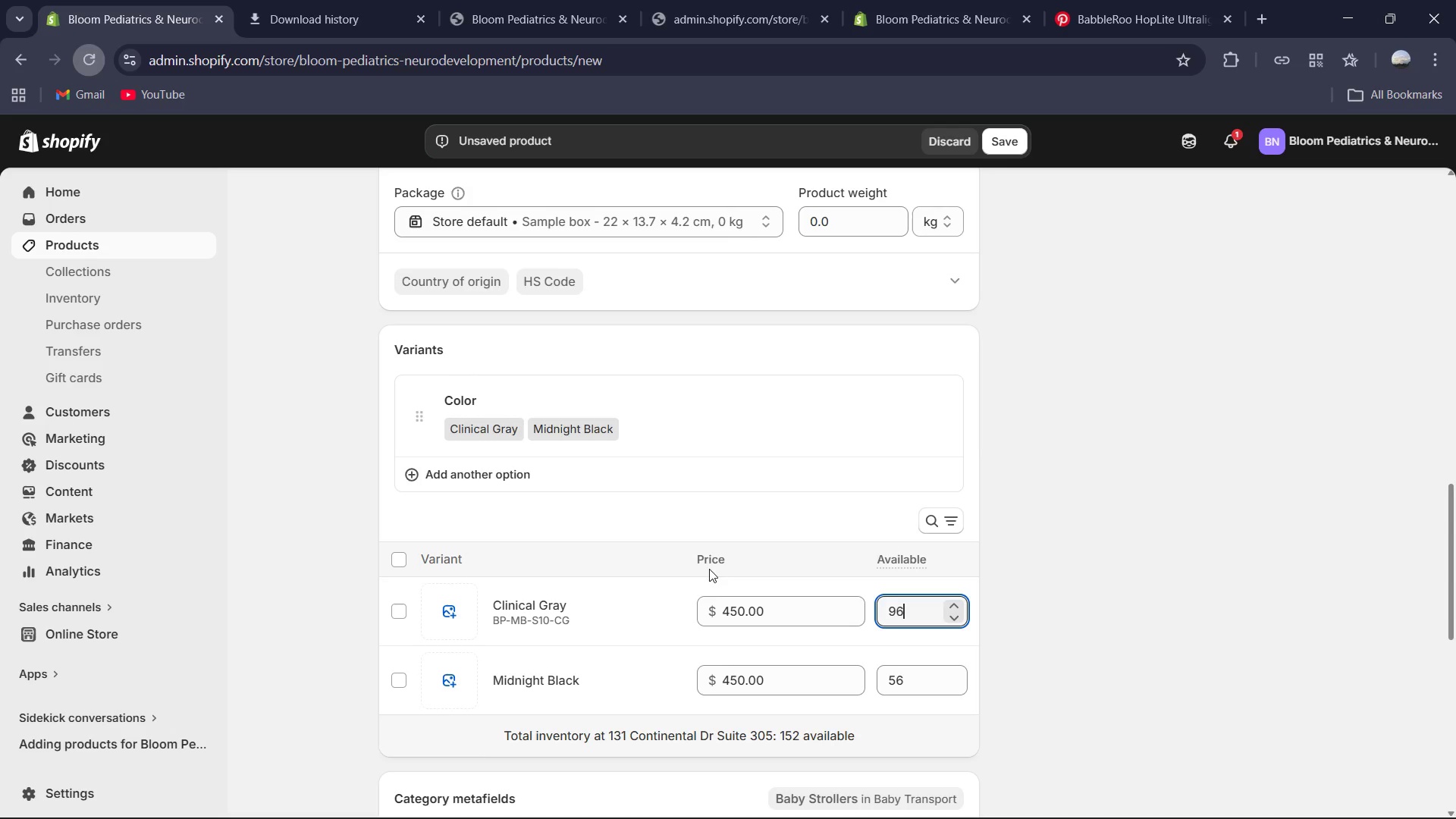 
wait(5.84)
 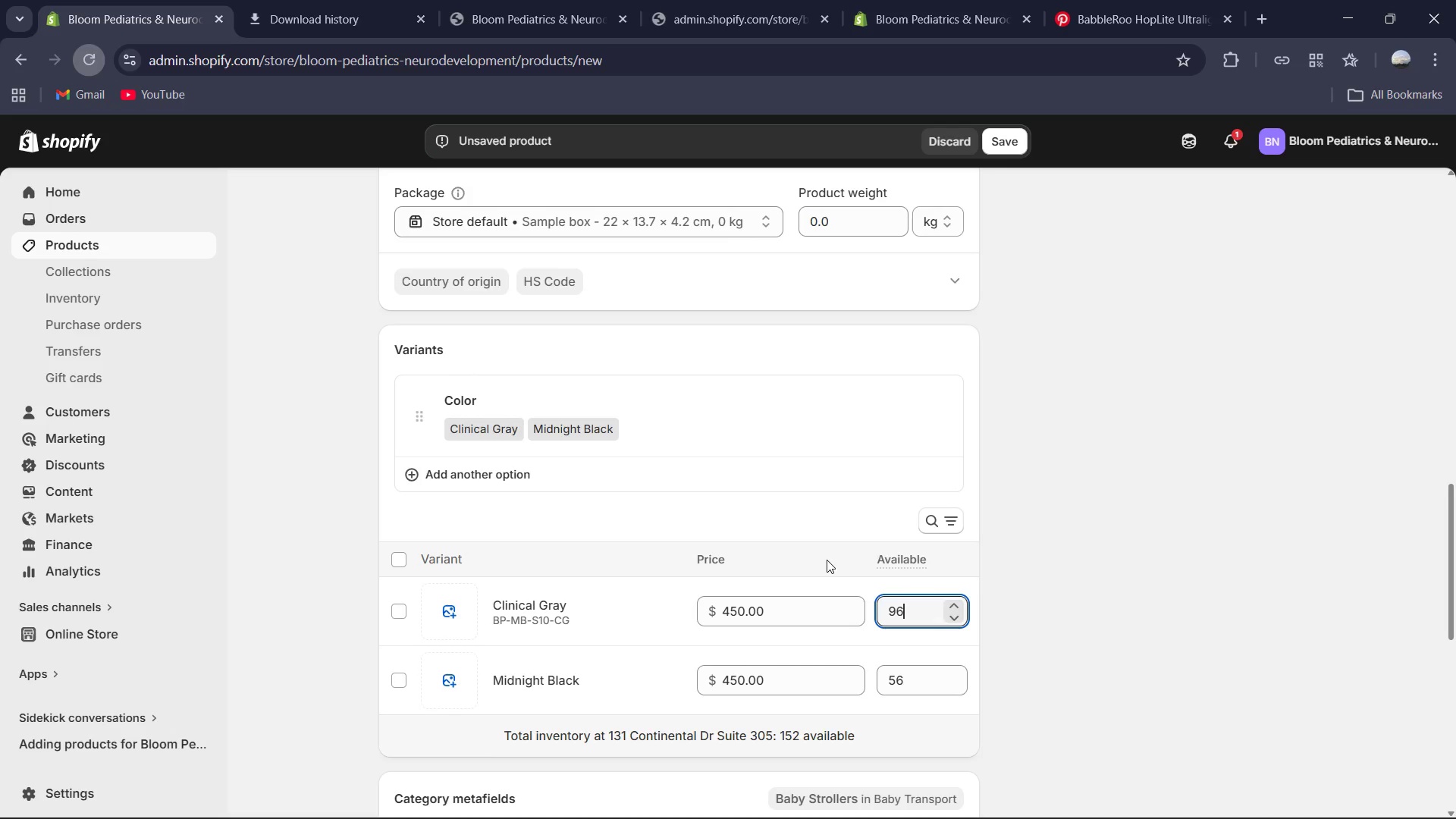 
left_click([691, 695])
 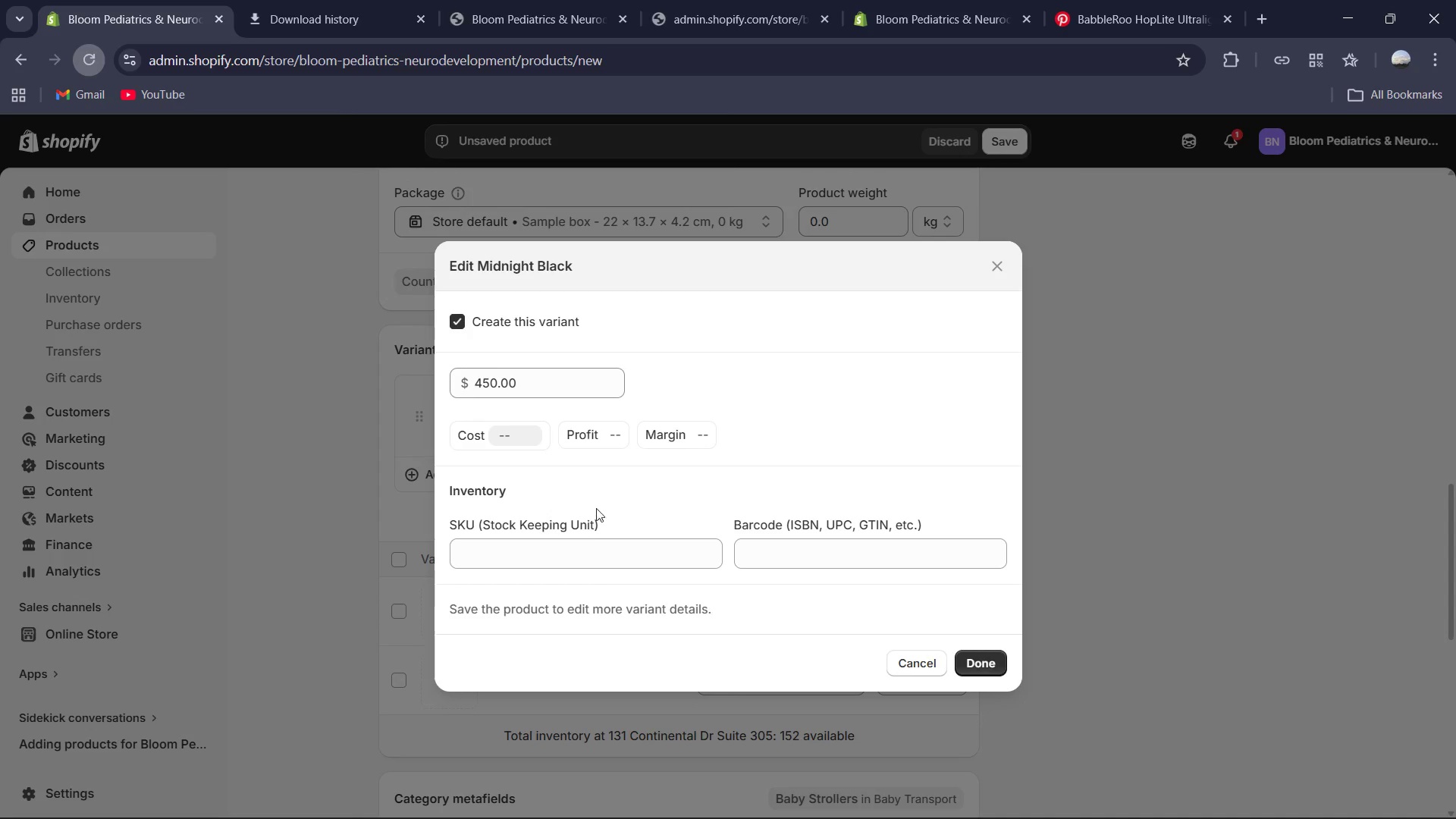 
left_click([590, 553])
 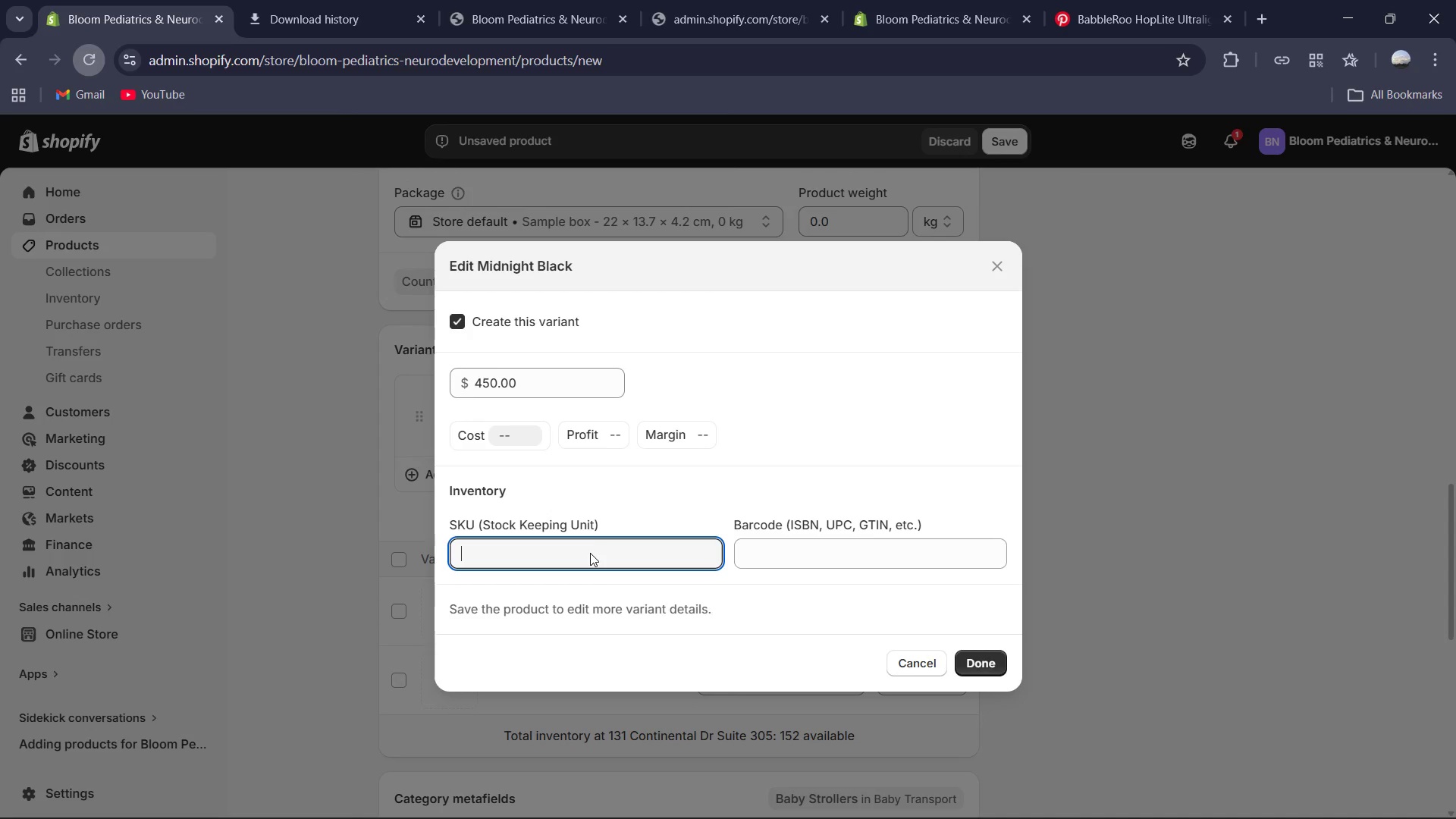 
hold_key(key=ShiftRight, duration=0.55)
 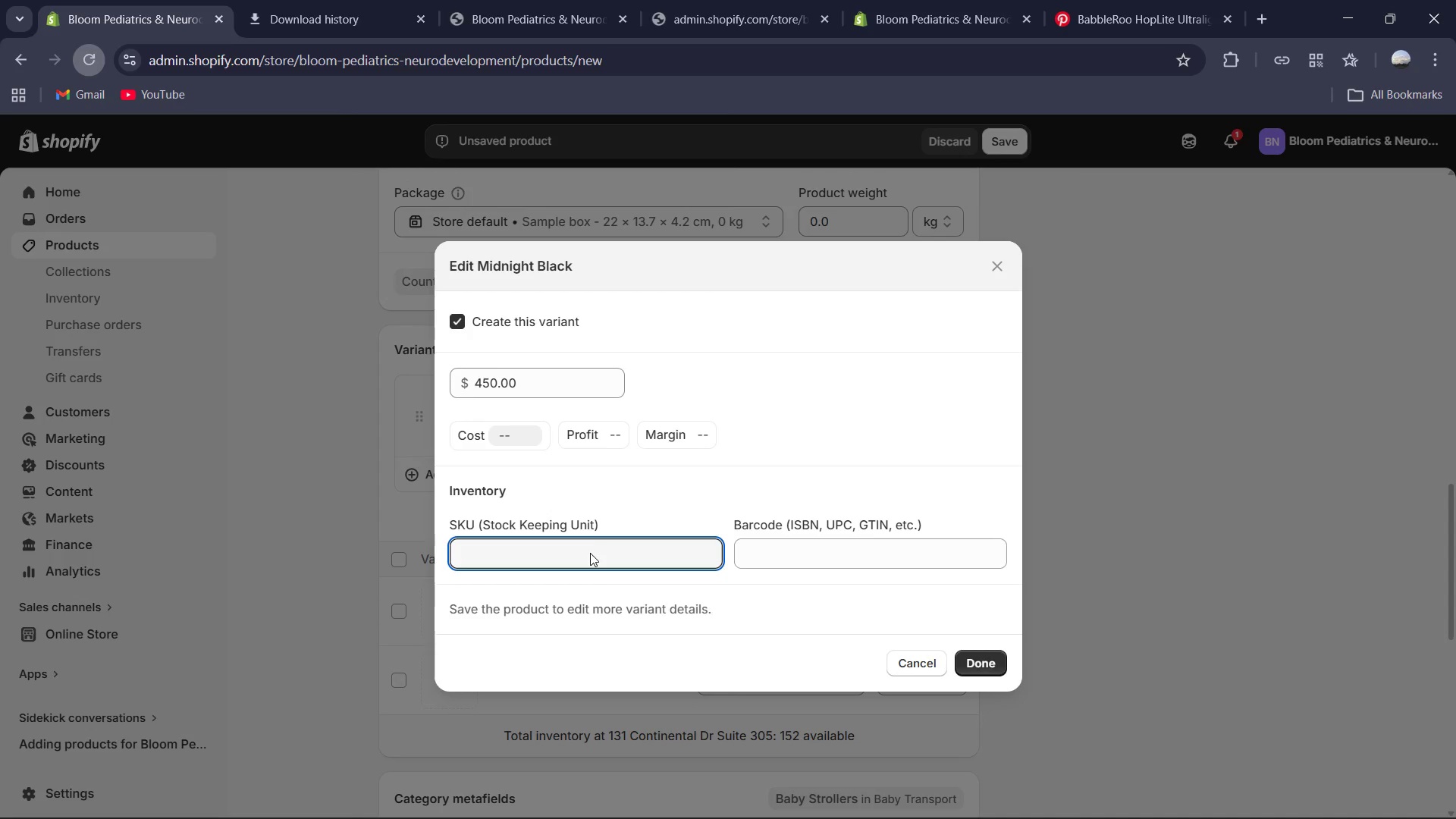 
type(B)
key(Backspace)
type(bp-mb-s10-mn)
 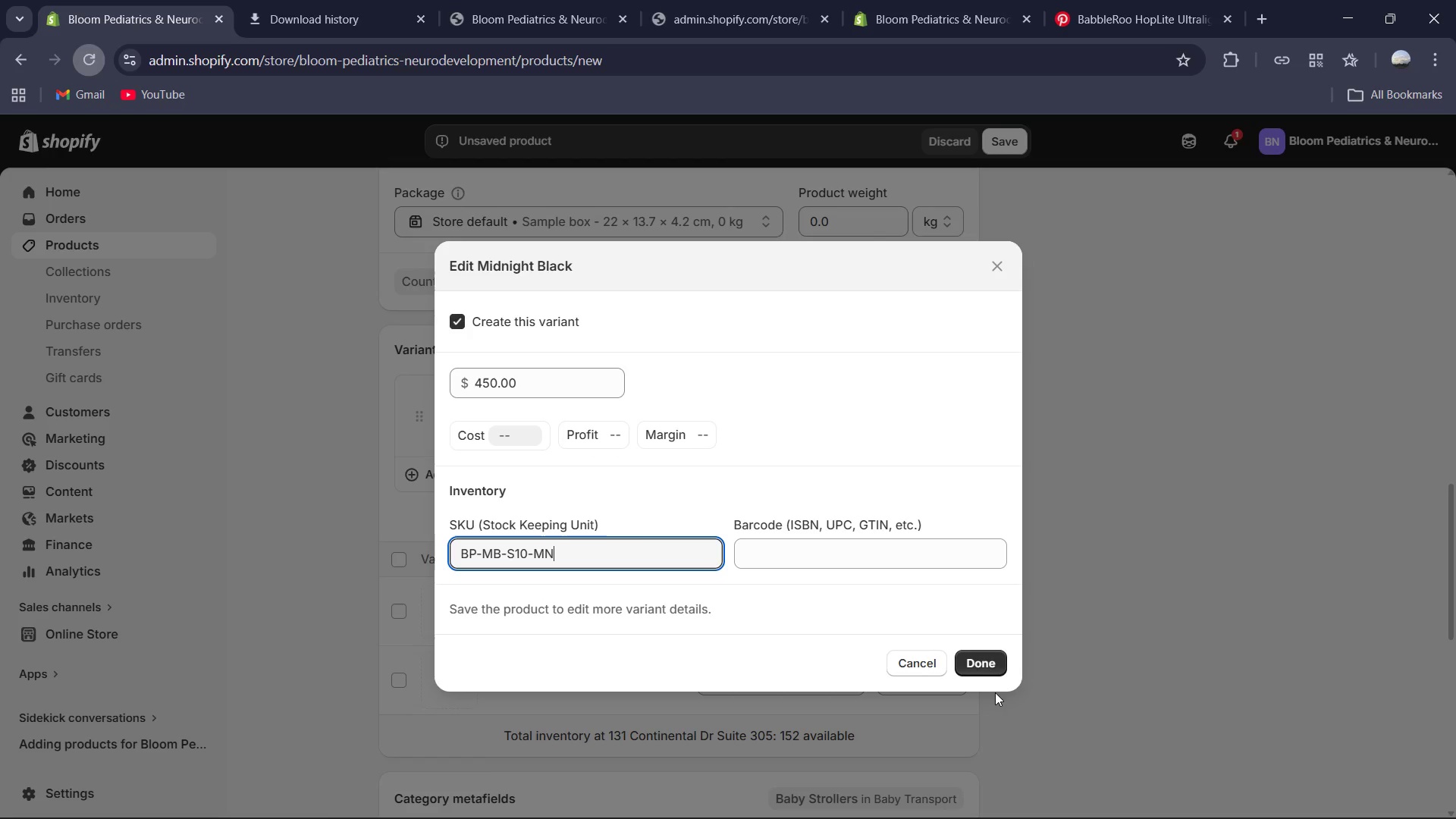 
left_click([980, 664])
 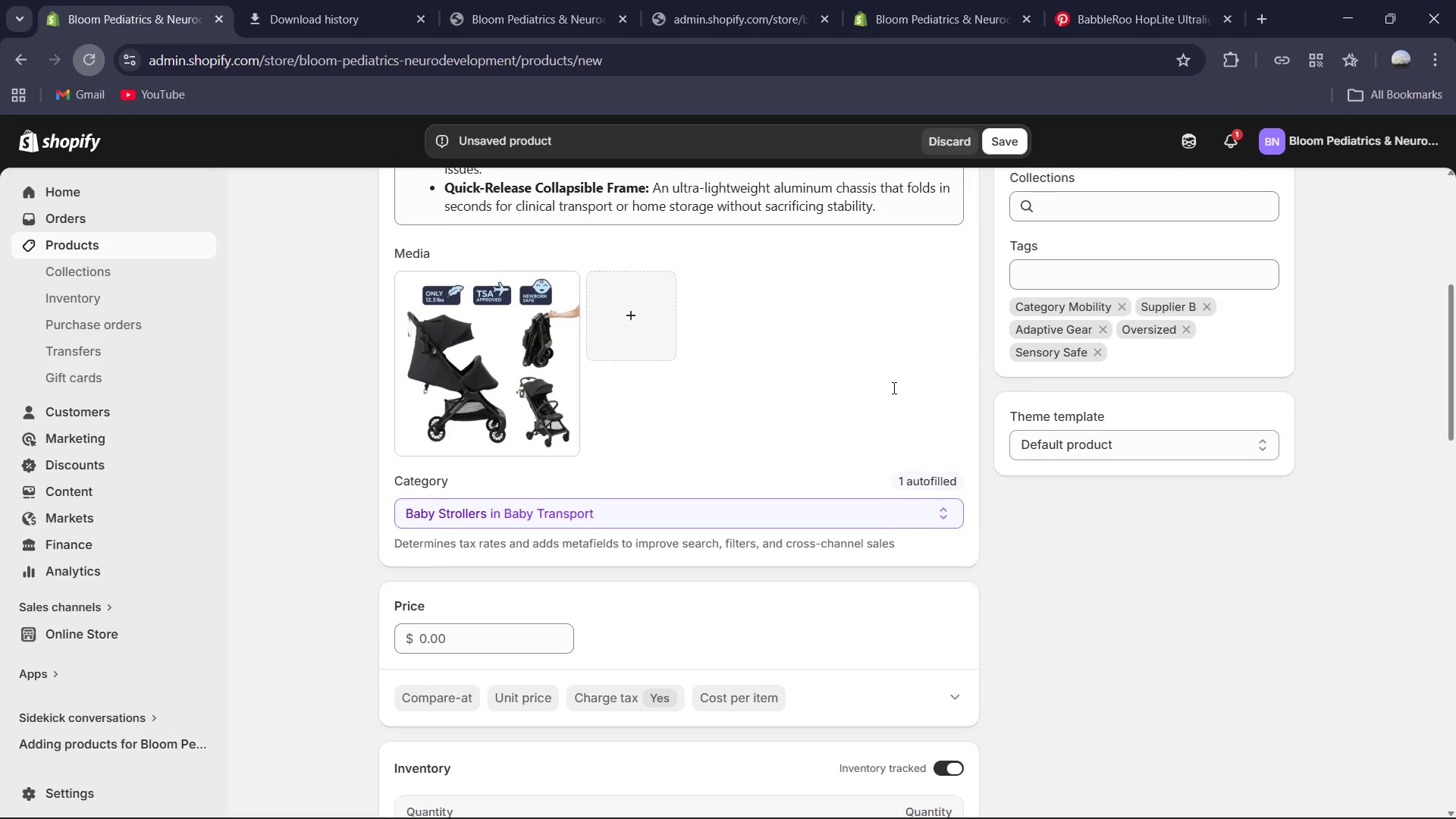 
wait(23.39)
 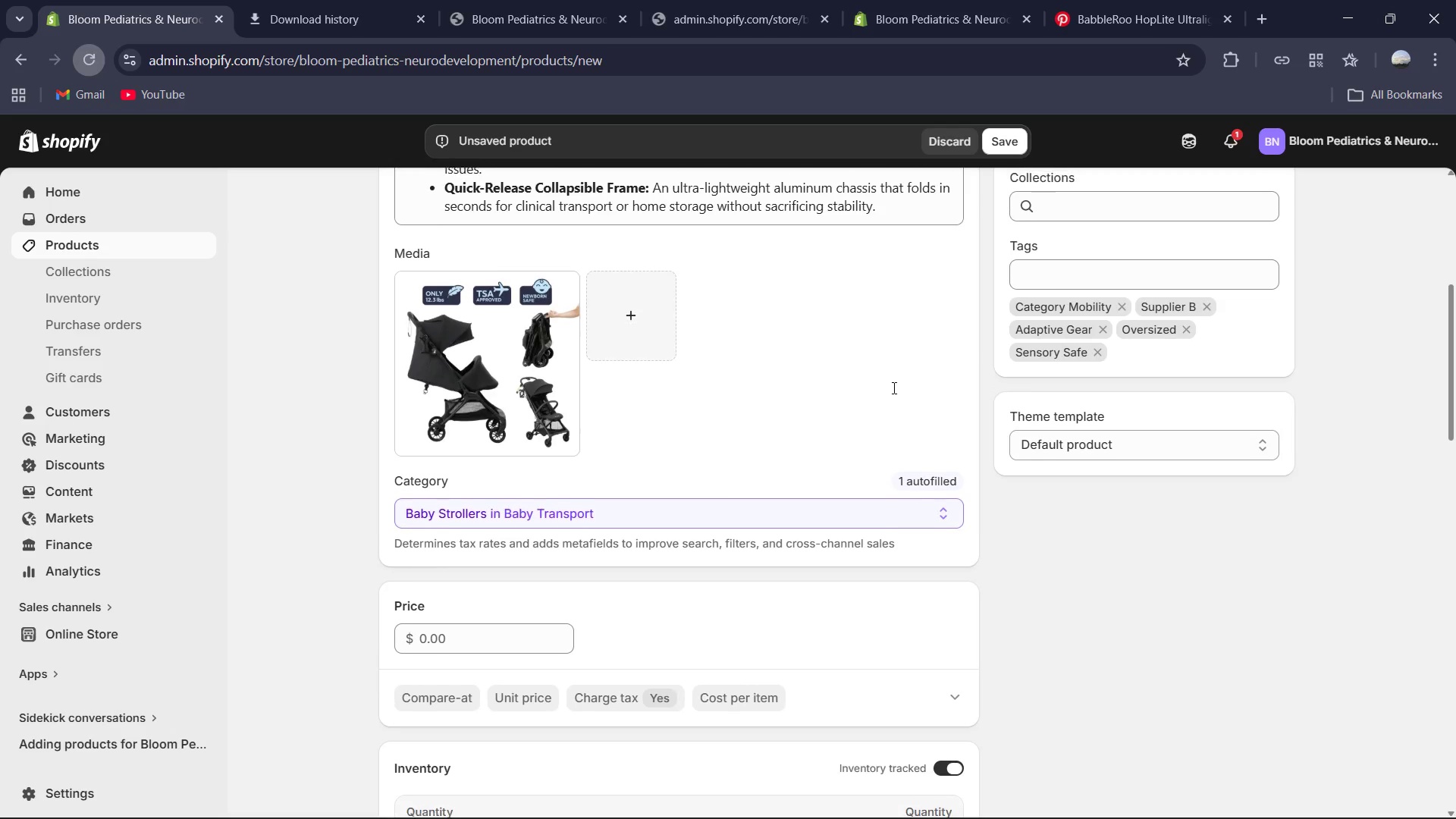 
left_click([1003, 140])
 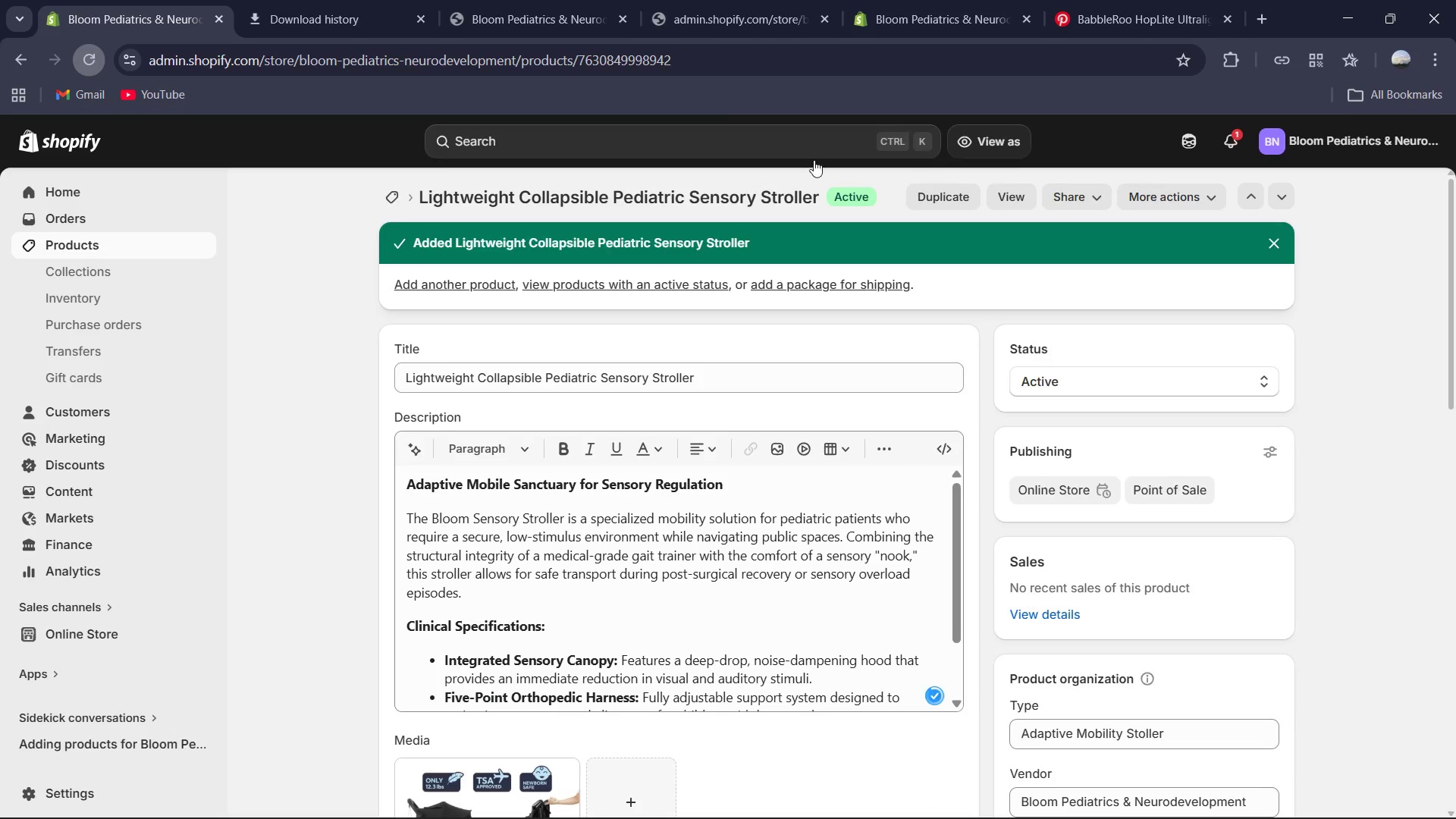 
wait(14.31)
 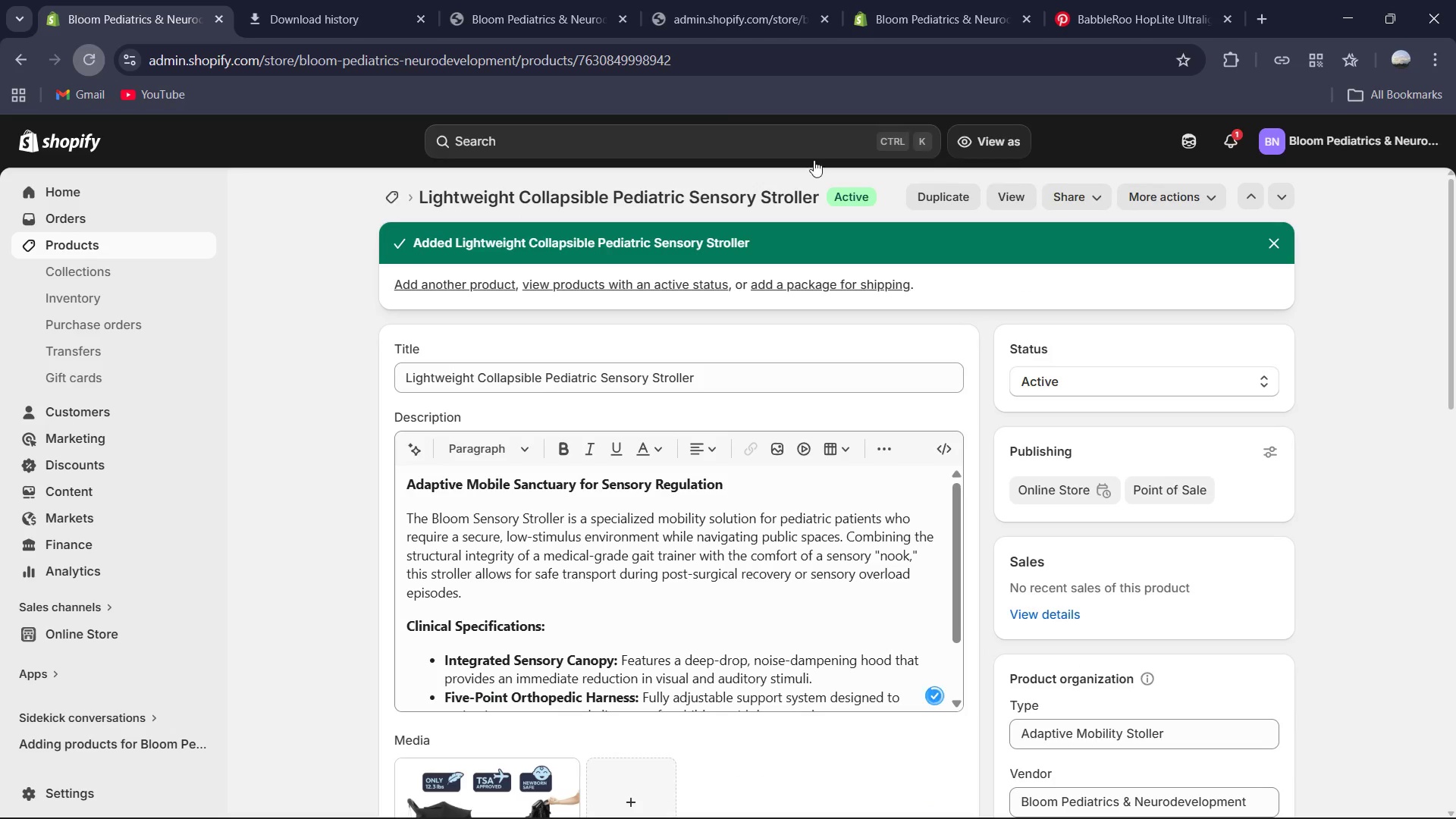 
left_click([499, 643])
 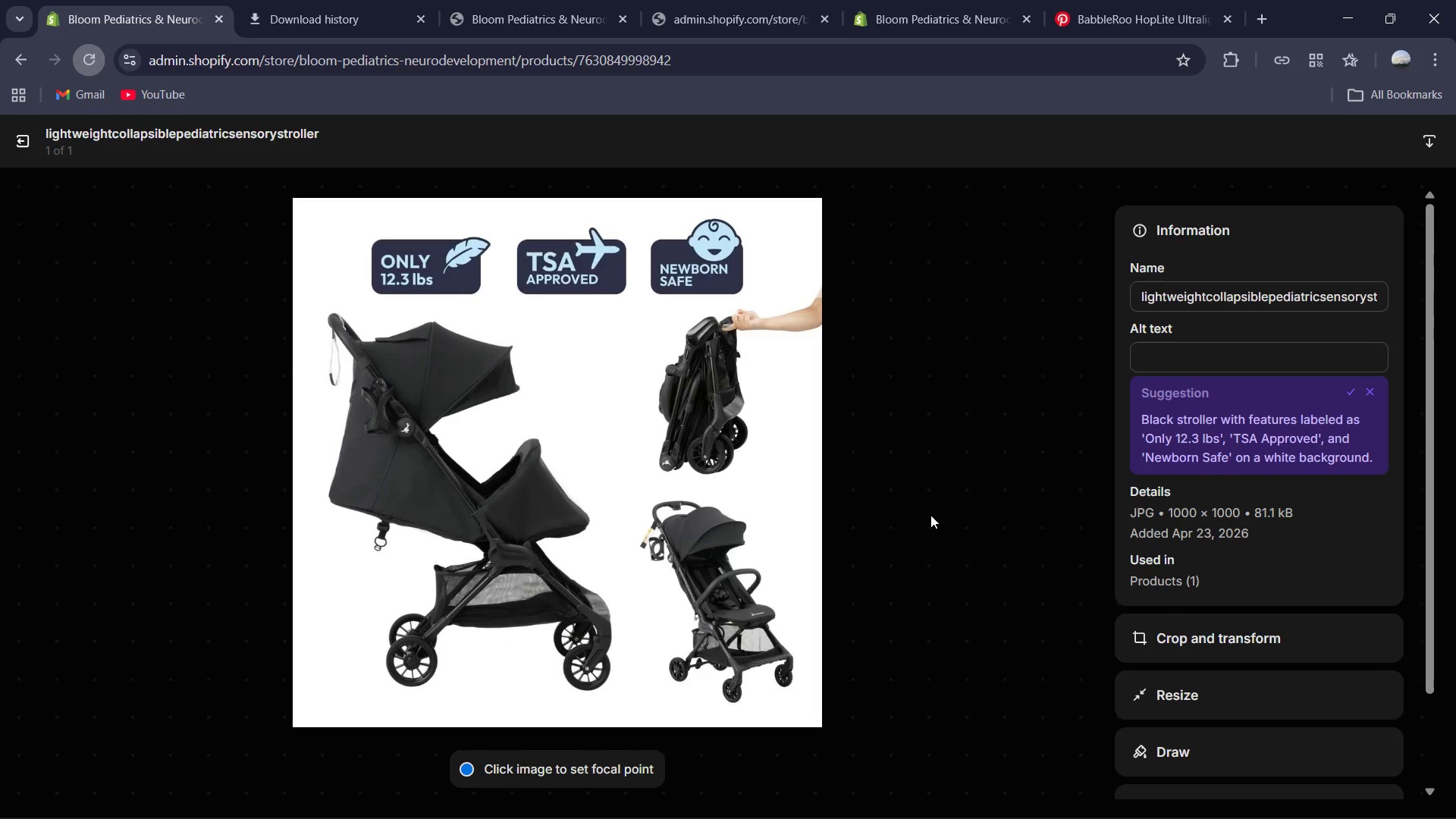 
wait(5.12)
 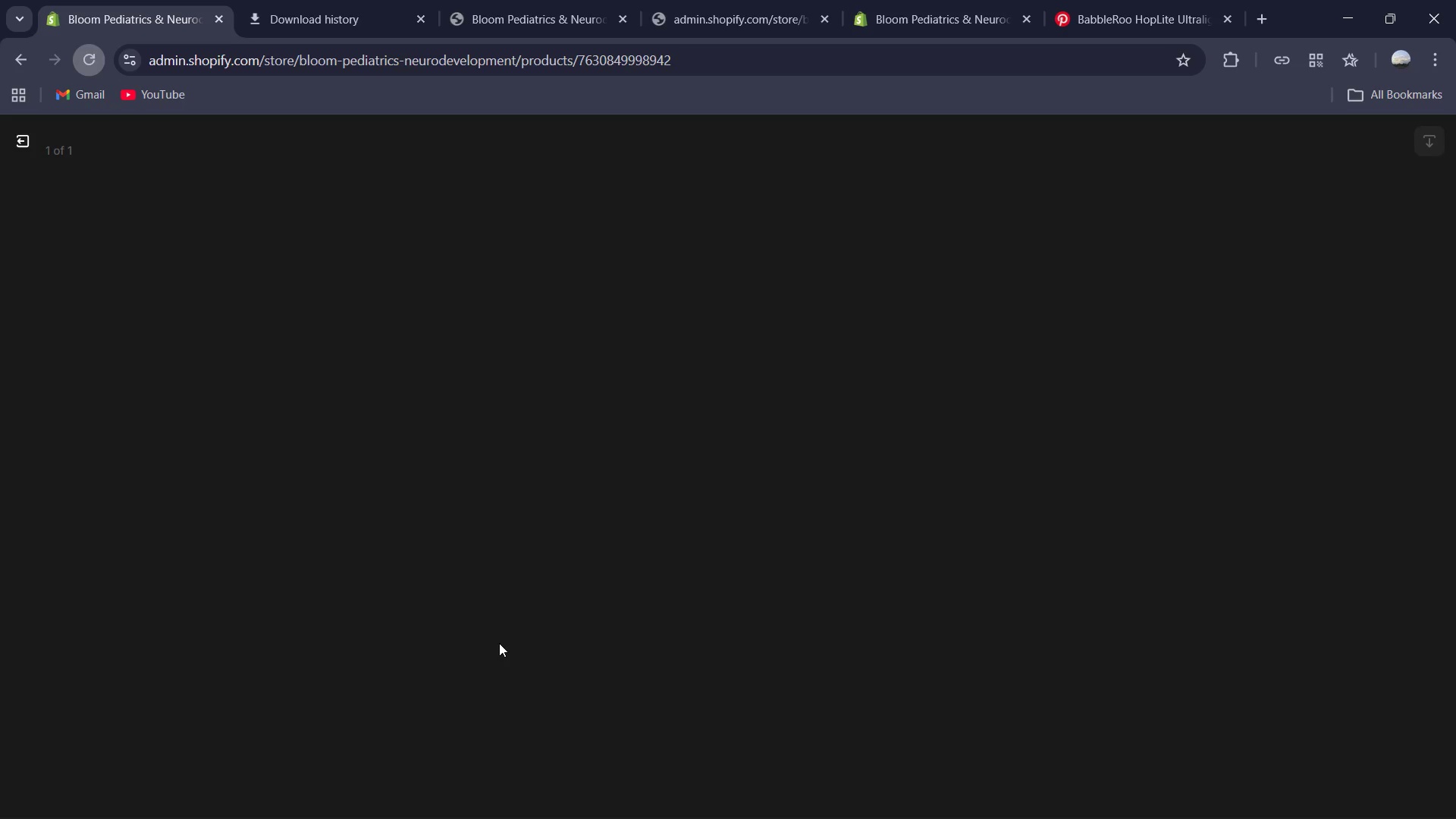 
left_click([1148, 351])
 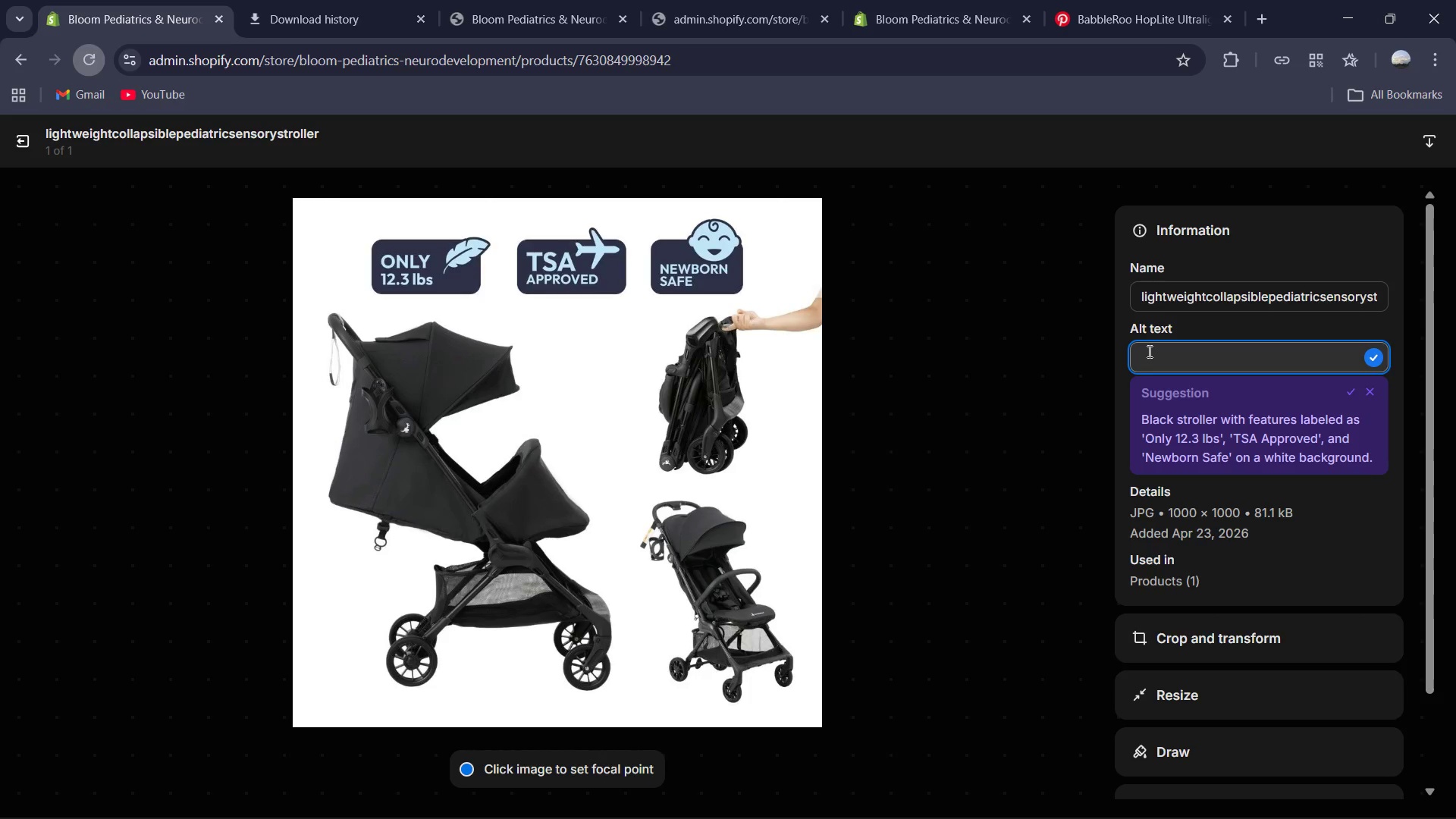 
type(A)
key(Backspace)
type(a SLEEK )
key(Backspace)
type(, BLACK PEDIATRIC ADAPTIVE STROLLER WITH A DEEP CANOPY ADJUSTABLE FOOTS)
key(Backspace)
type(RESTS AND SPECIALIZED HIGH TRACTION WHEELS)
 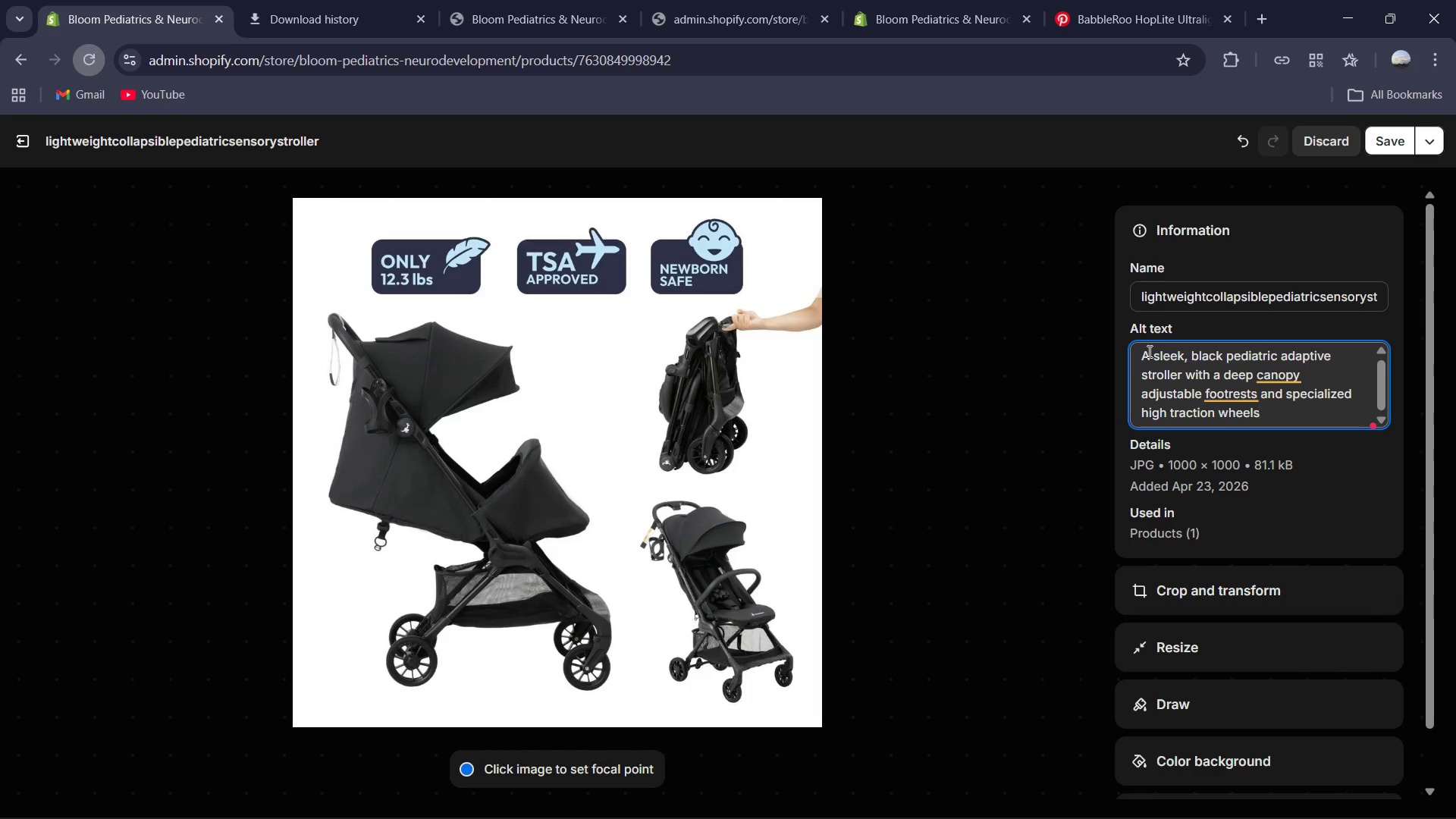 
hold_key(key=ShiftRight, duration=0.41)
 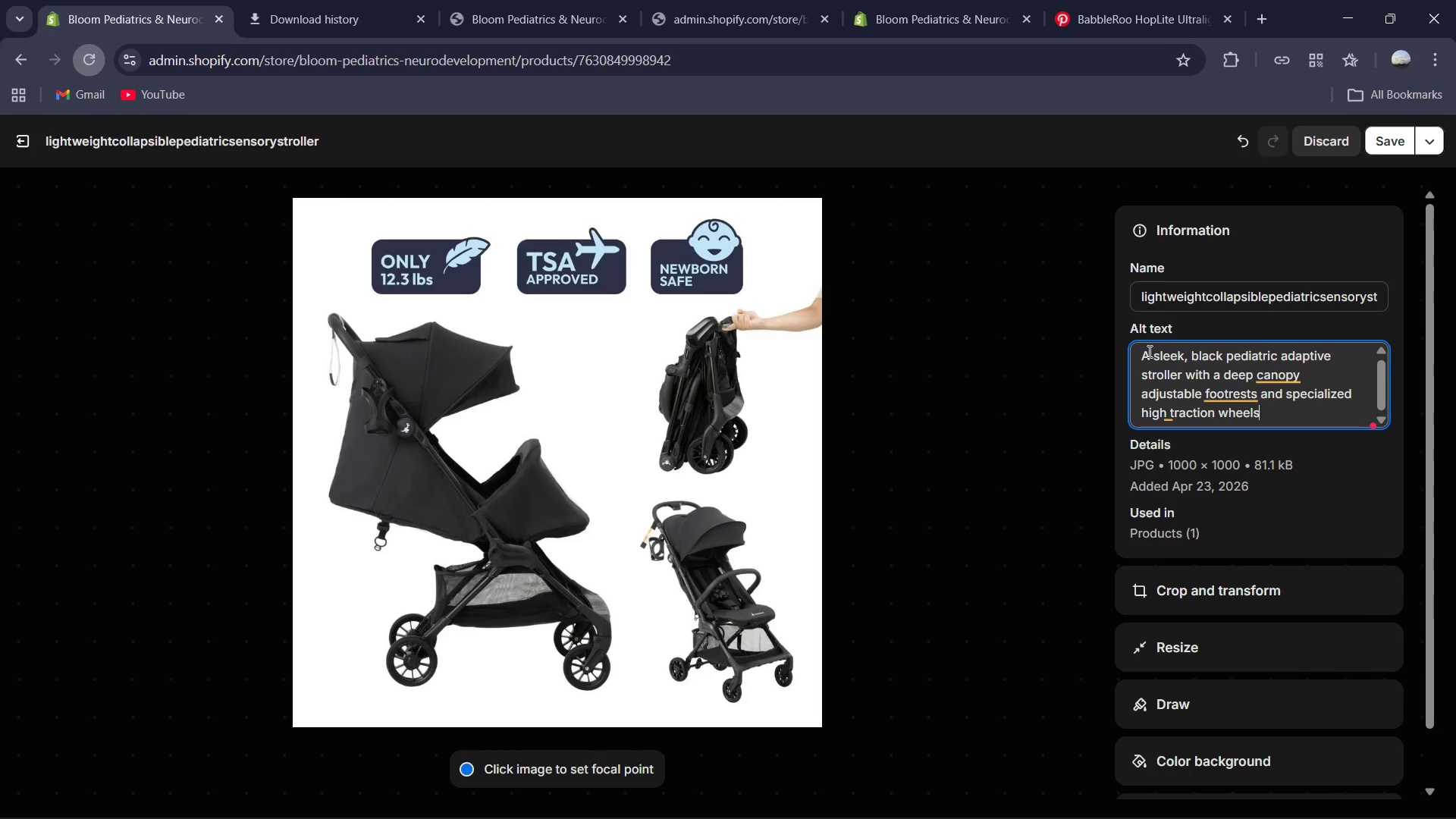 
key(Period)
 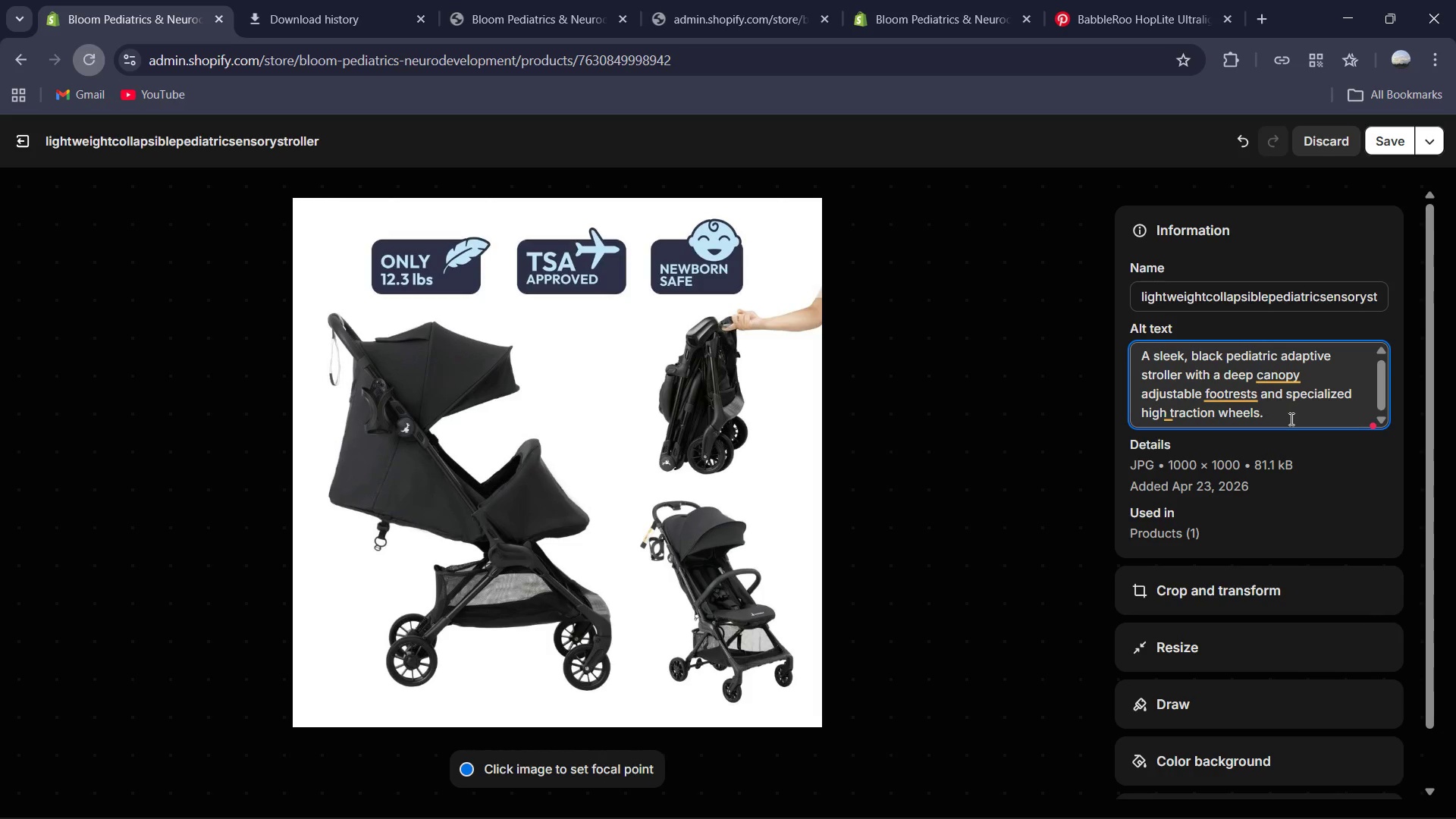 
left_click([1239, 389])
 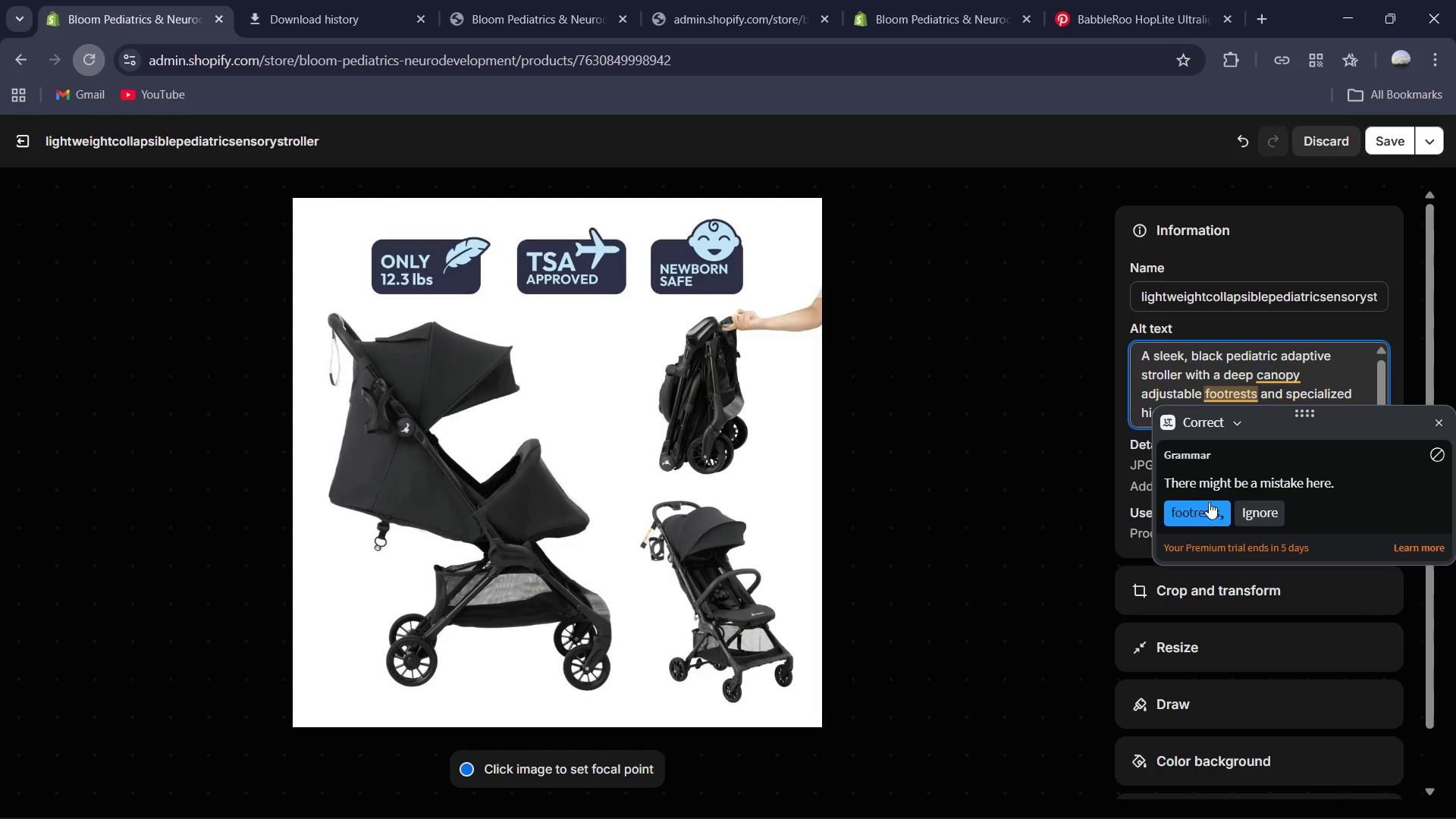 
left_click([1209, 510])
 